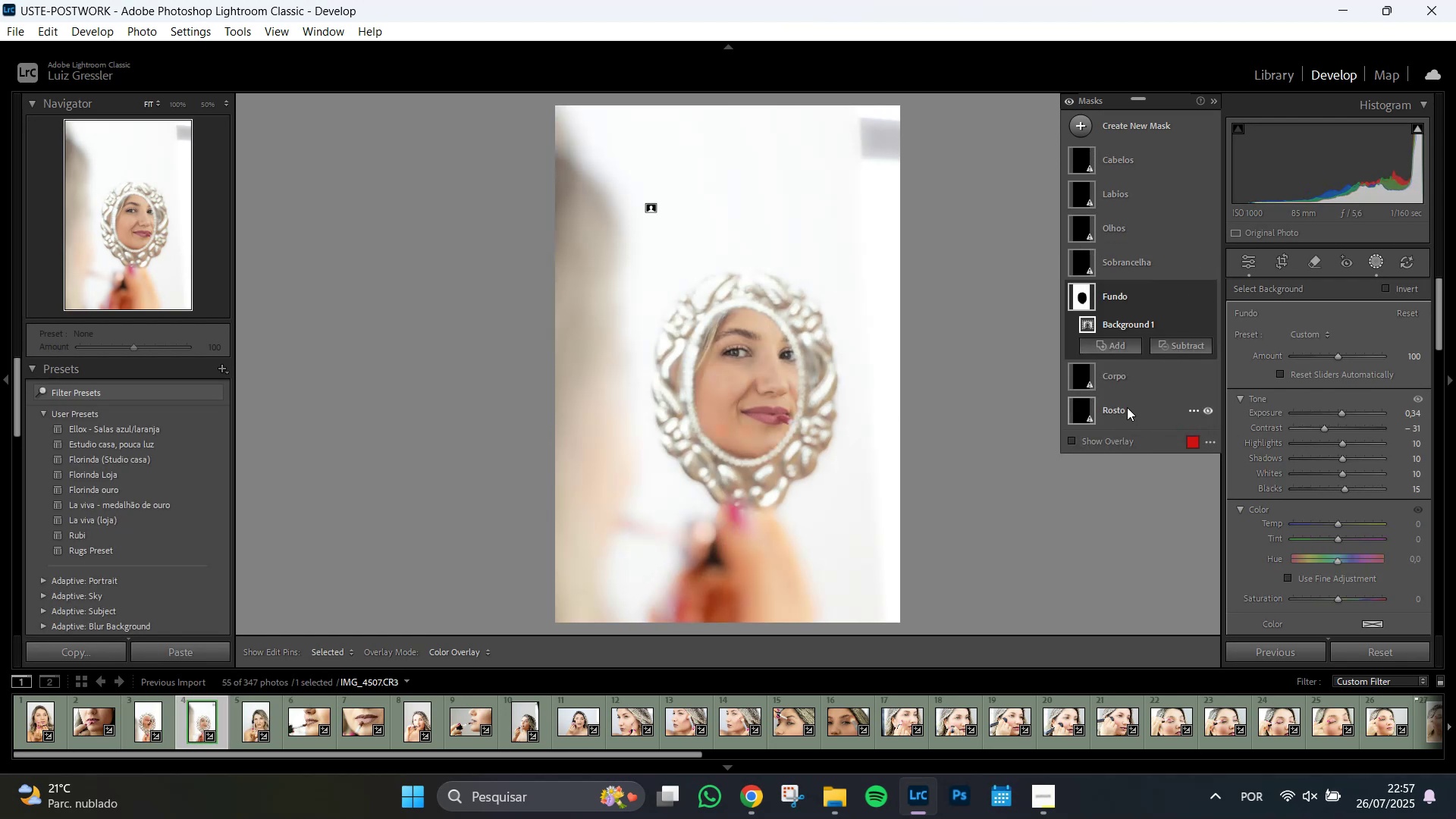 
wait(5.64)
 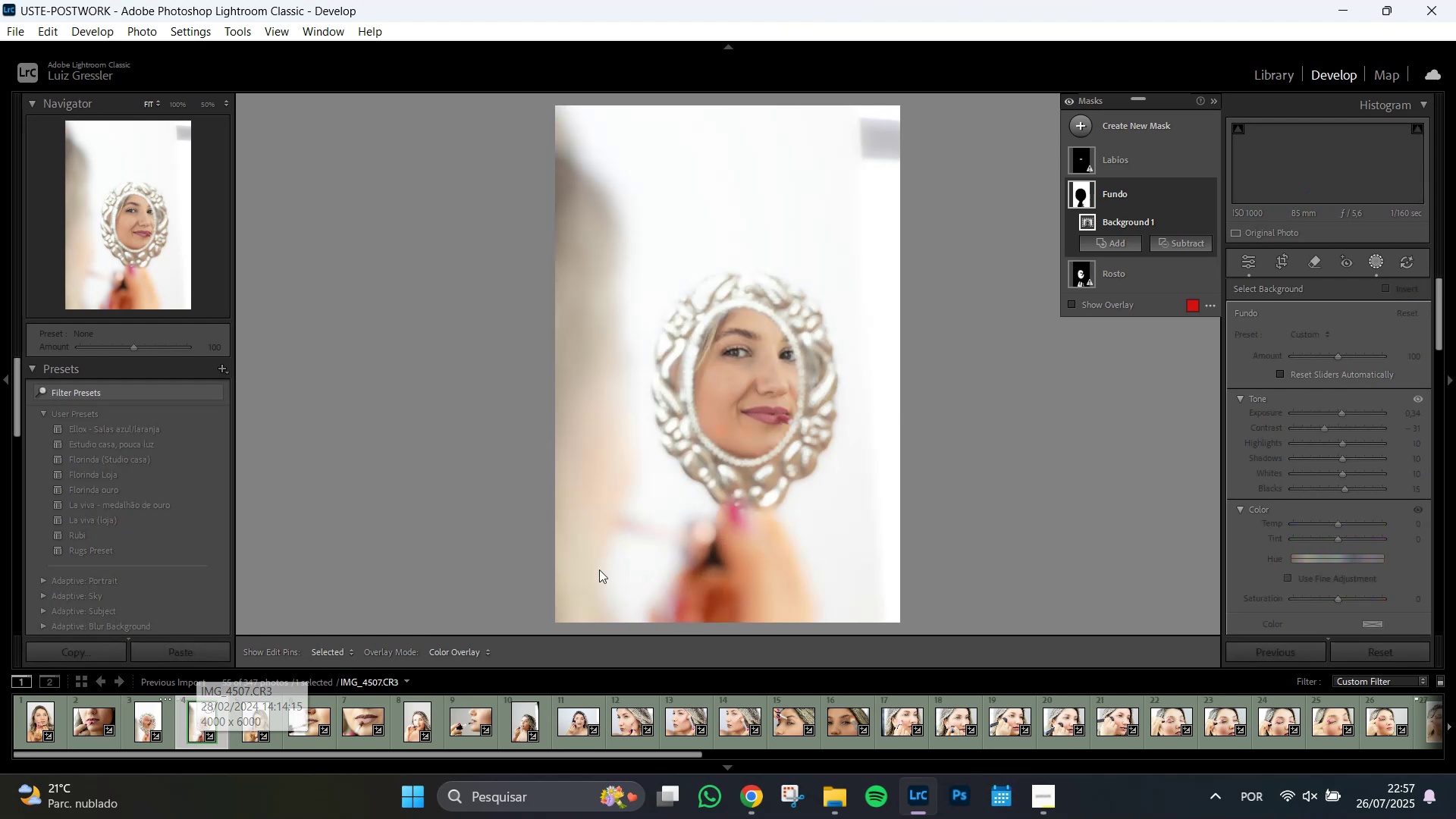 
left_click([1127, 407])
 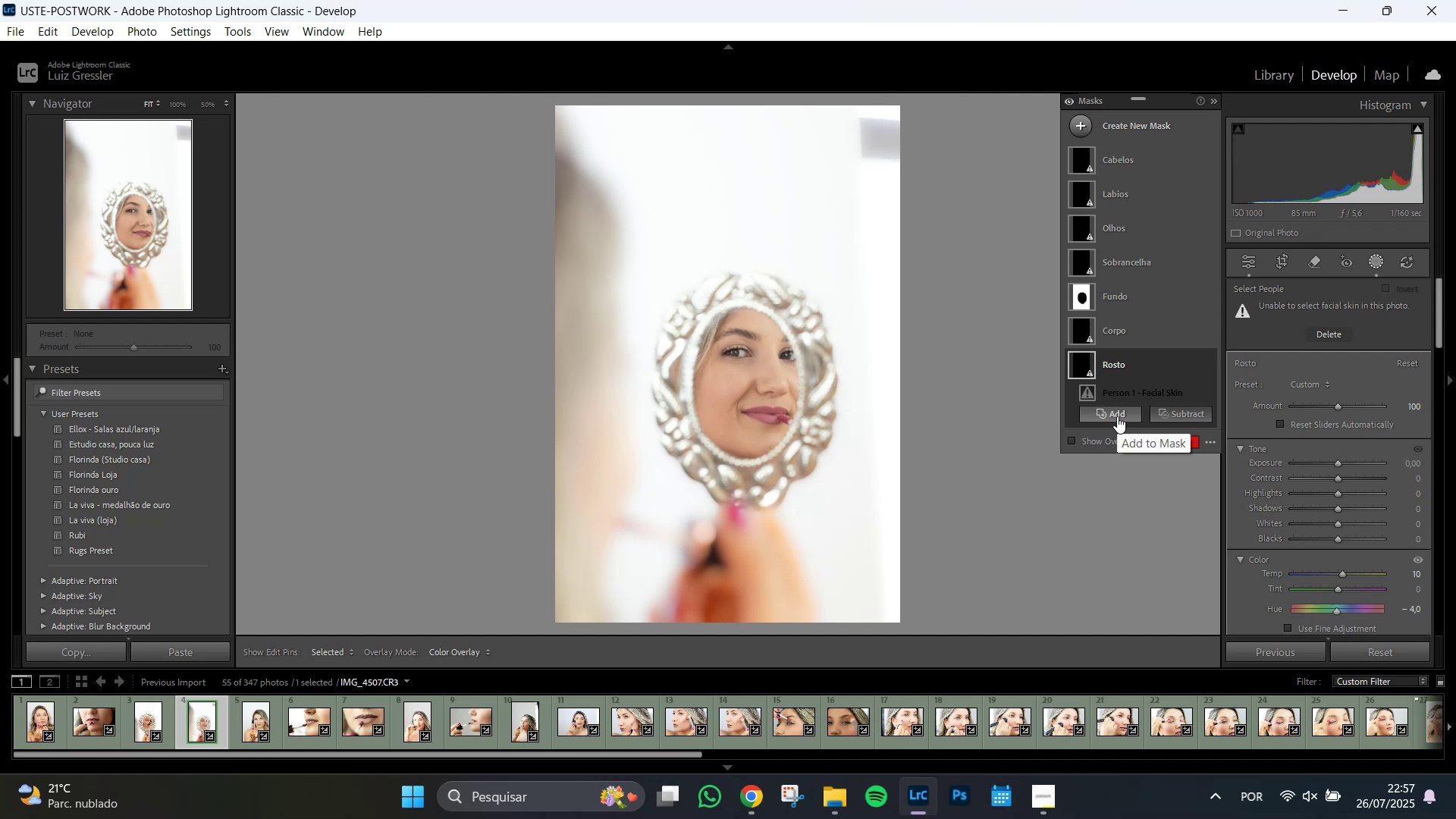 
wait(21.15)
 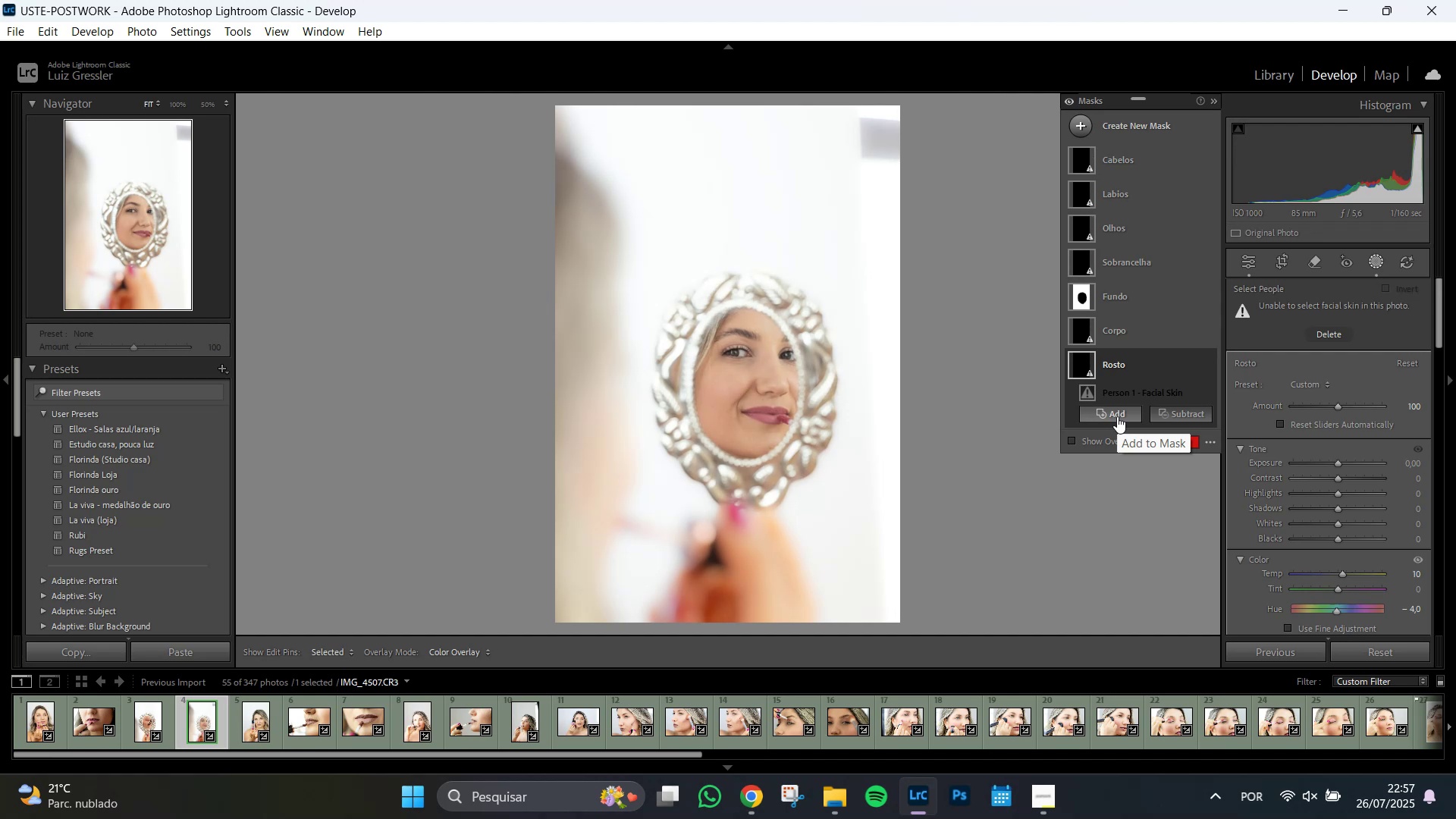 
left_click([1134, 293])
 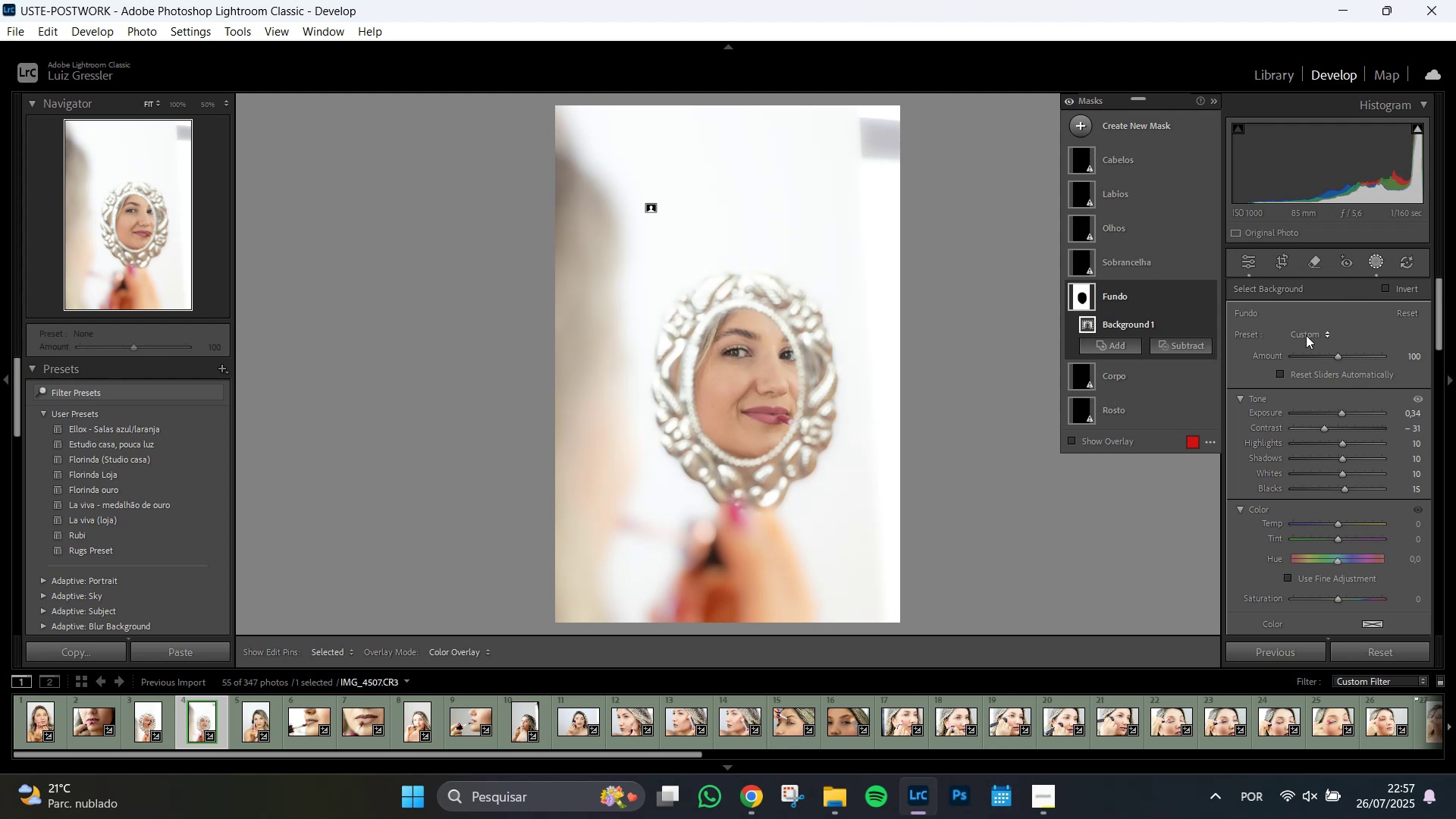 
wait(5.27)
 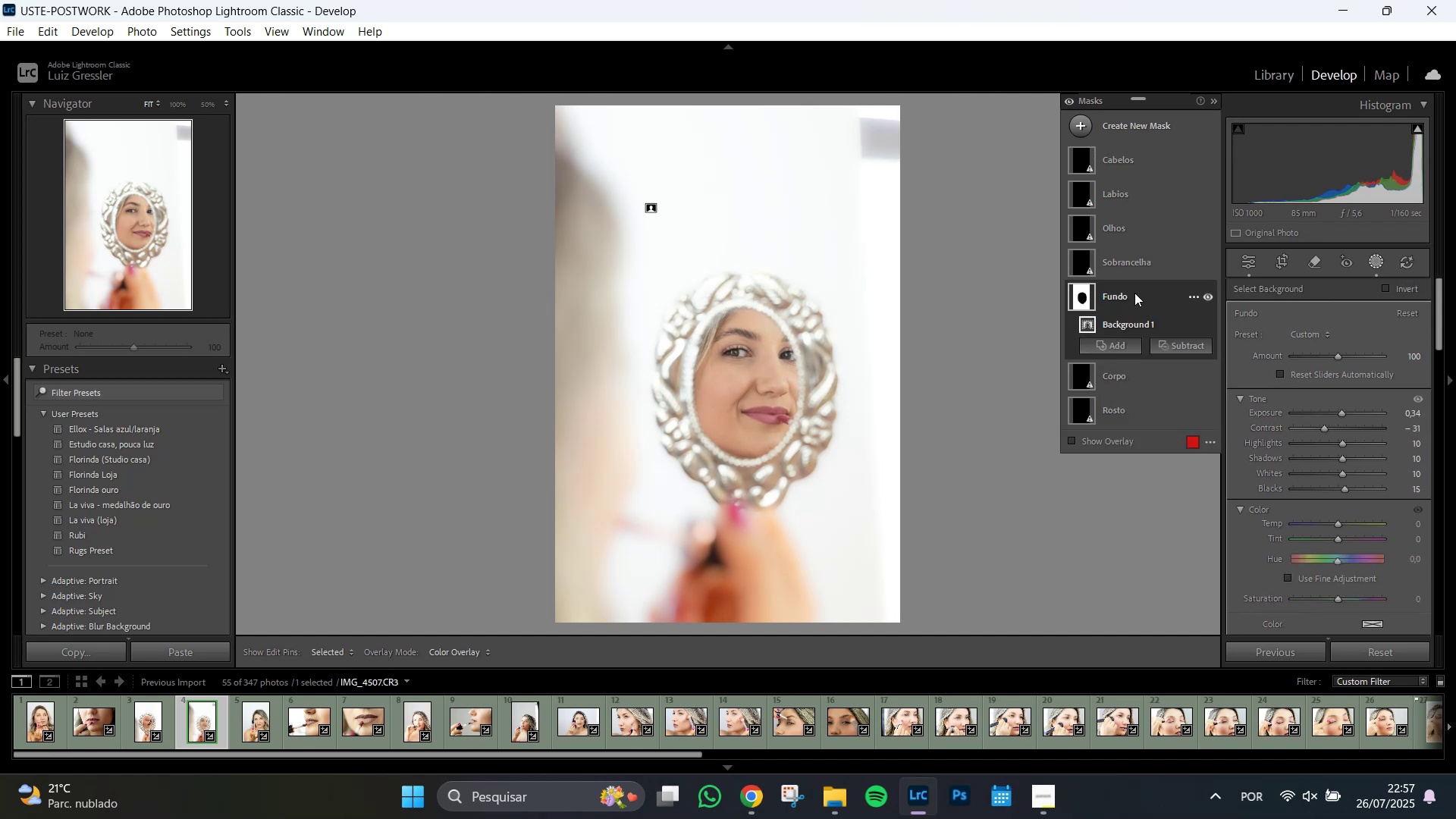 
left_click([1306, 335])
 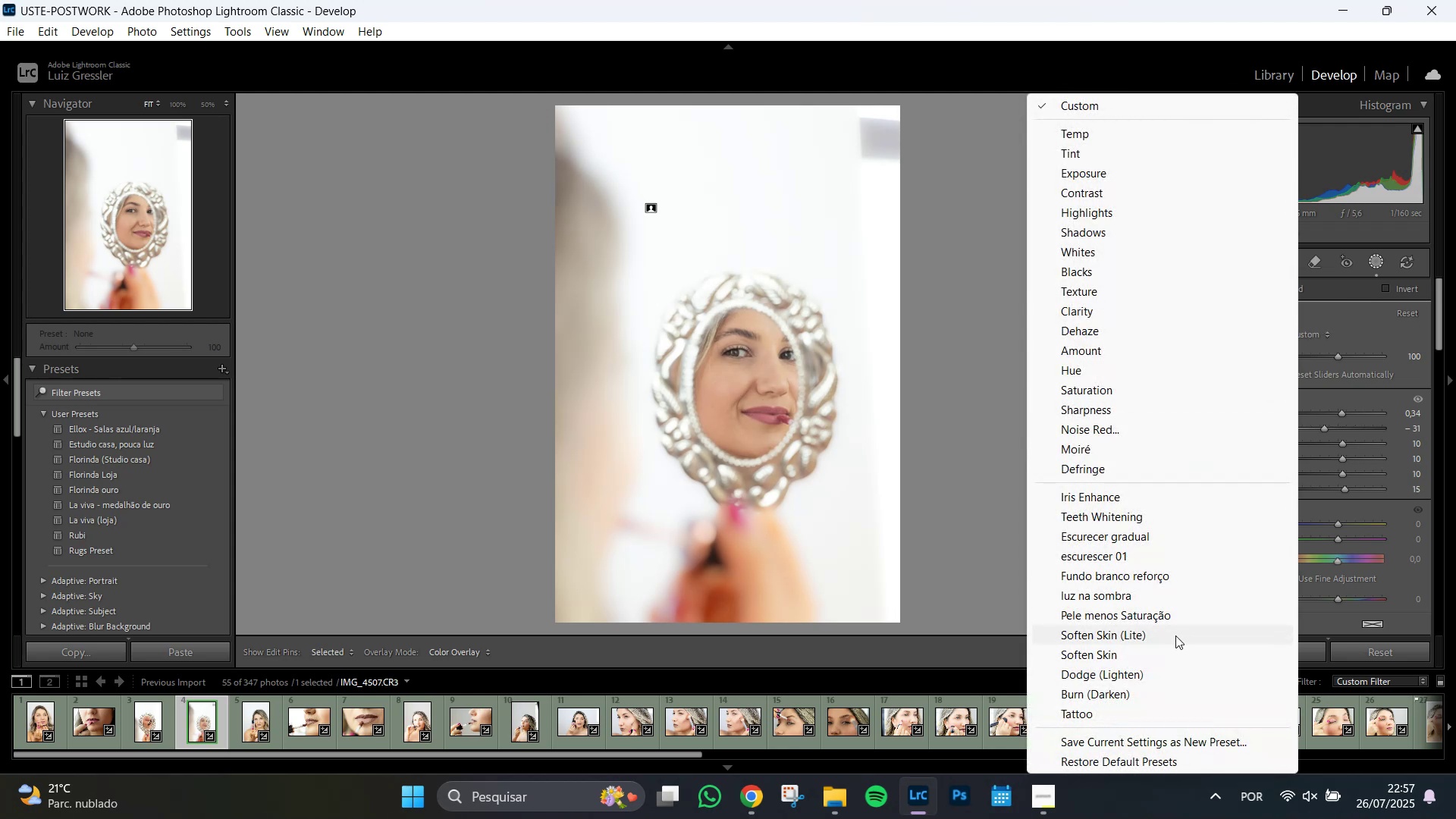 
left_click([1147, 575])
 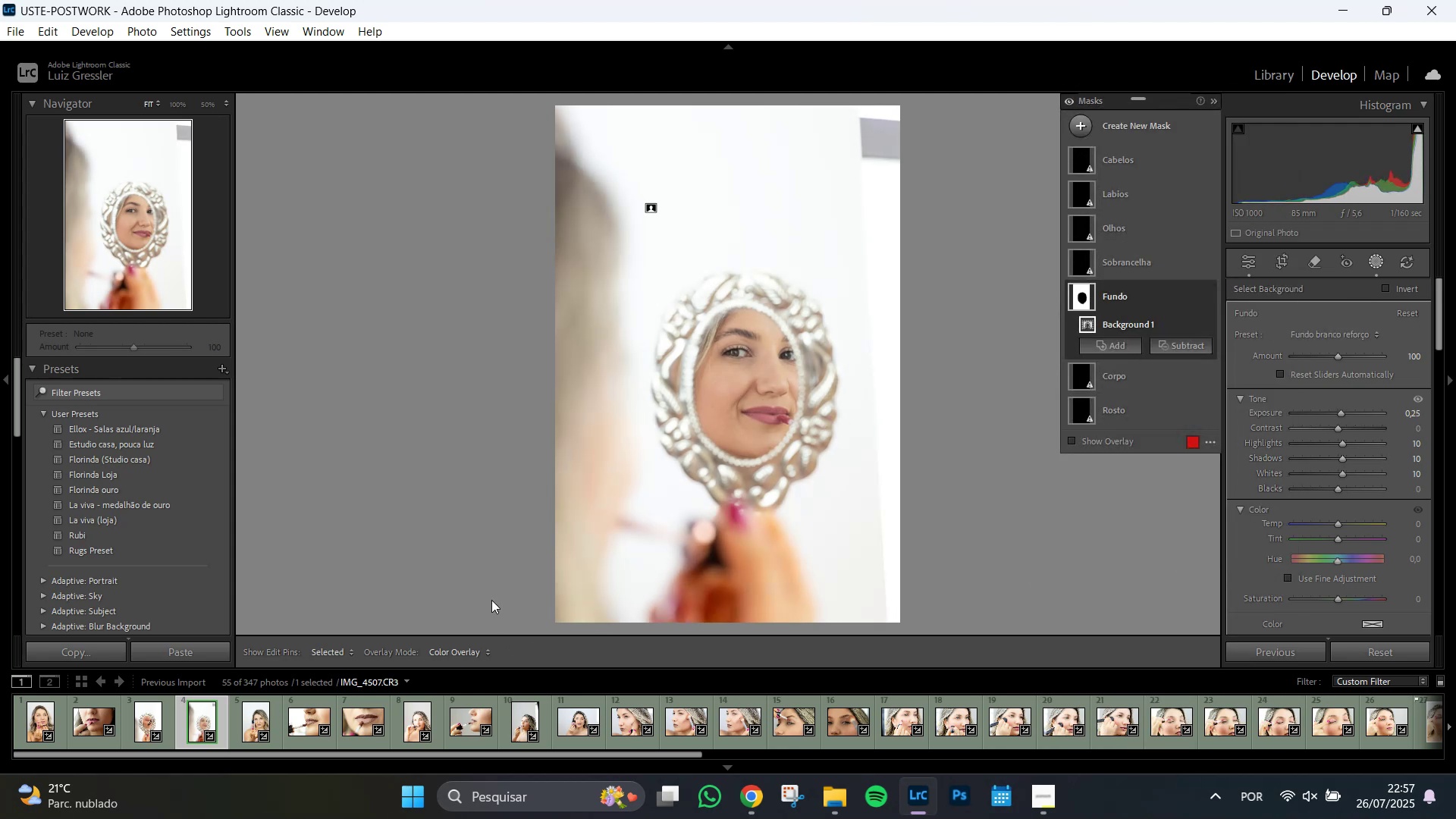 
wait(5.13)
 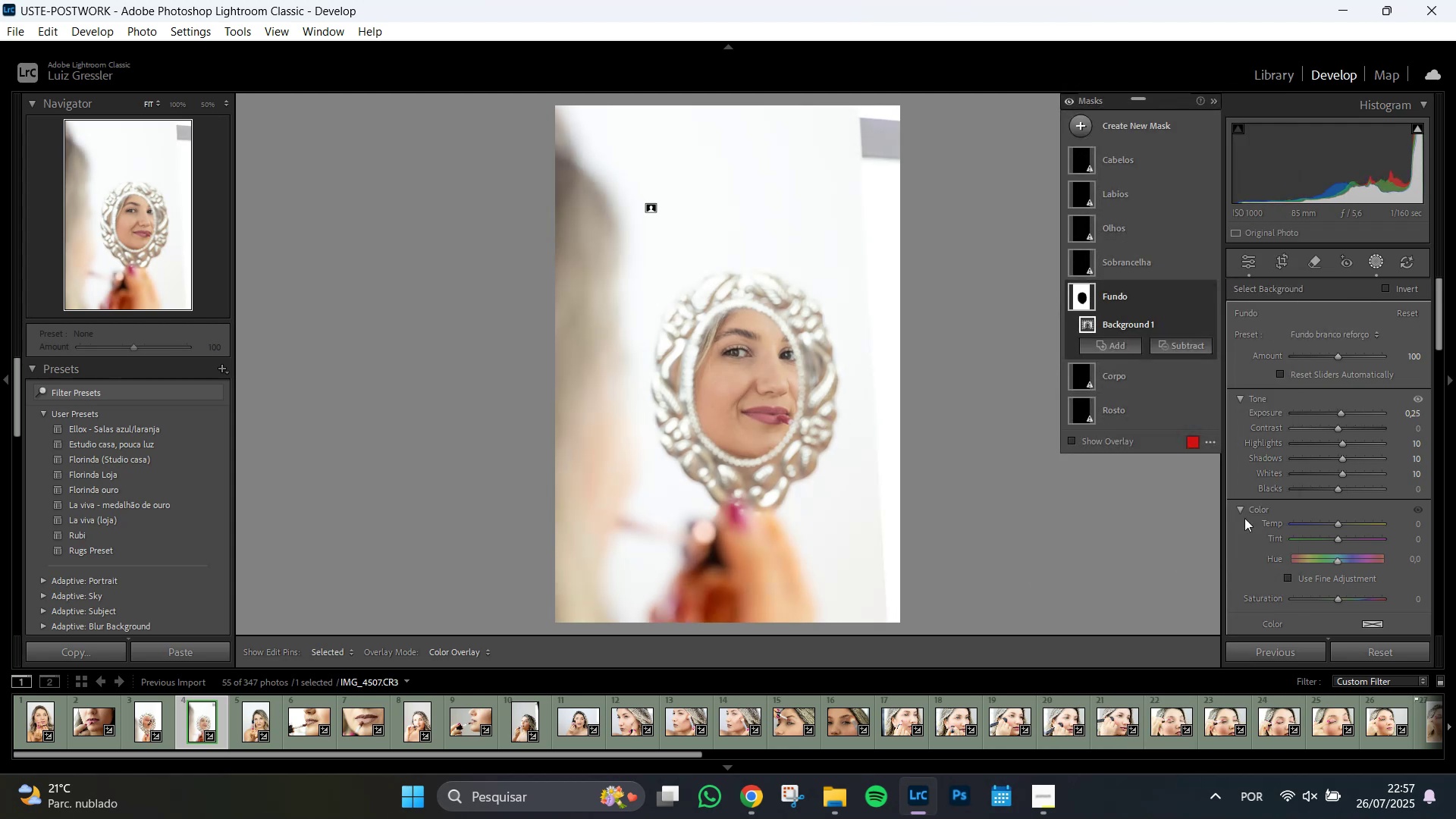 
left_click([143, 723])
 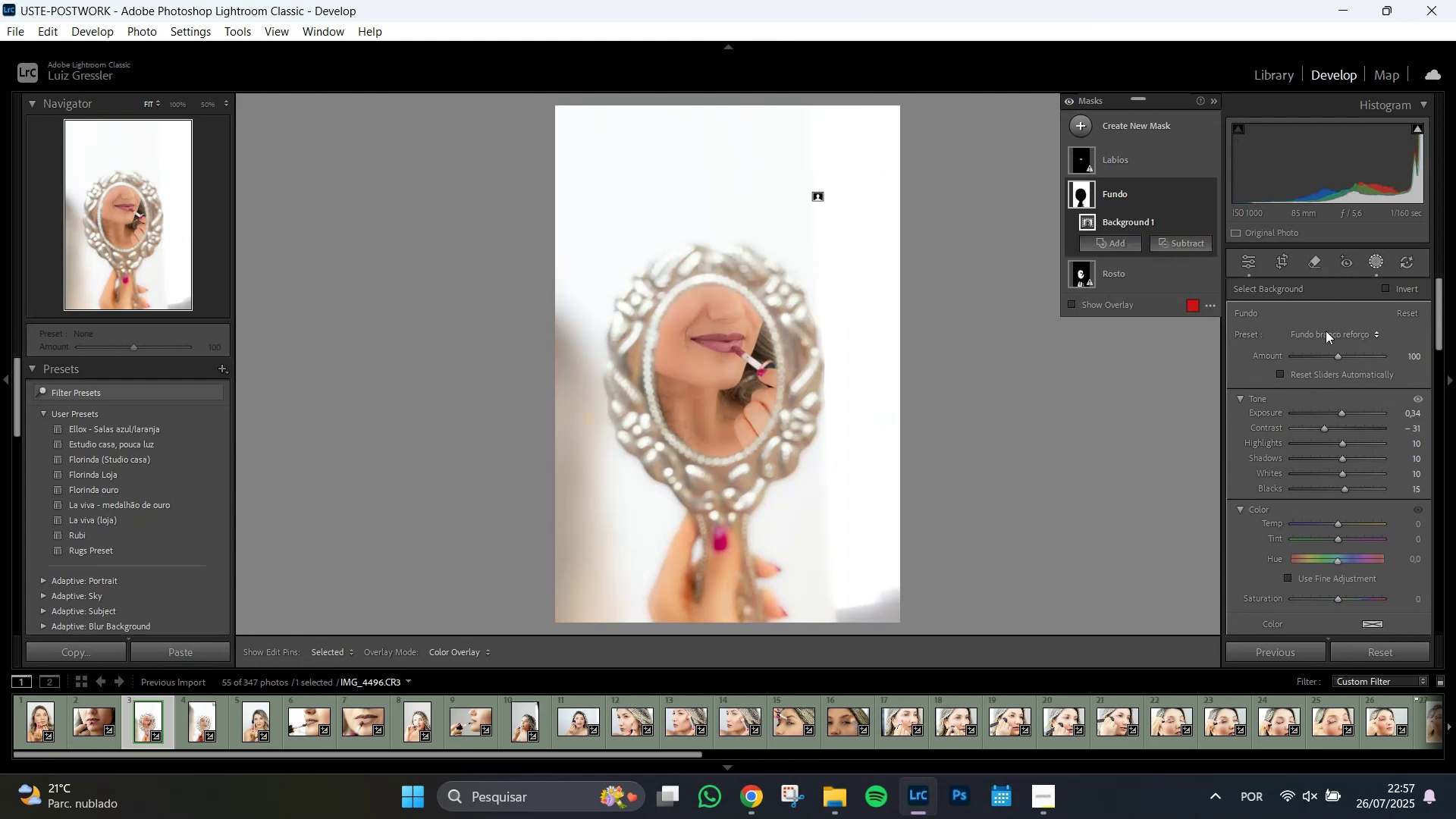 
left_click([1131, 203])
 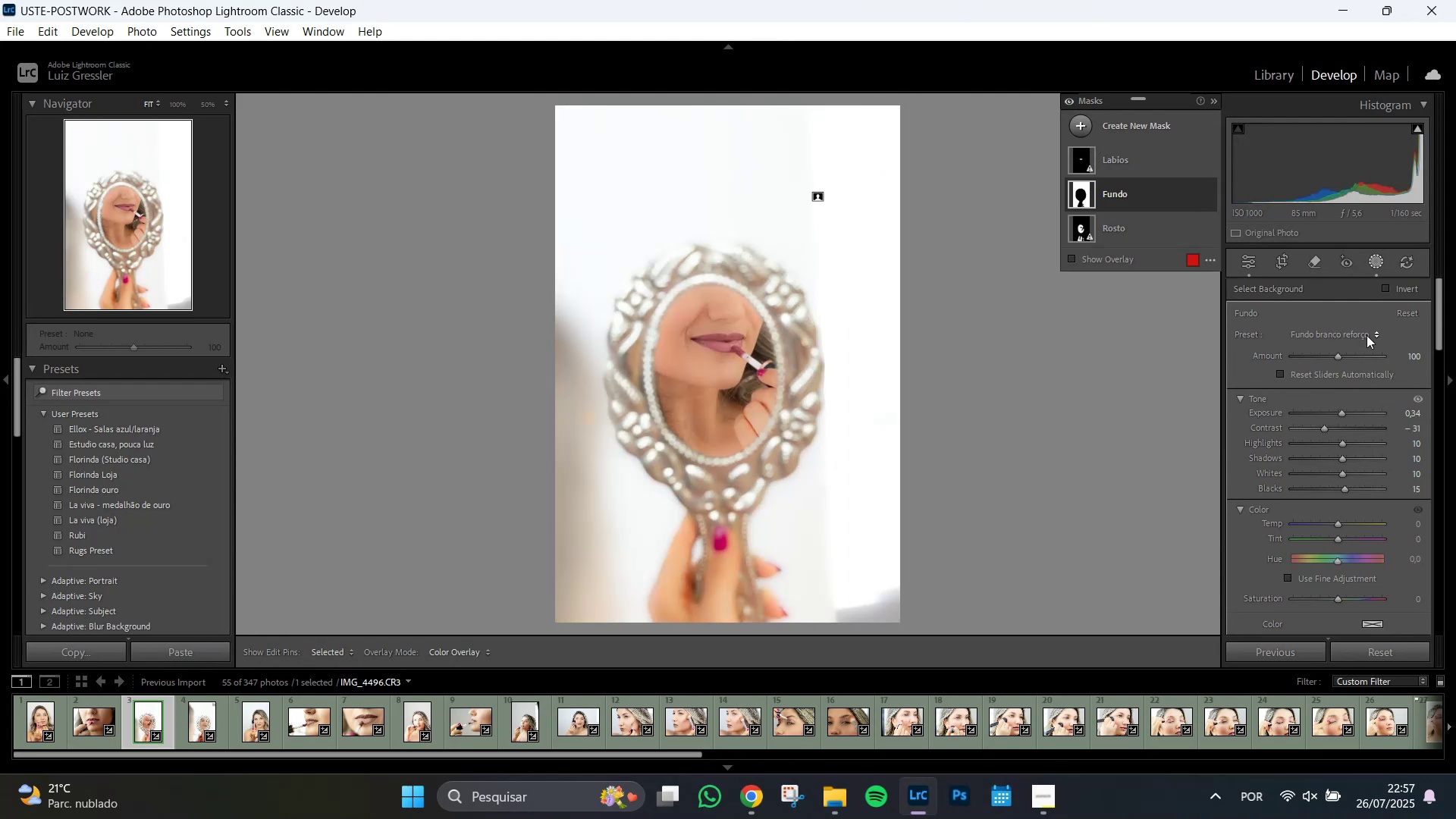 
left_click([1367, 335])
 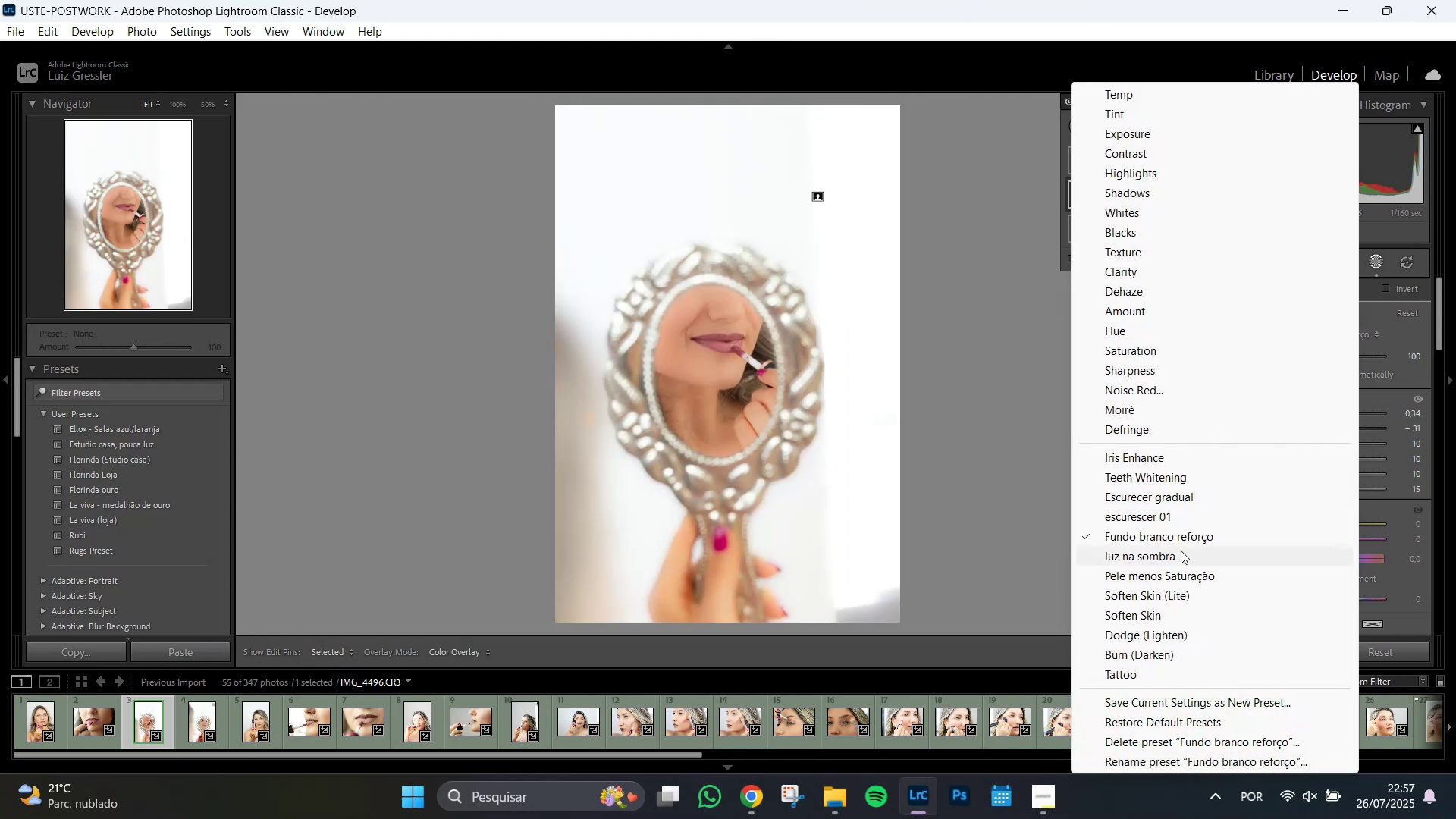 
left_click([1191, 539])
 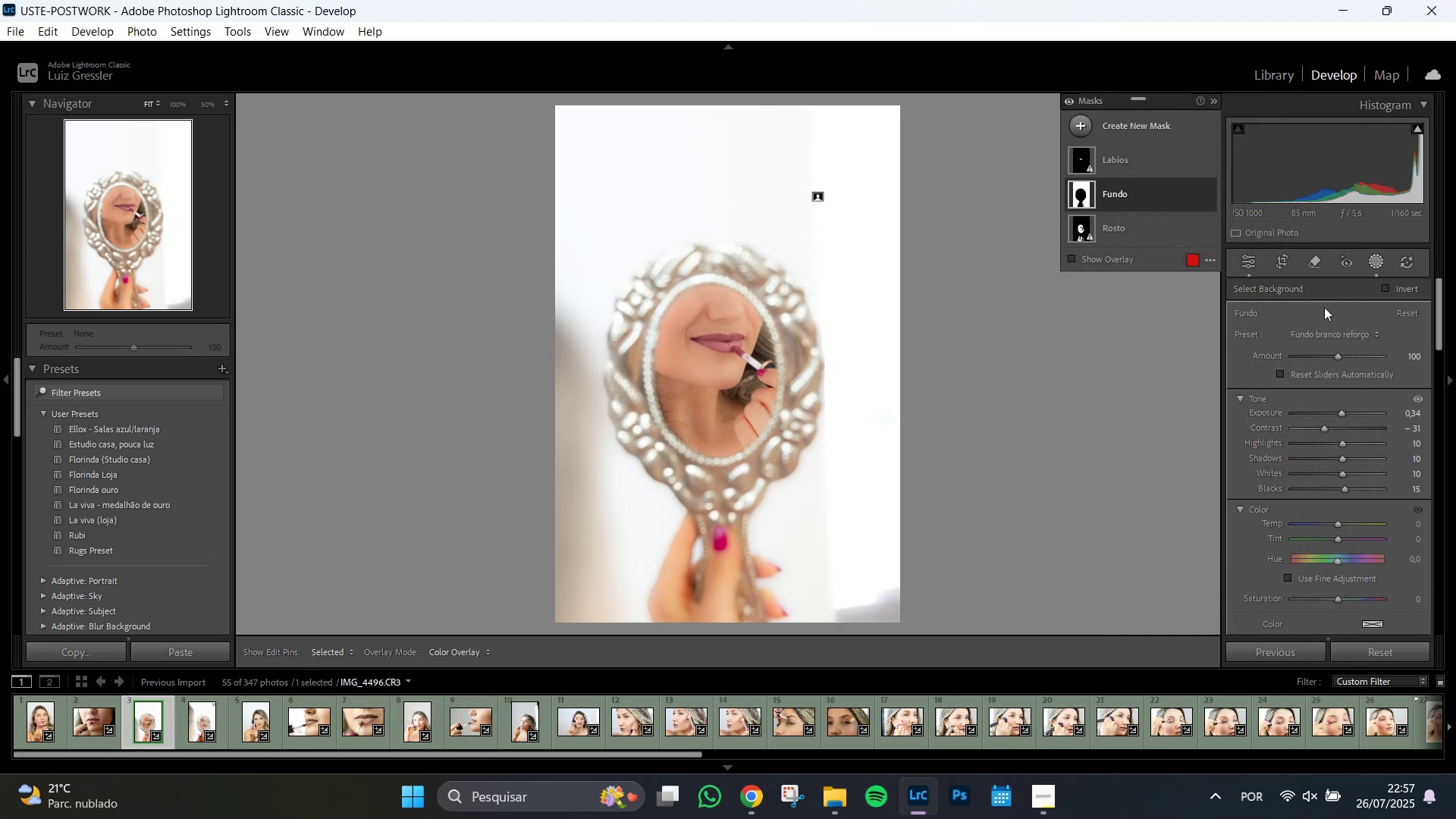 
left_click([1409, 312])
 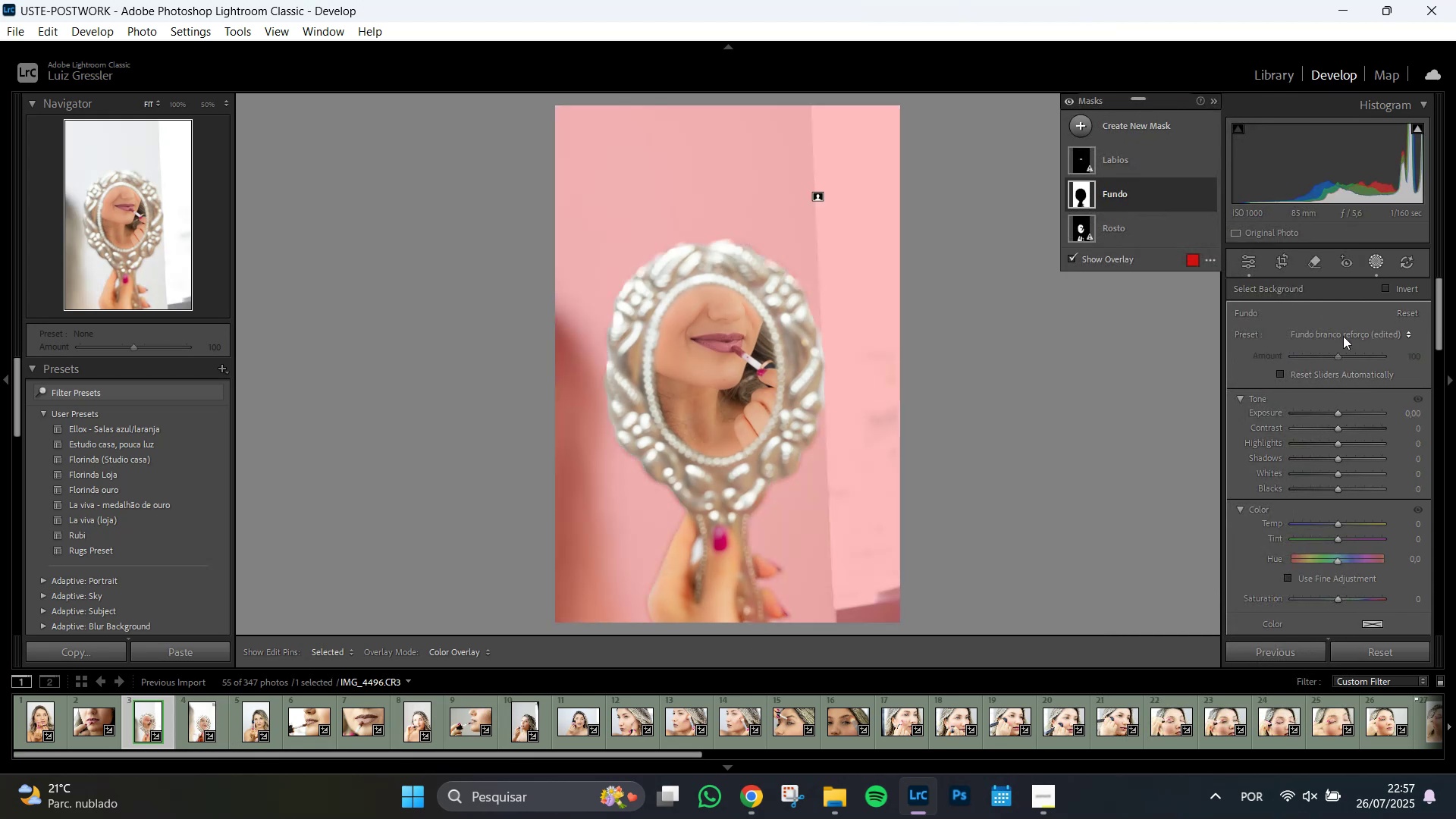 
left_click([1343, 335])
 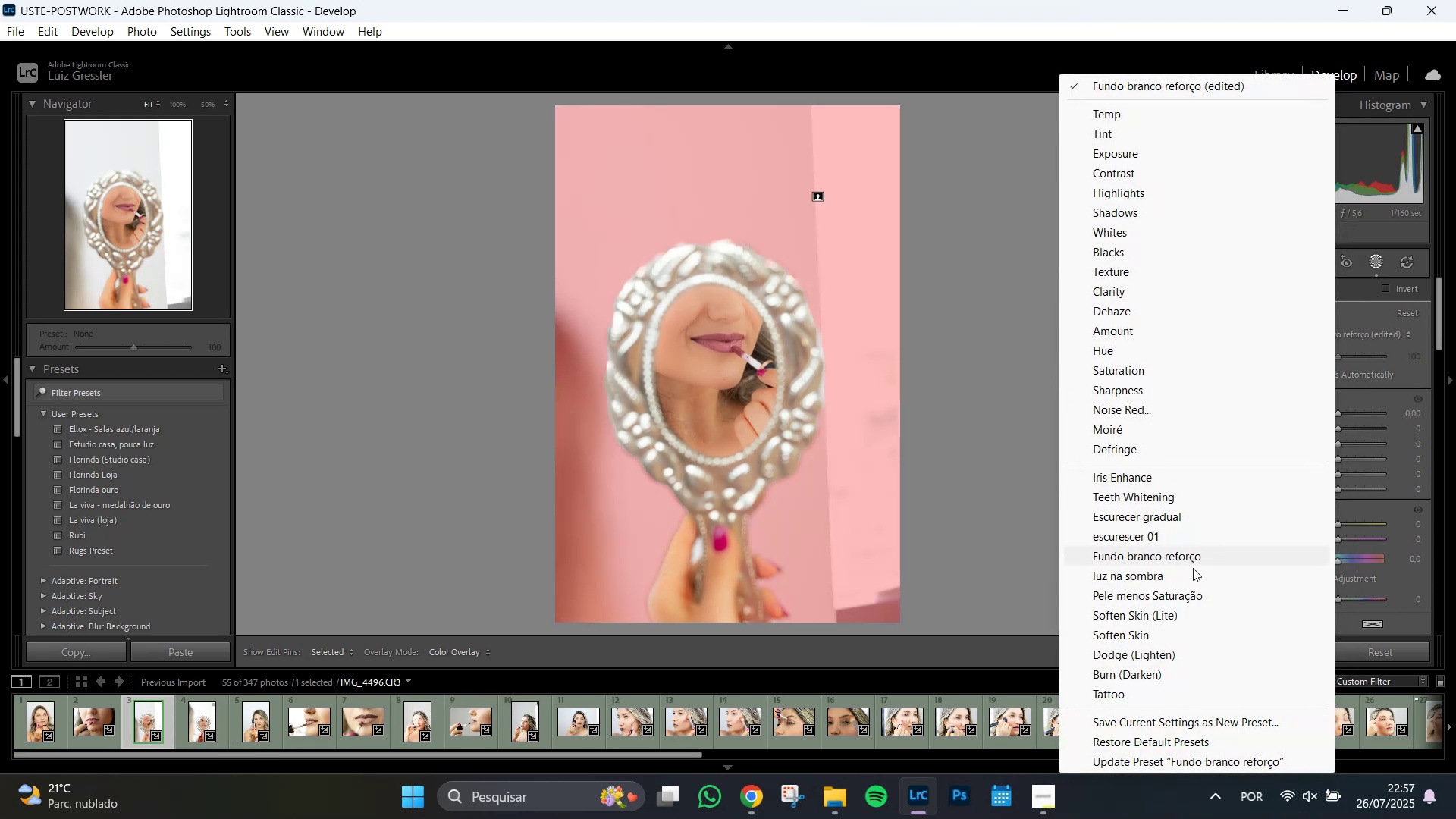 
left_click([1190, 554])
 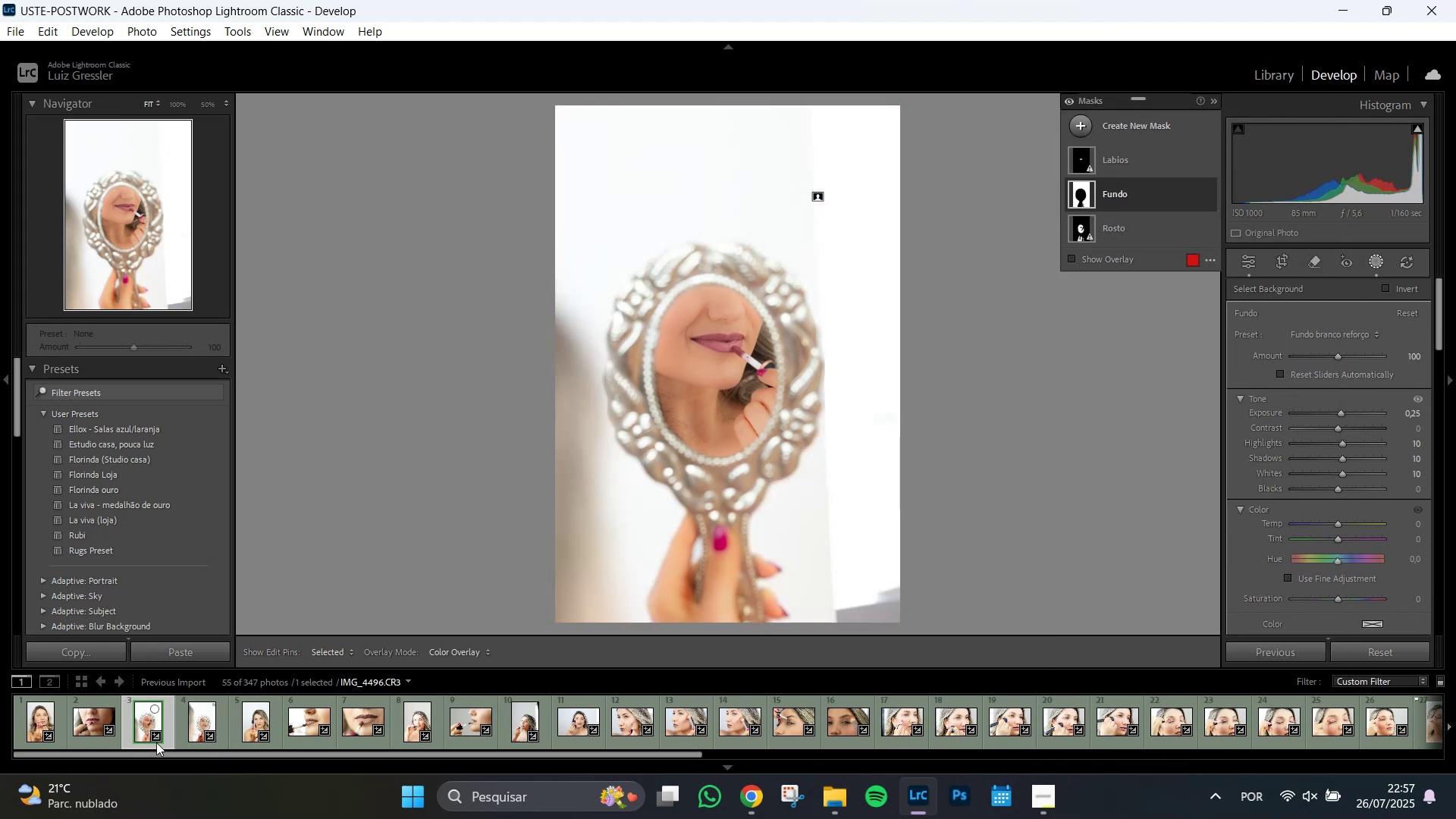 
left_click([193, 723])
 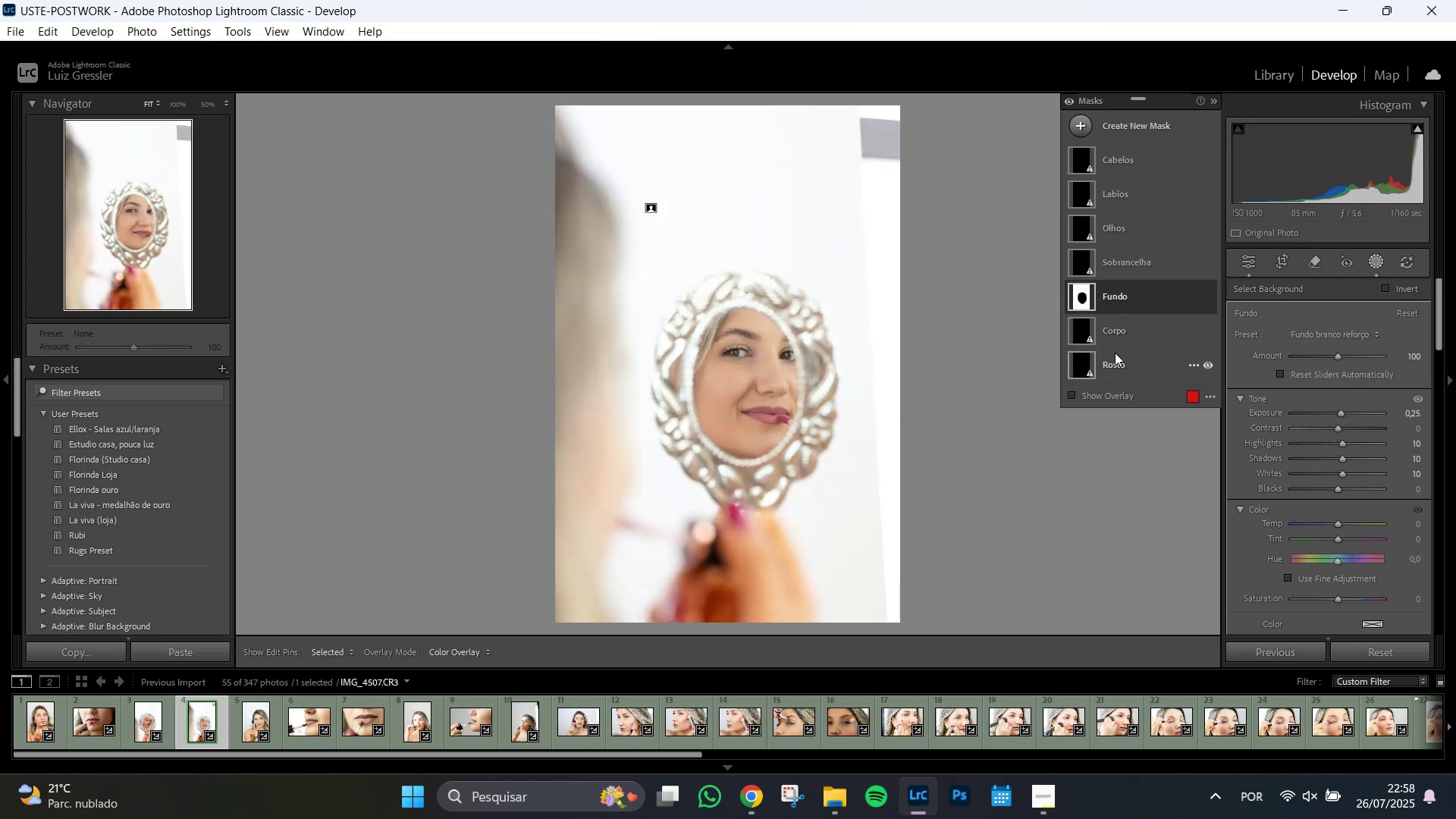 
wait(7.4)
 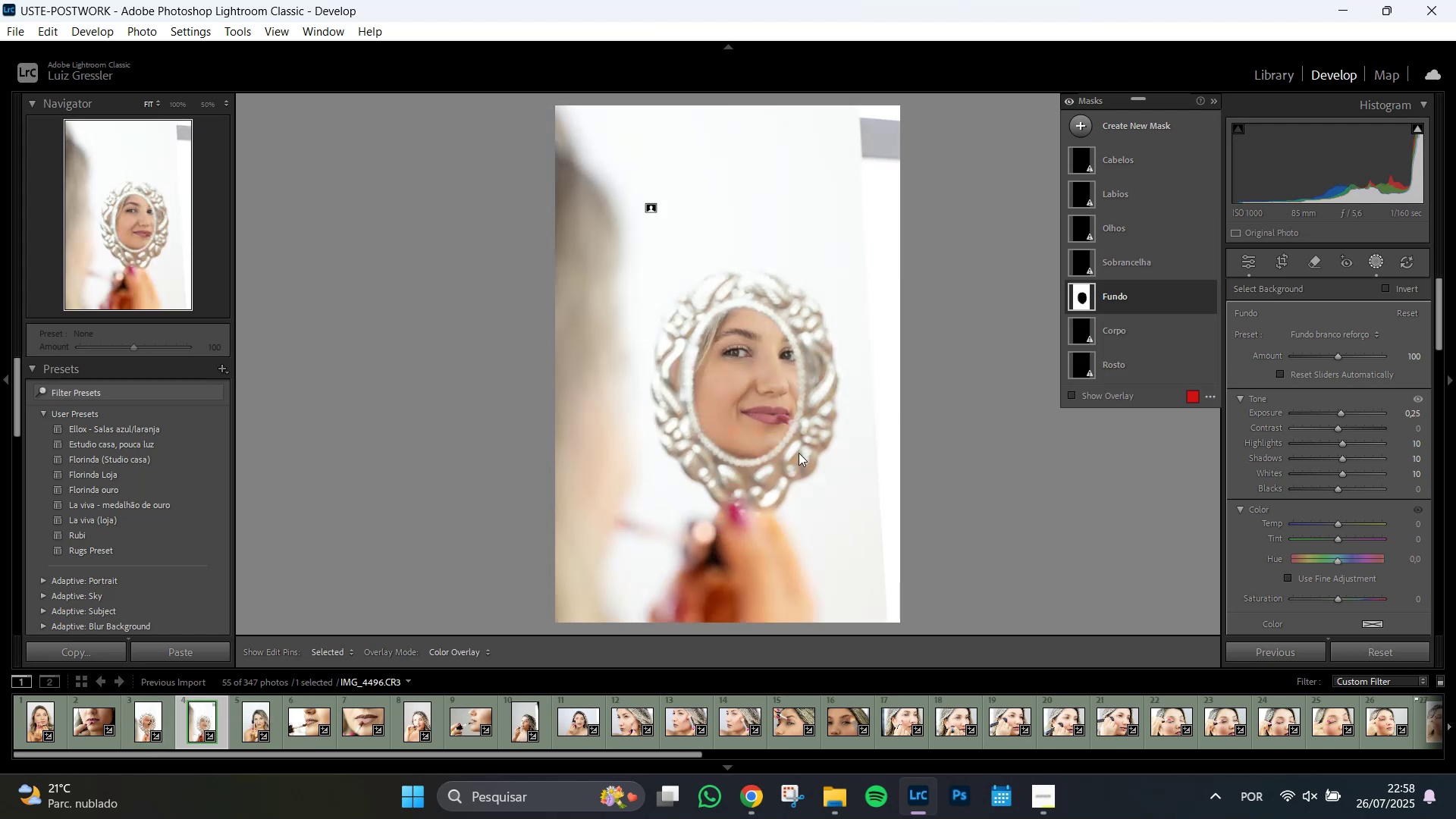 
left_click([1197, 331])
 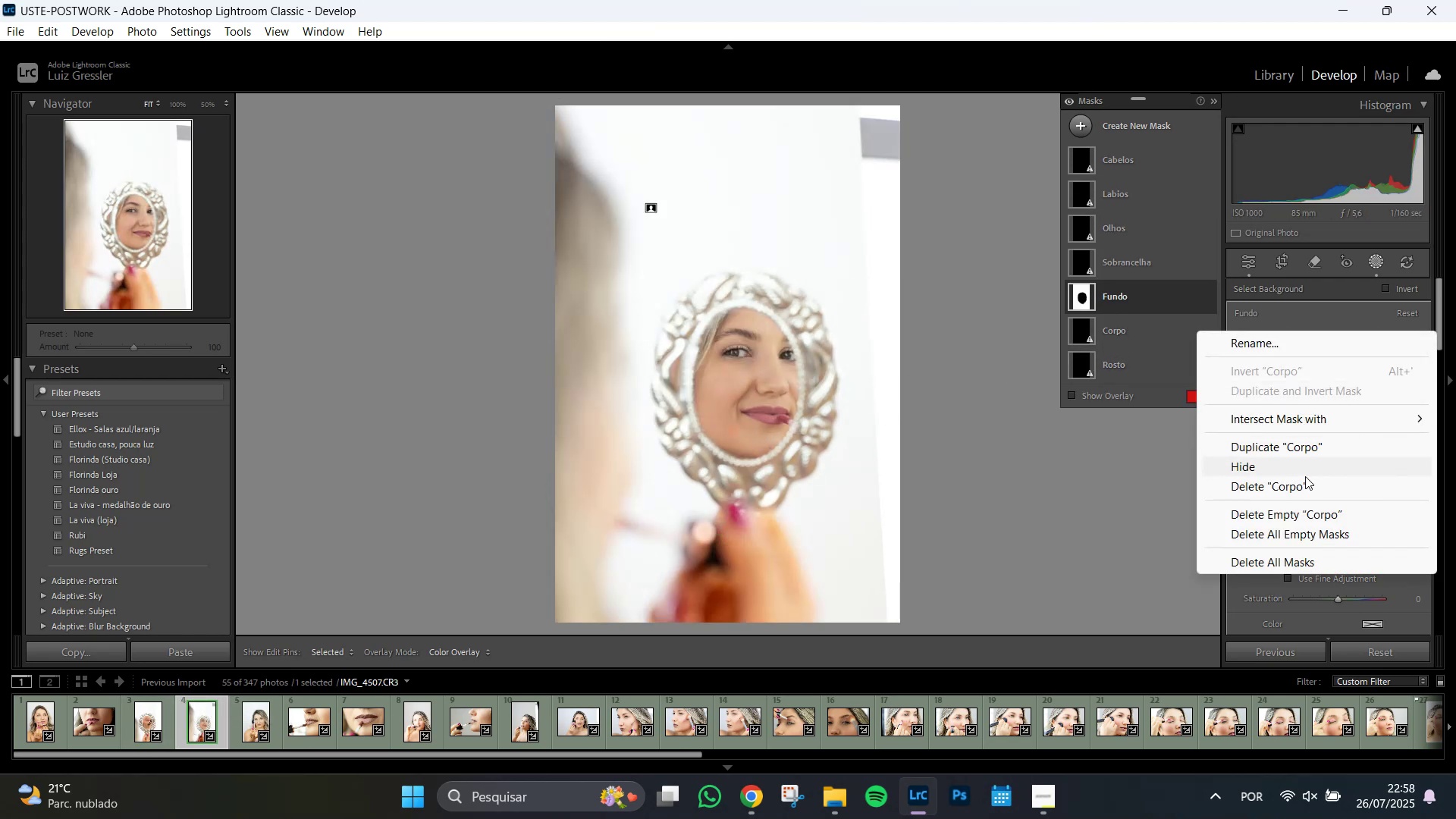 
left_click([1293, 490])
 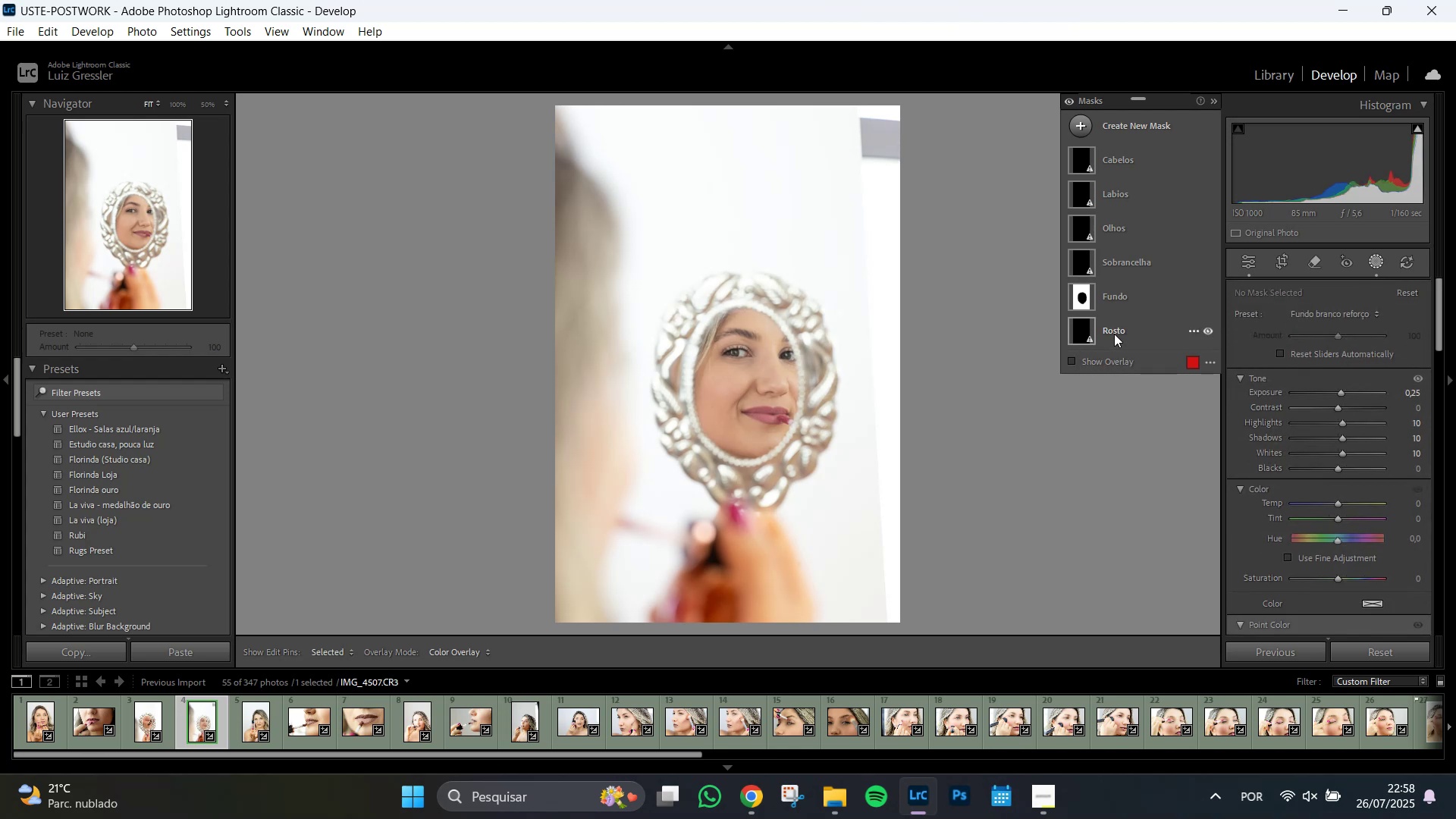 
left_click([1112, 326])
 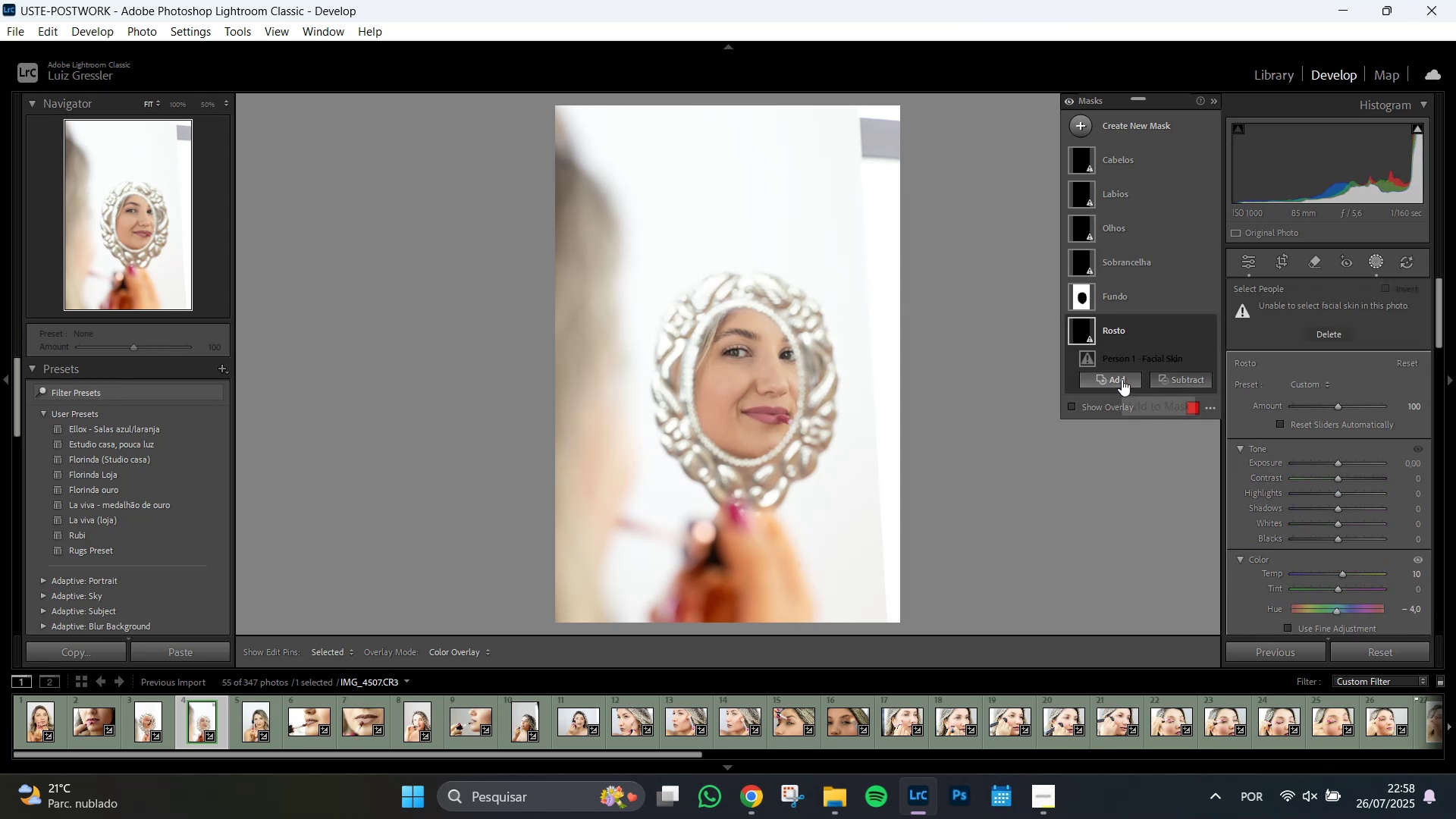 
wait(5.94)
 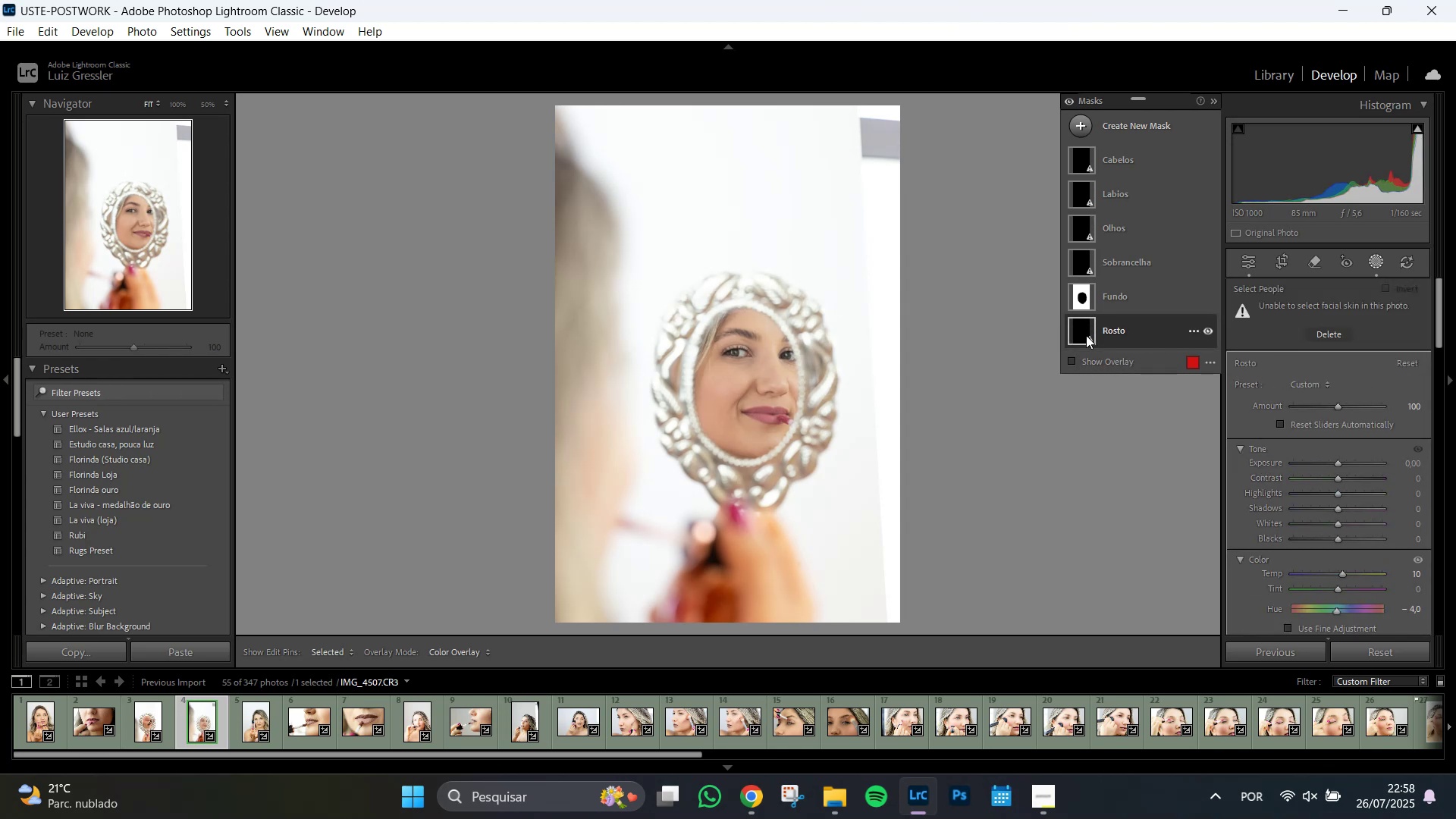 
left_click([1122, 379])
 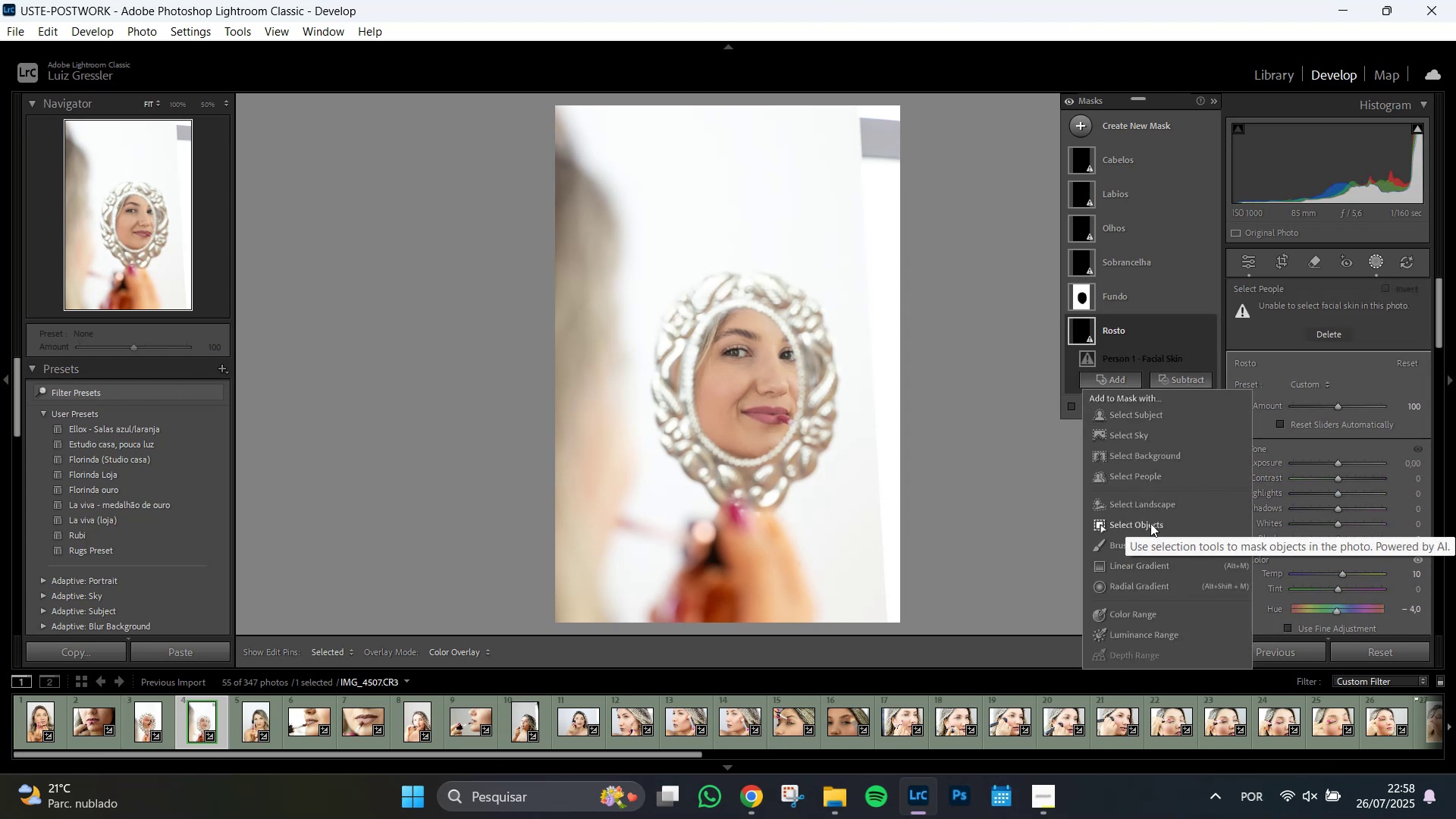 
left_click([1150, 523])
 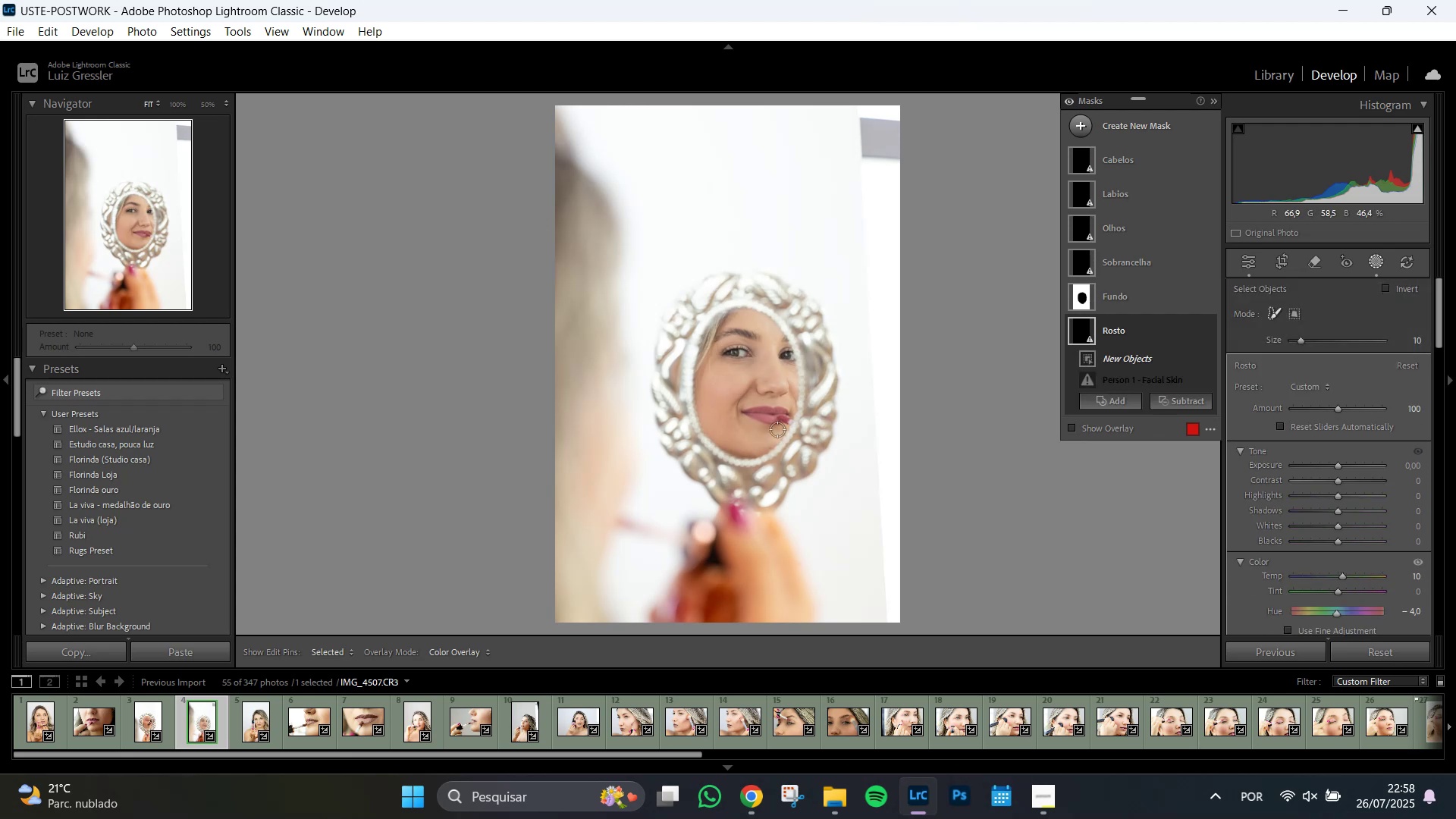 
scroll: coordinate [749, 435], scroll_direction: up, amount: 12.0
 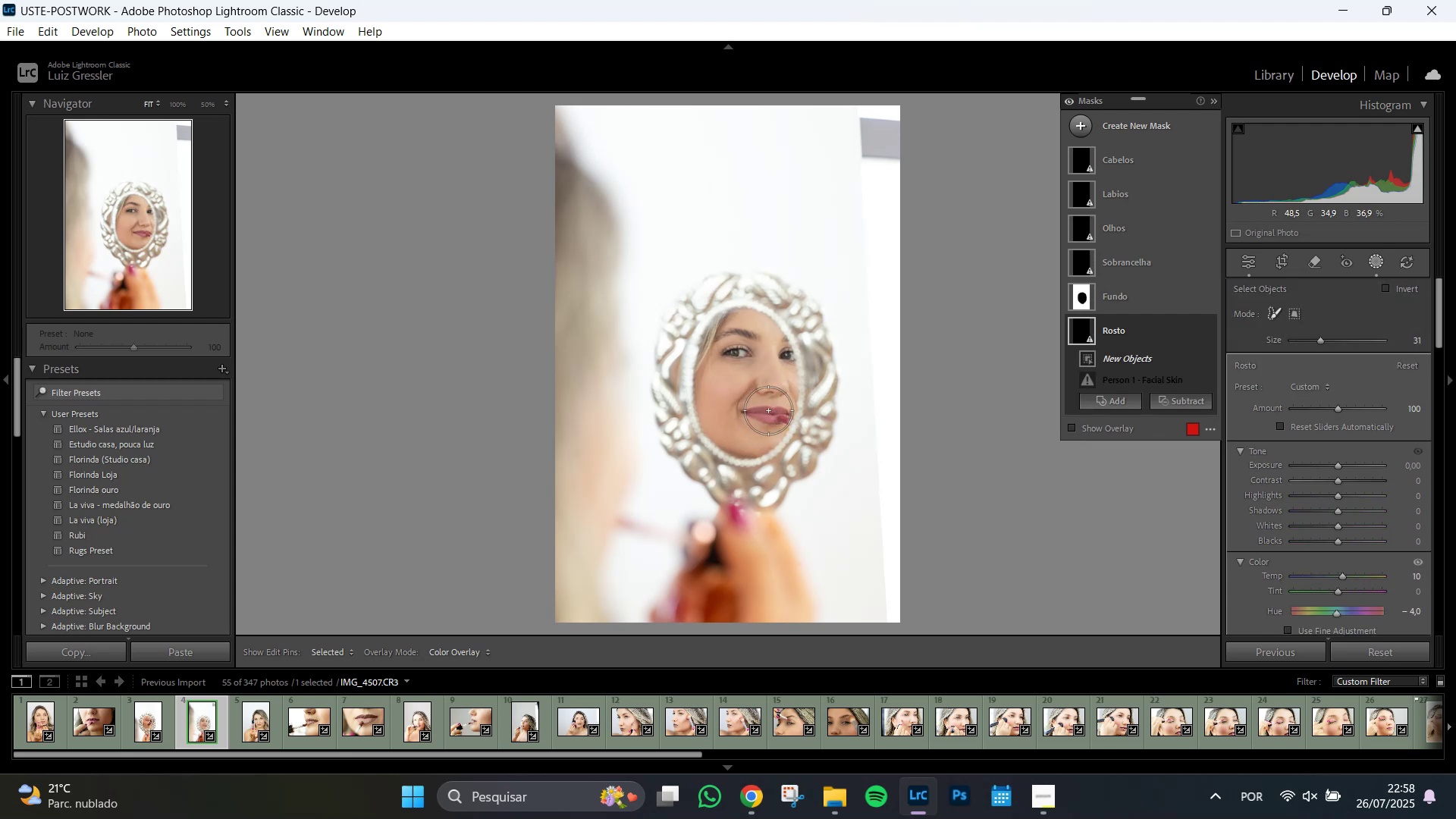 
left_click_drag(start_coordinate=[777, 400], to_coordinate=[741, 350])
 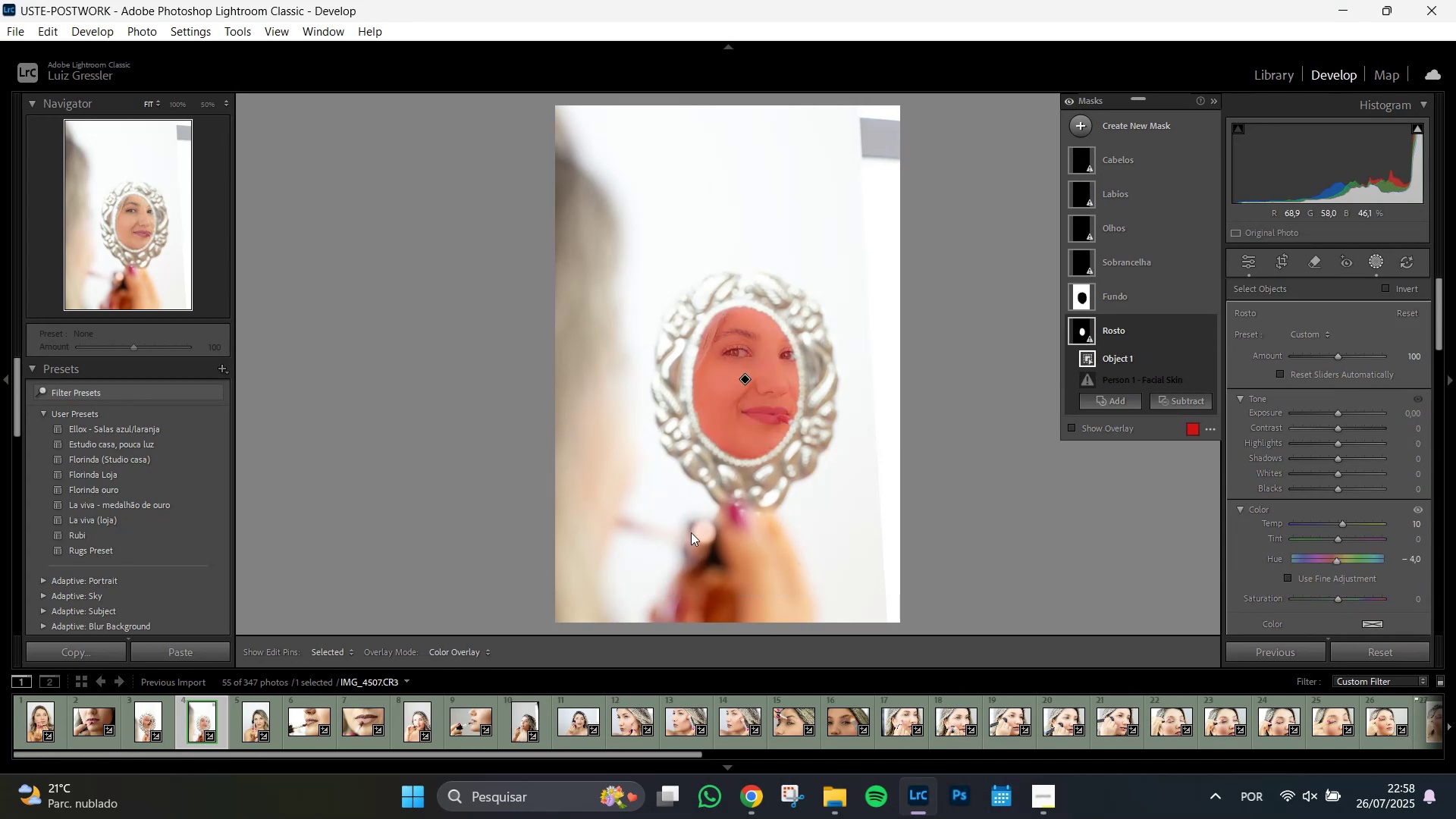 
wait(13.01)
 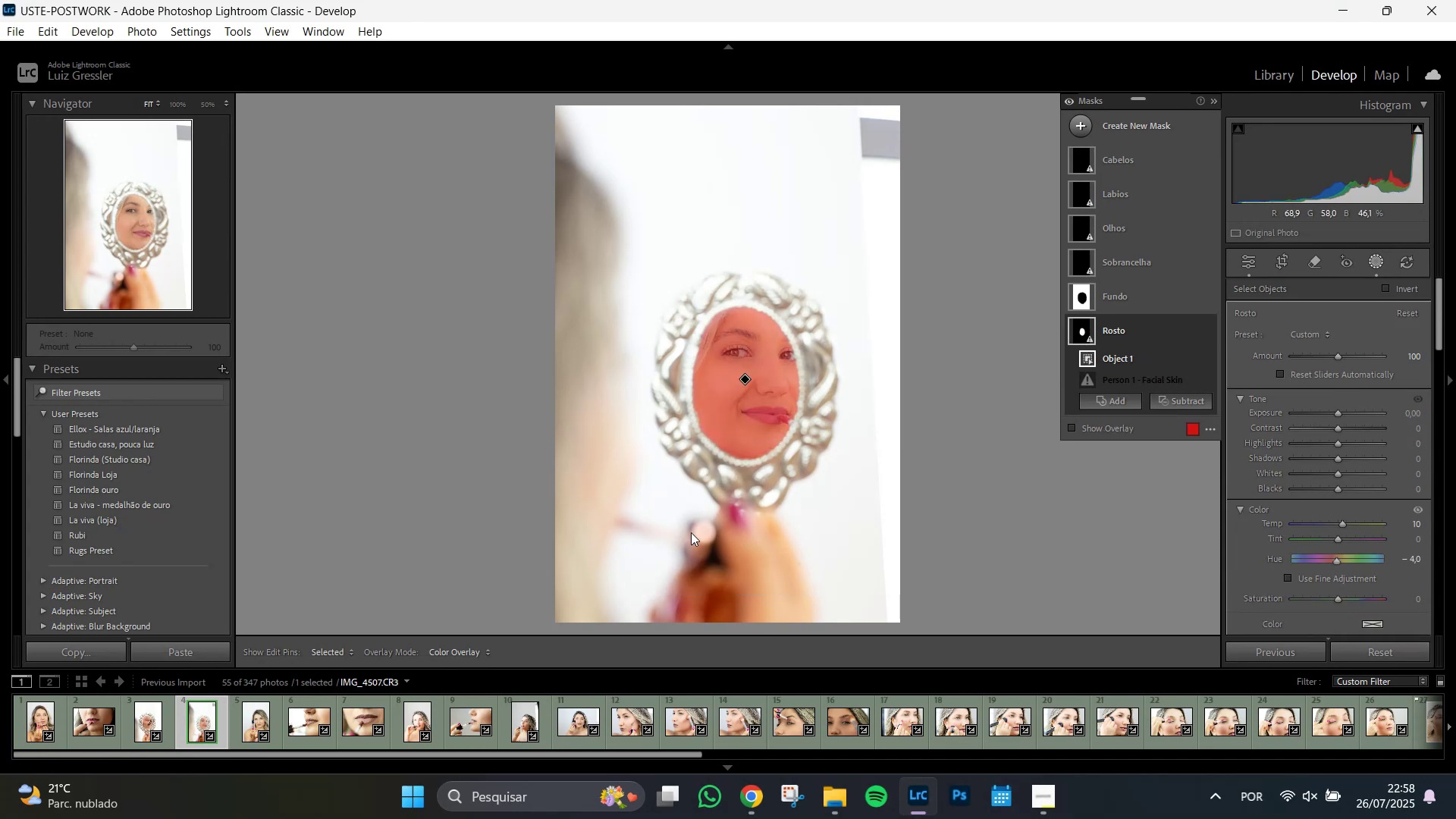 
left_click([1147, 546])
 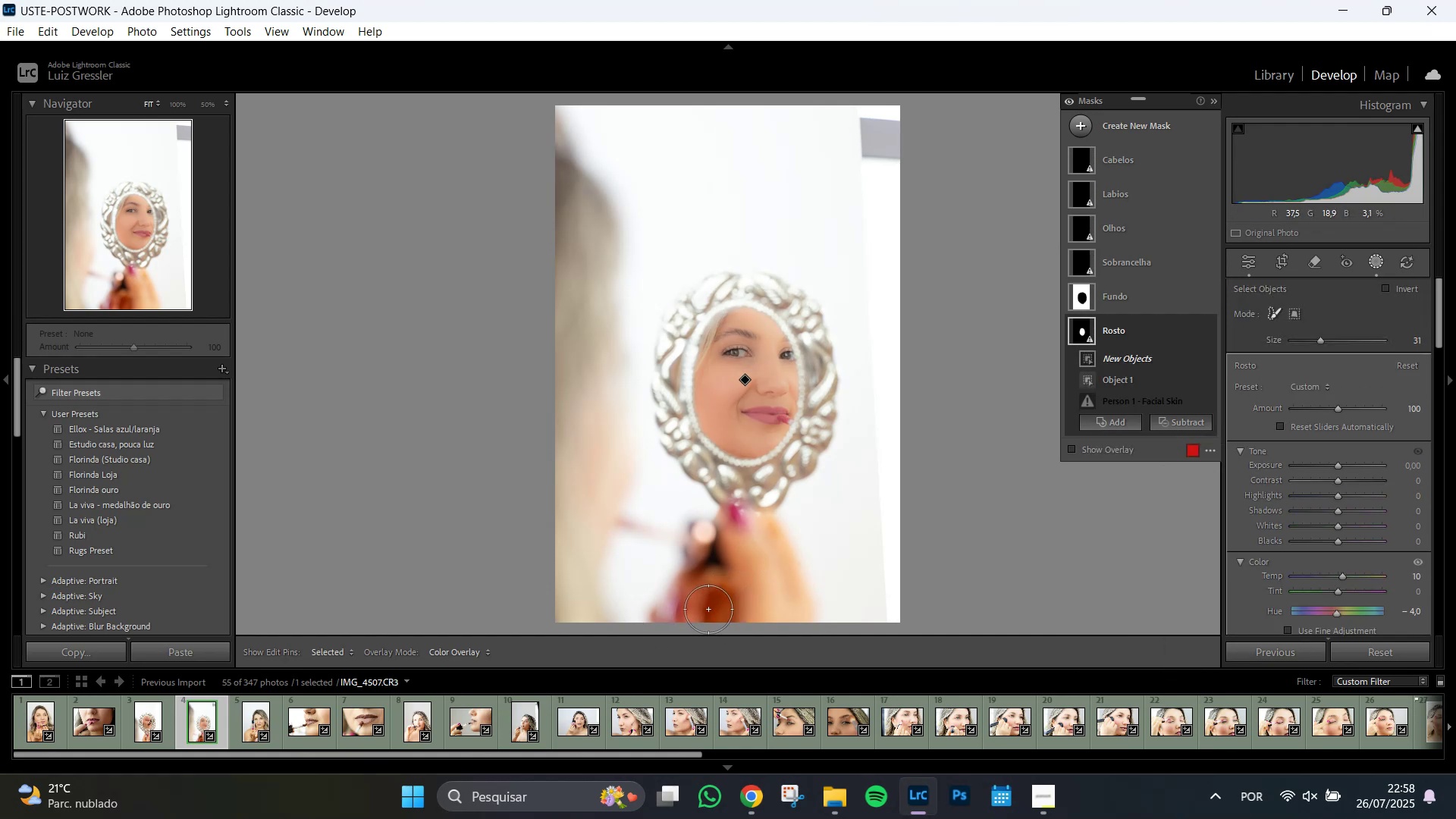 
left_click_drag(start_coordinate=[666, 620], to_coordinate=[769, 611])
 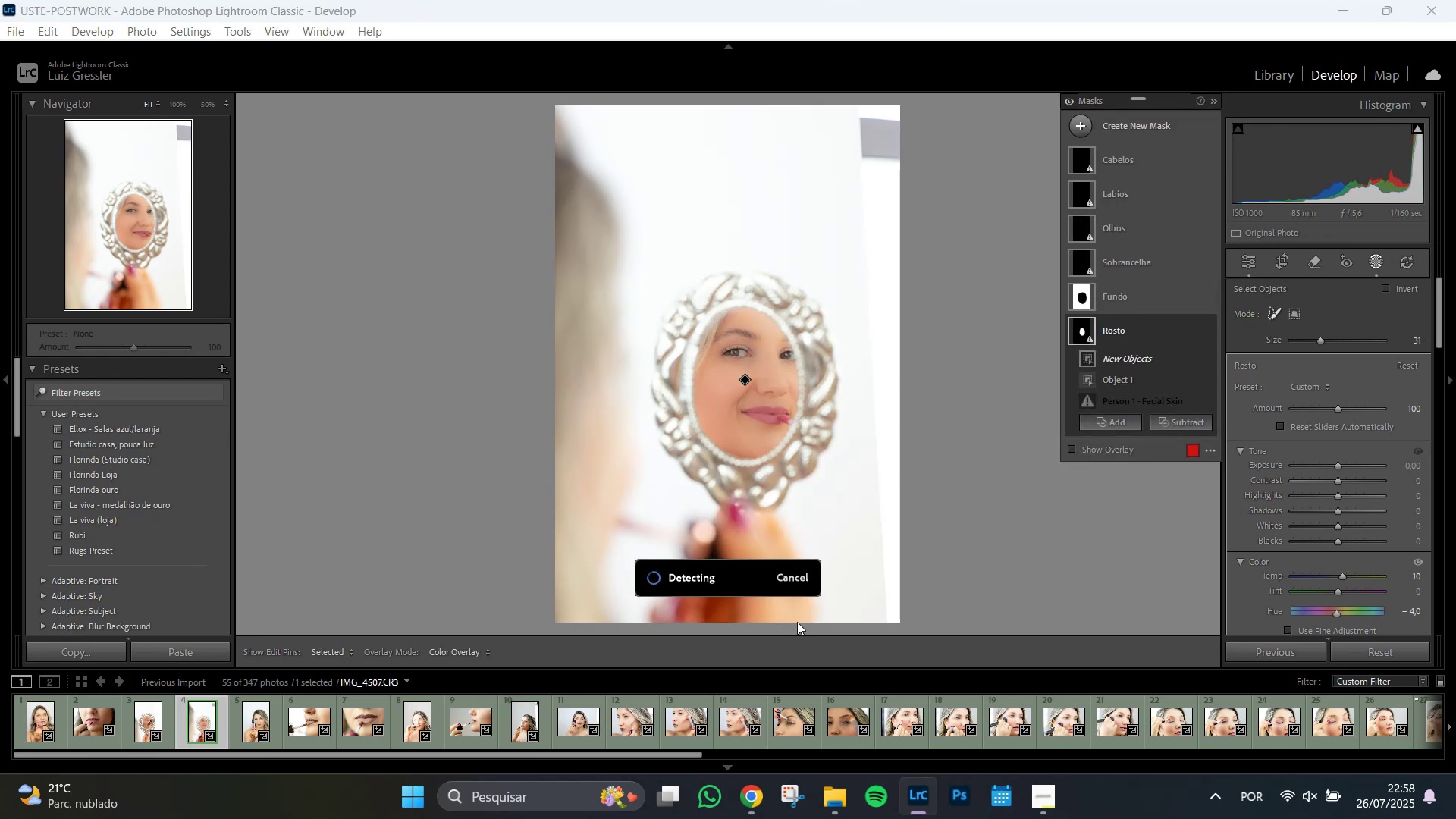 
mouse_move([1084, 356])
 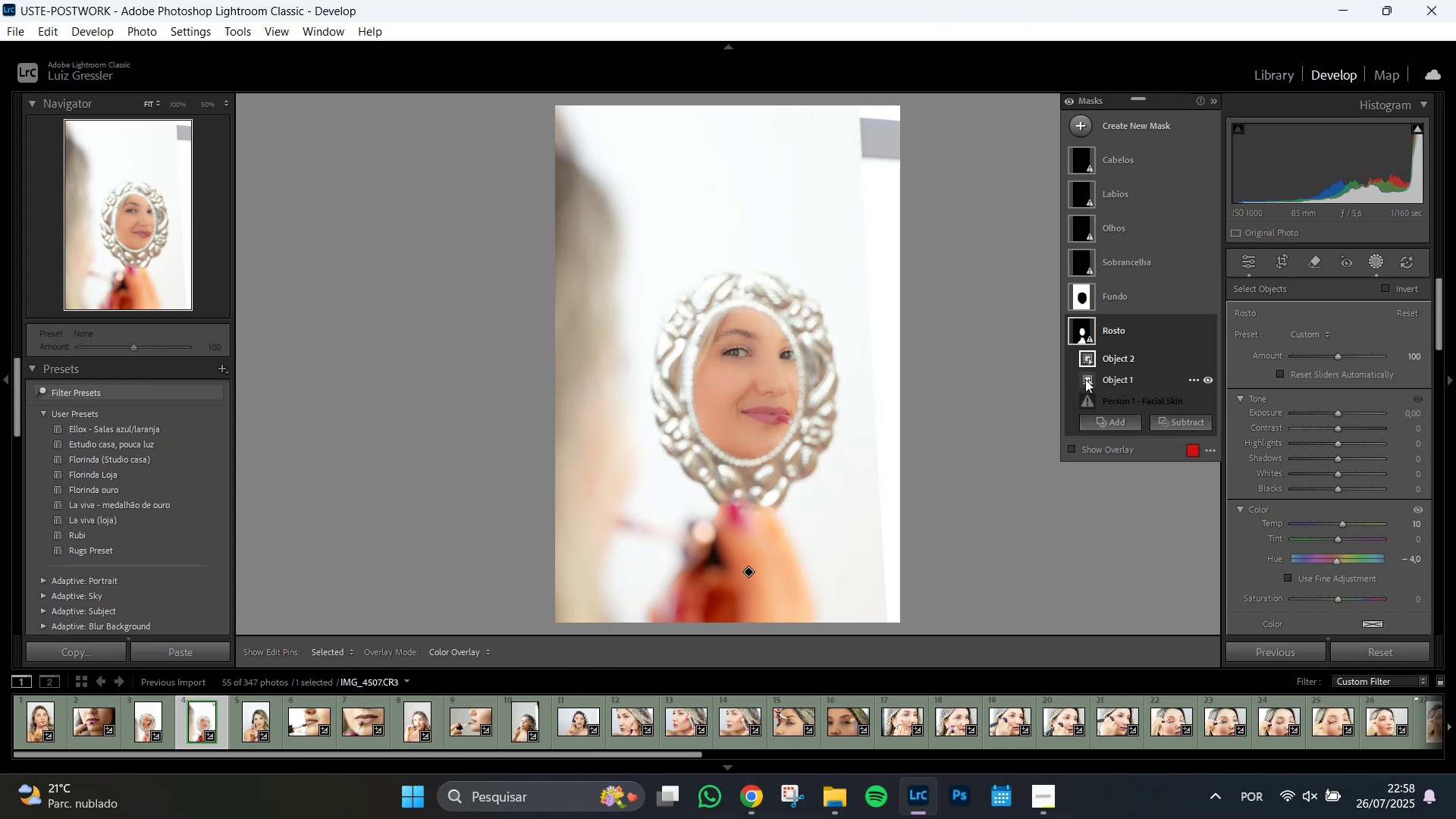 
key(Z)
 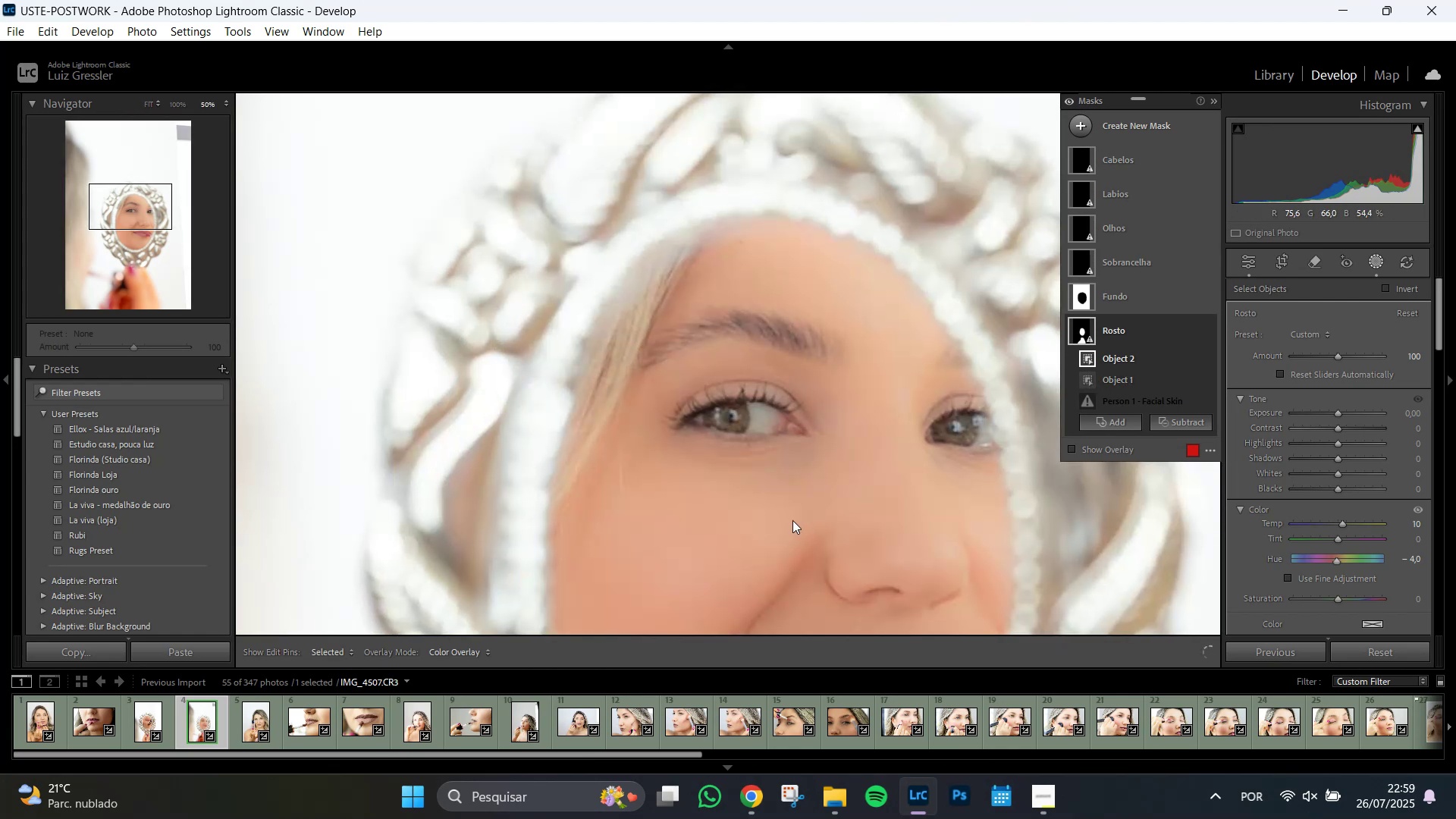 
hold_key(key=Space, duration=1.51)
 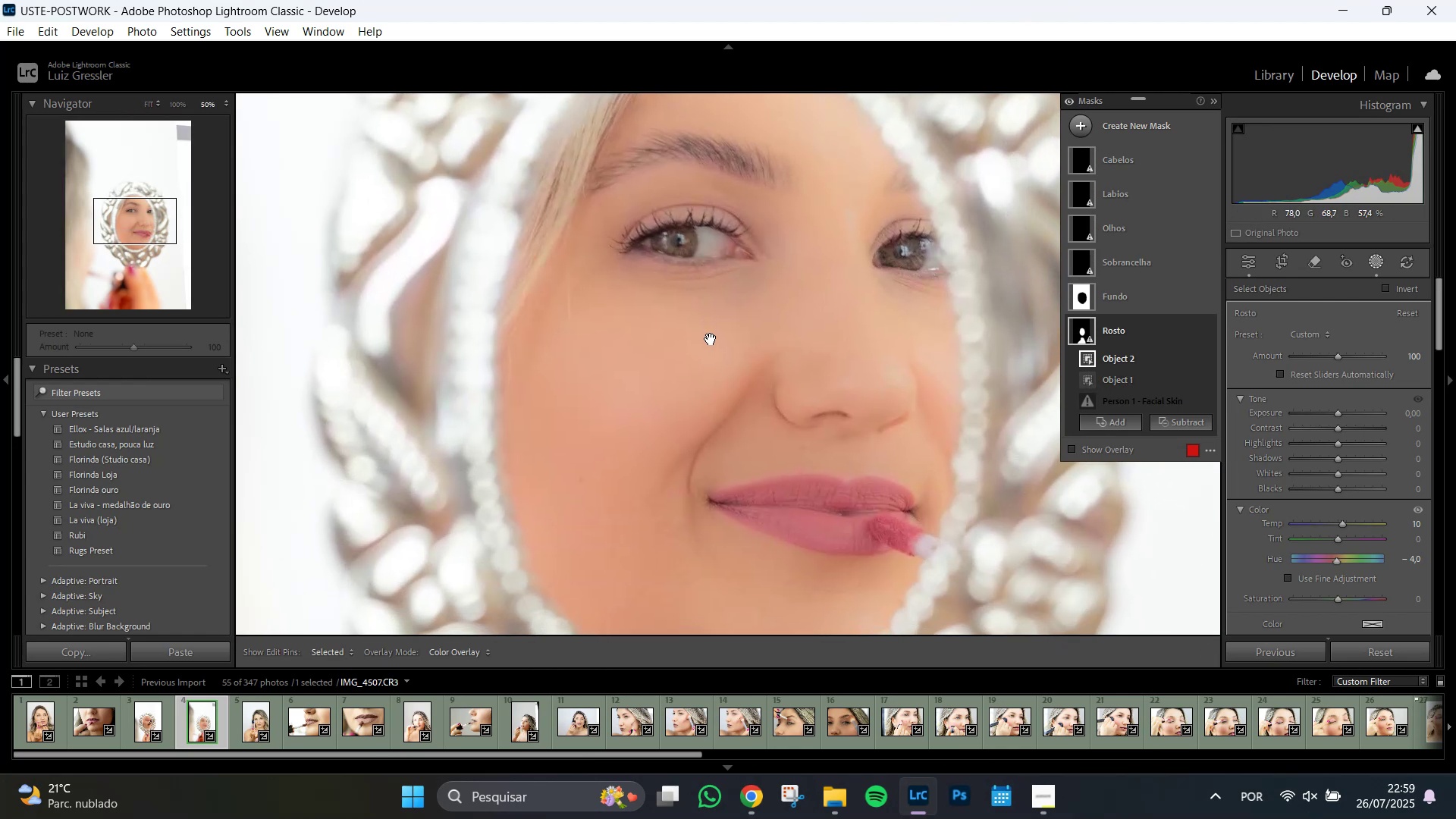 
left_click_drag(start_coordinate=[763, 515], to_coordinate=[711, 339])
 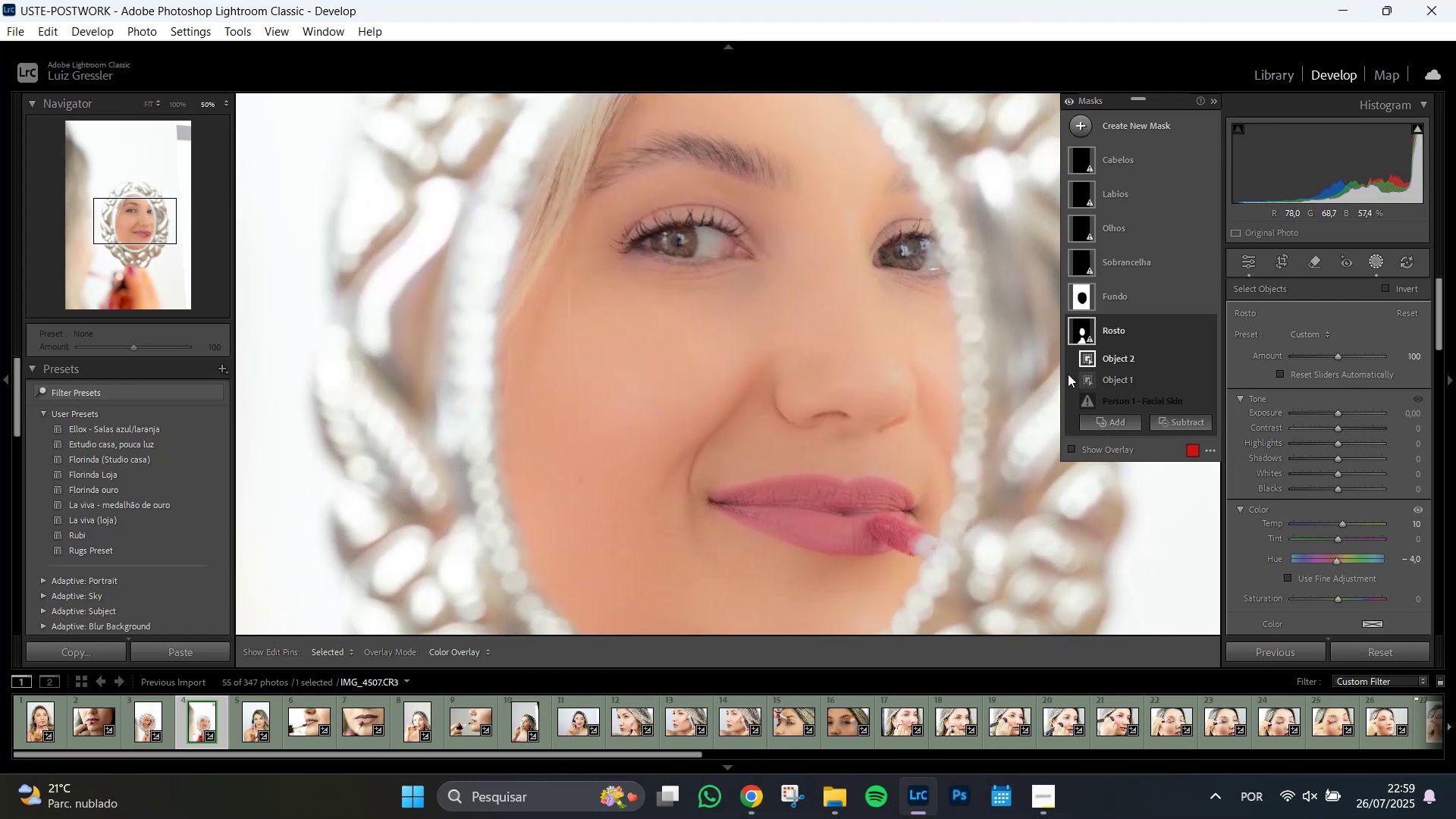 
hold_key(key=Space, duration=0.71)
 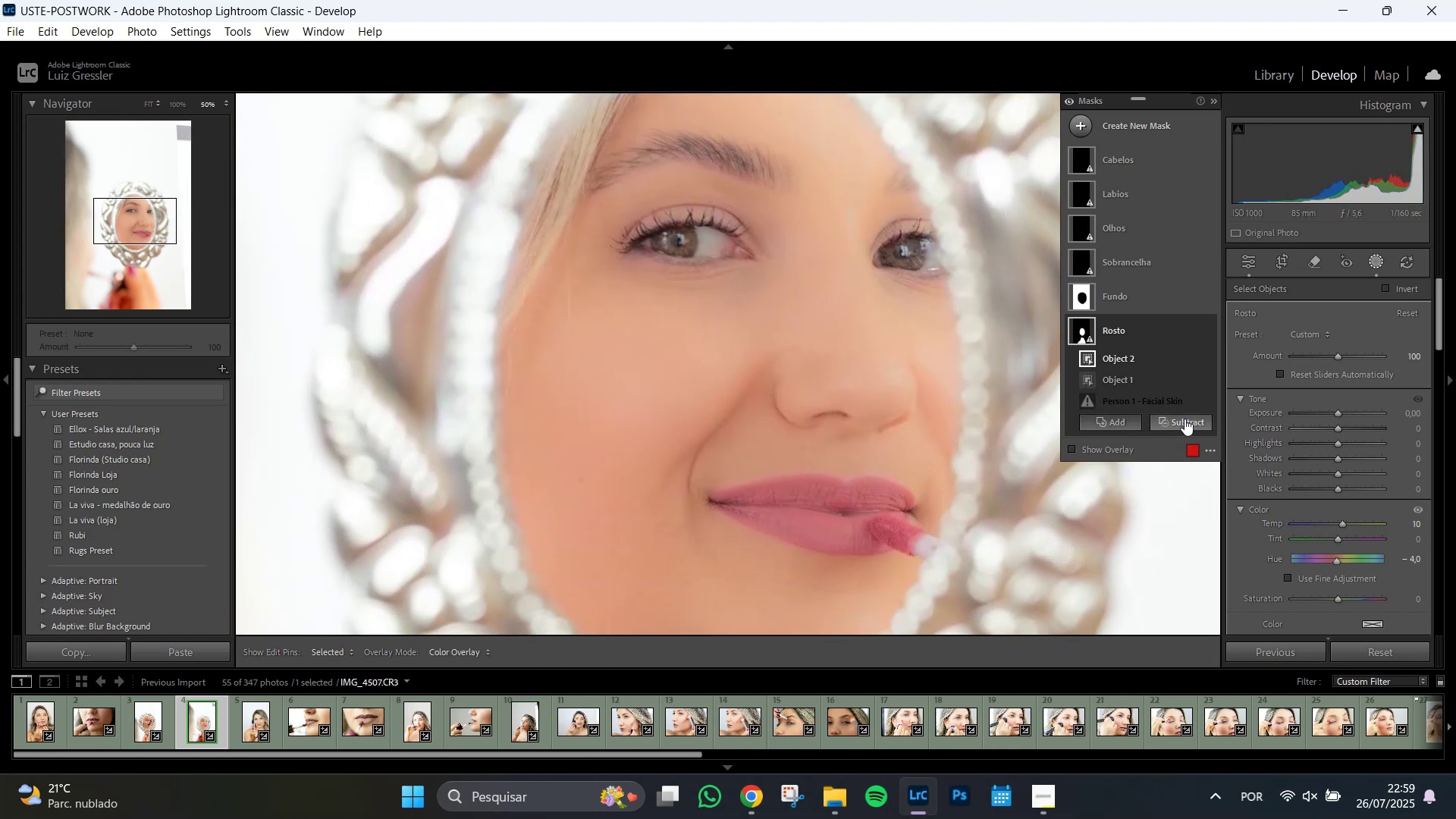 
left_click([1185, 419])
 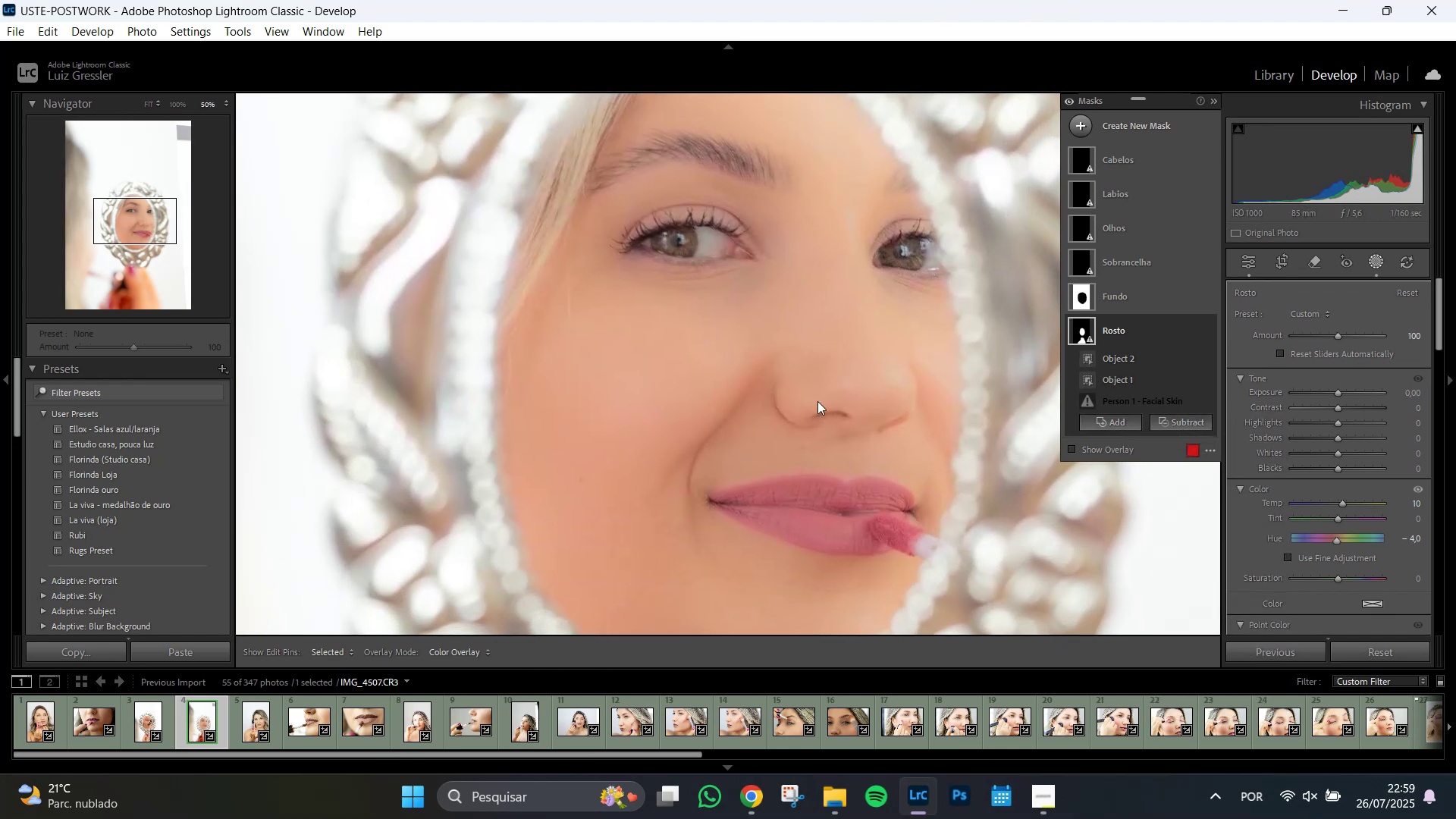 
scroll: coordinate [673, 237], scroll_direction: down, amount: 62.0
 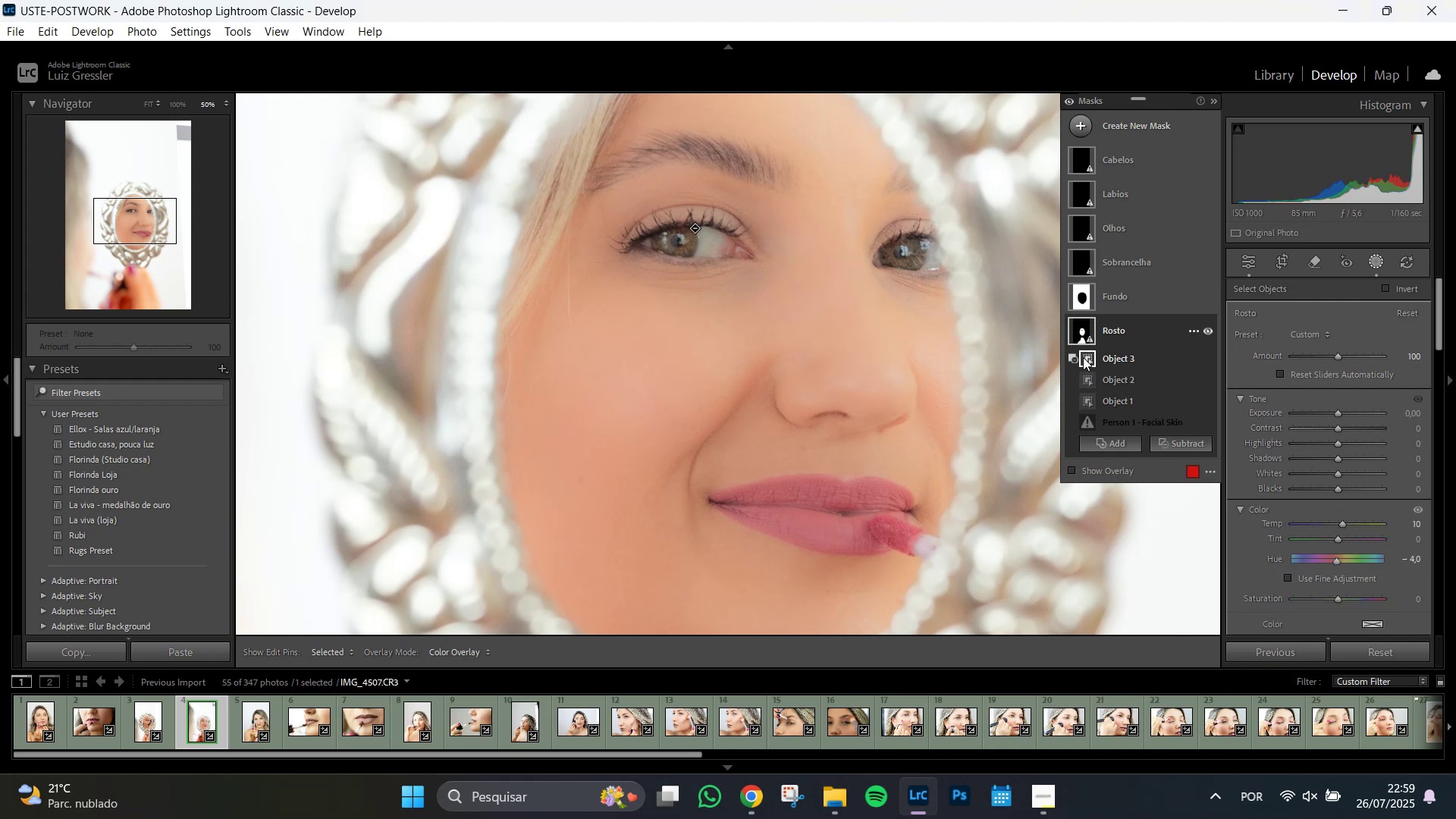 
wait(15.07)
 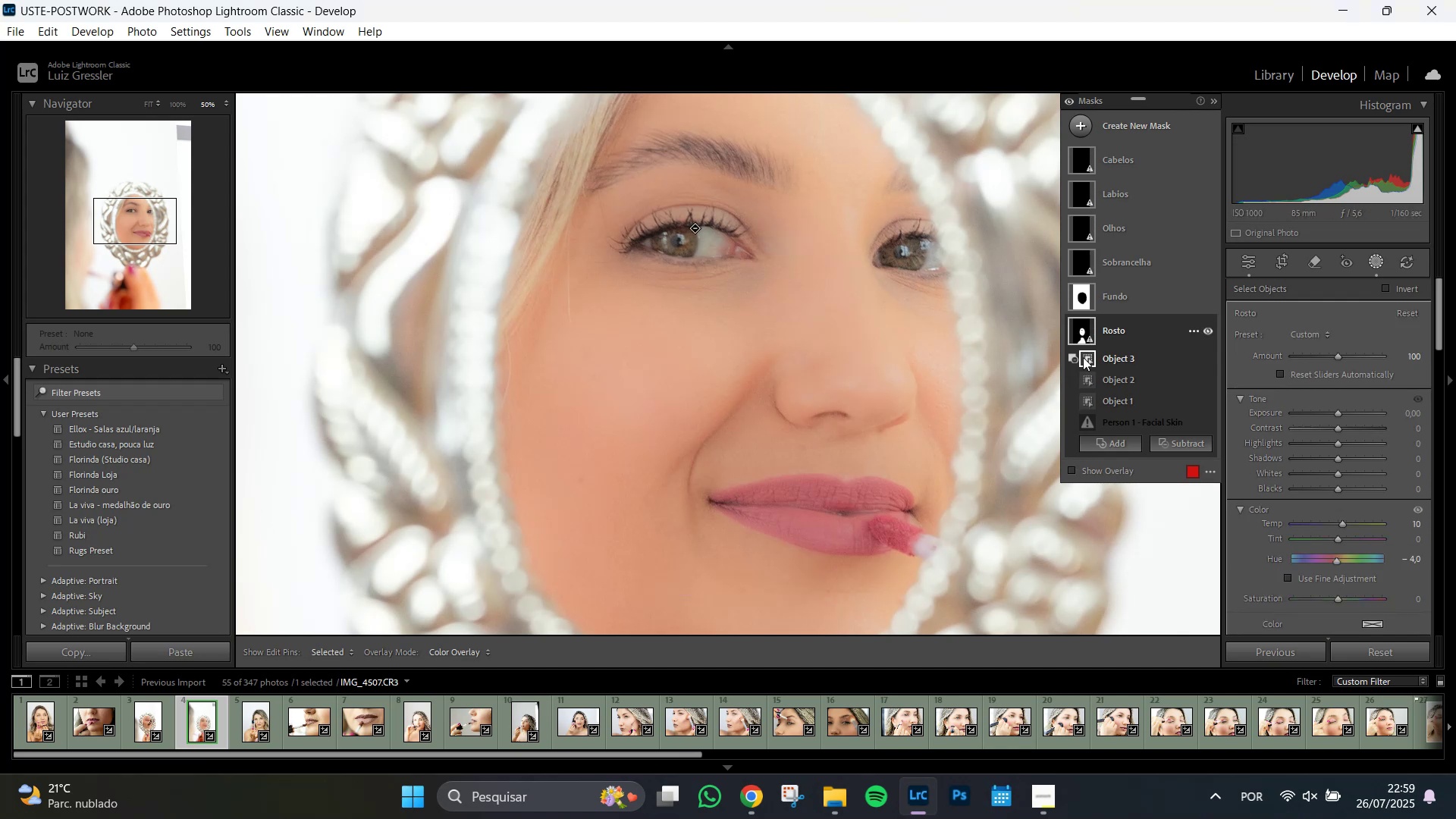 
scroll: coordinate [898, 257], scroll_direction: down, amount: 3.0
 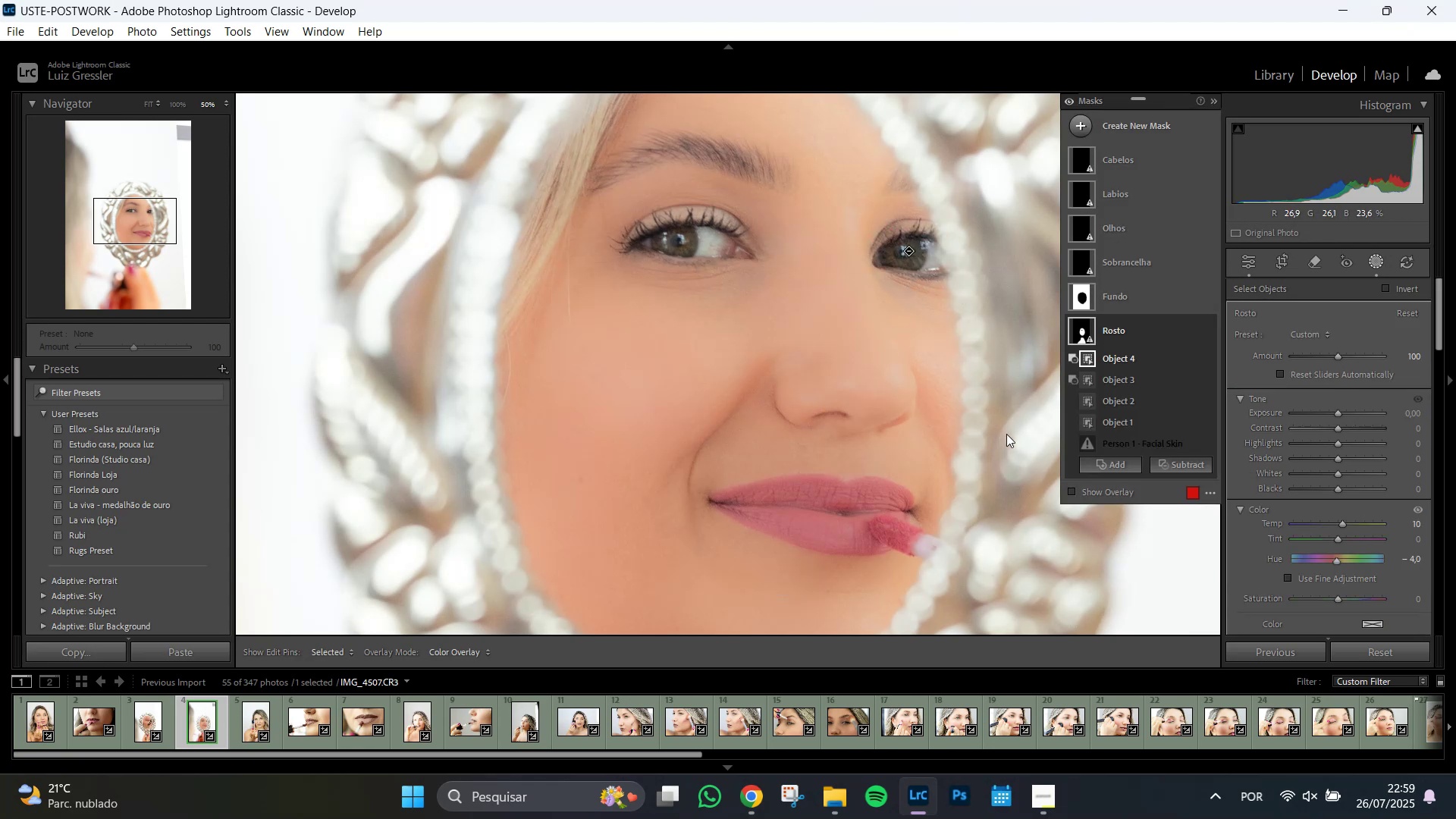 
wait(14.12)
 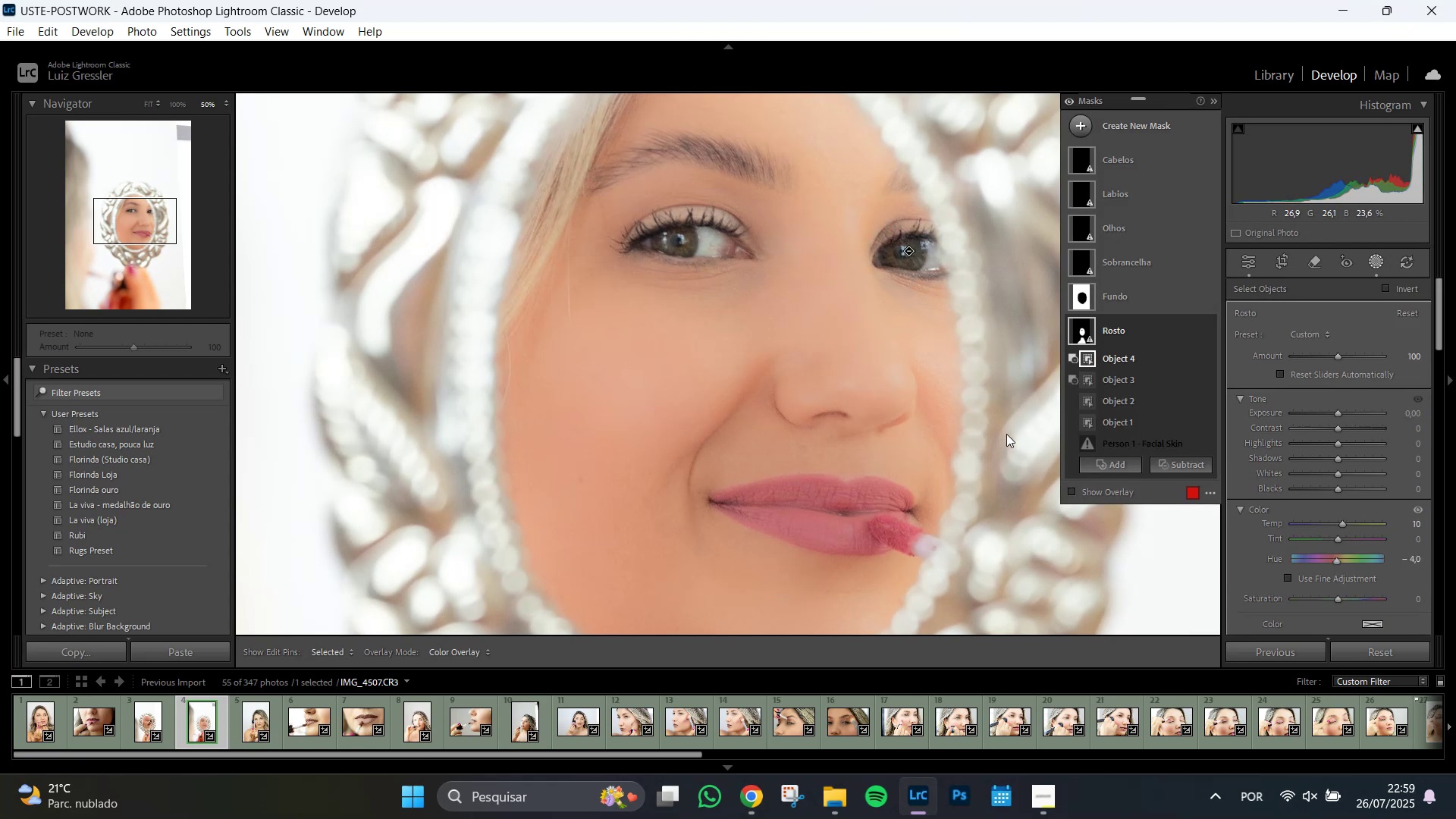 
left_click([1191, 466])
 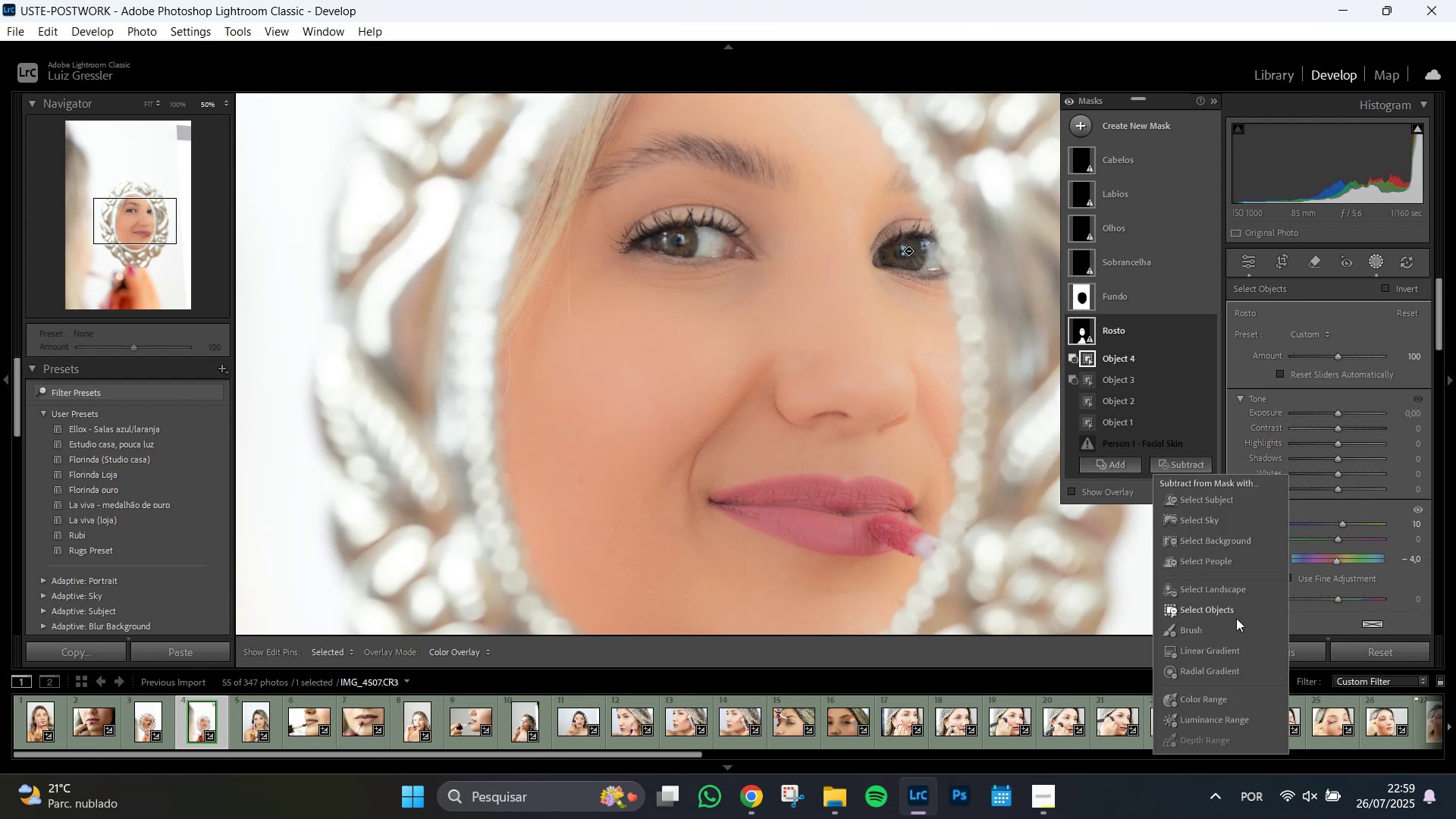 
left_click([1227, 607])
 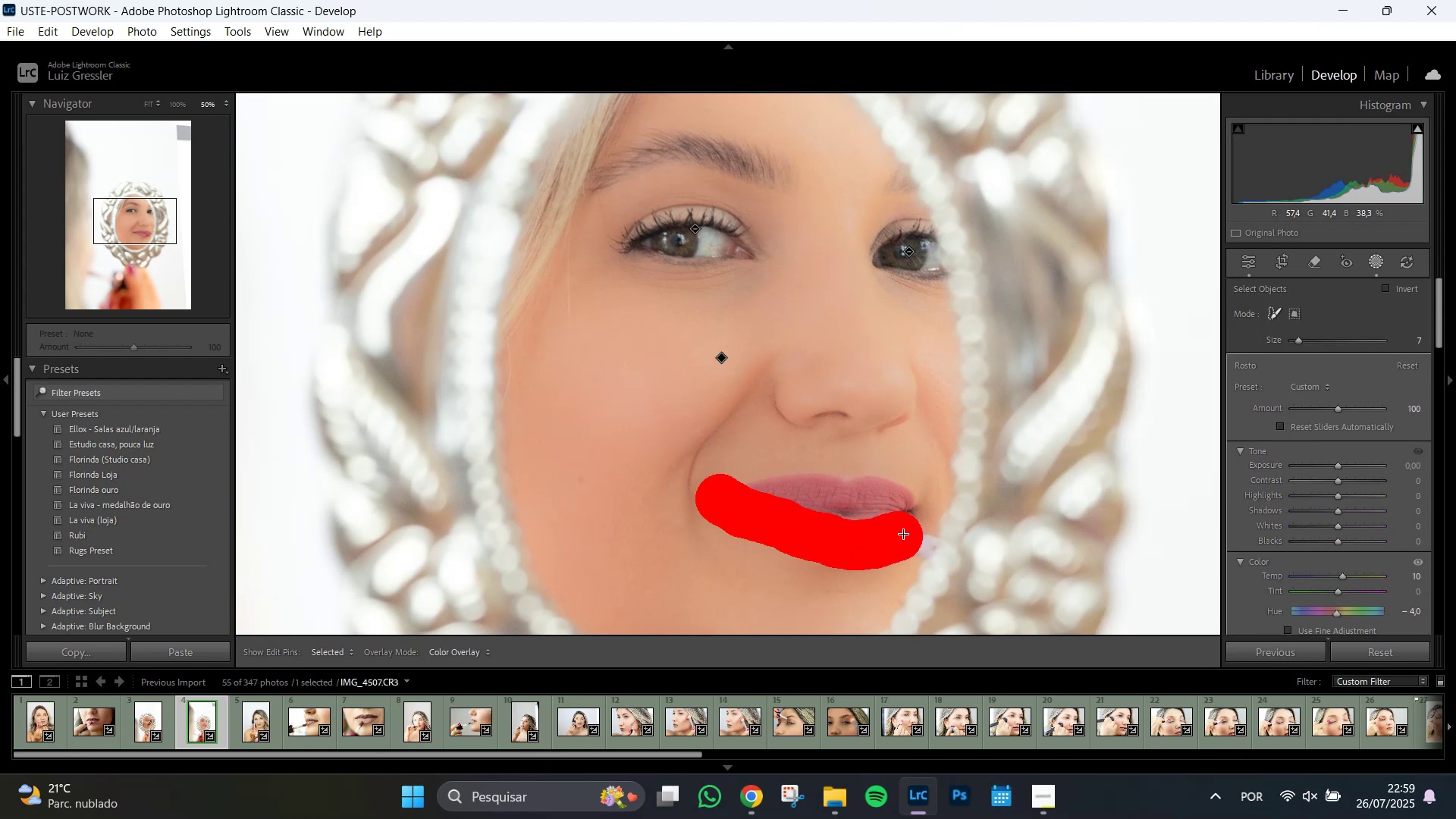 
wait(8.77)
 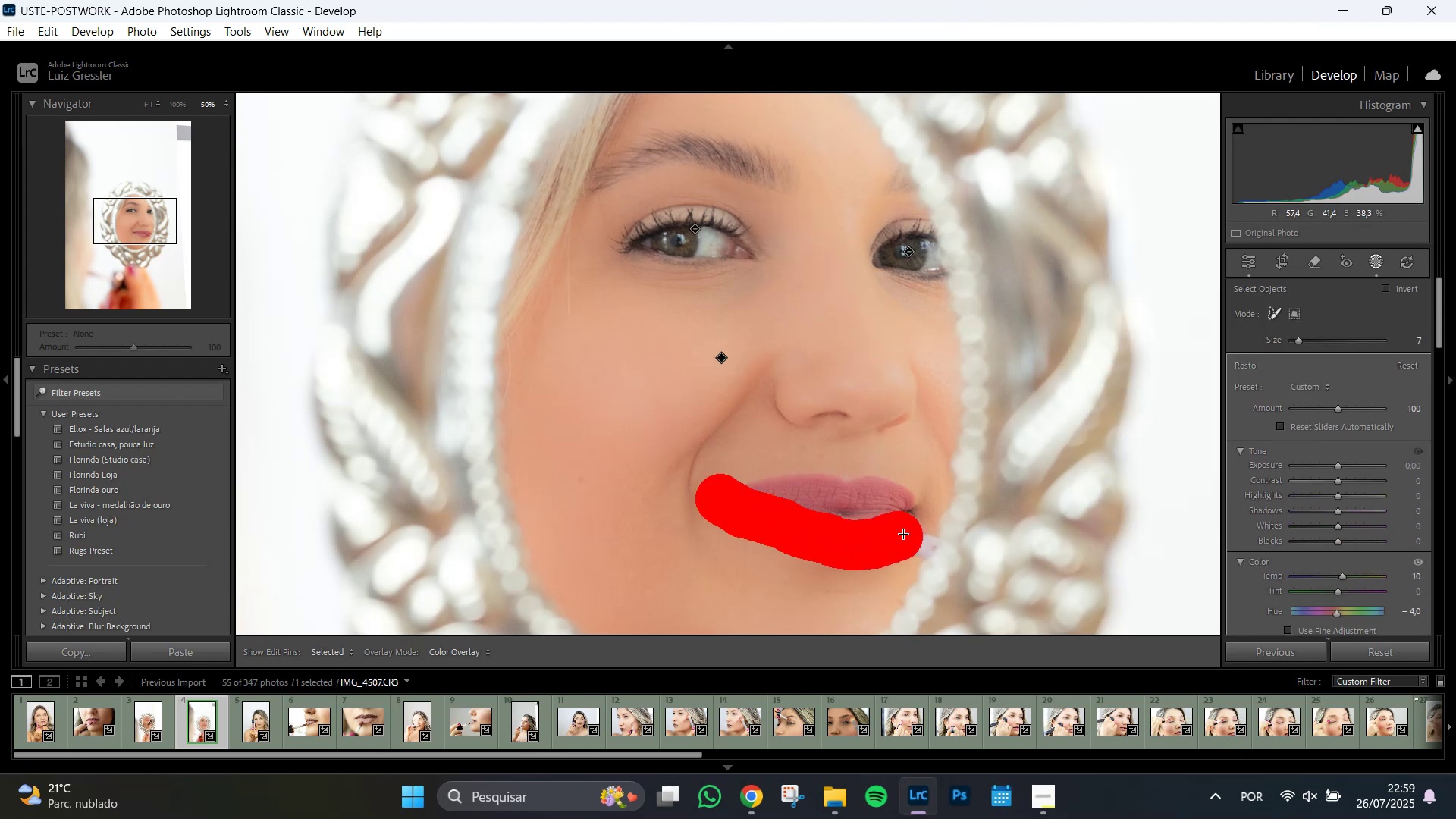 
mouse_move([877, 529])
 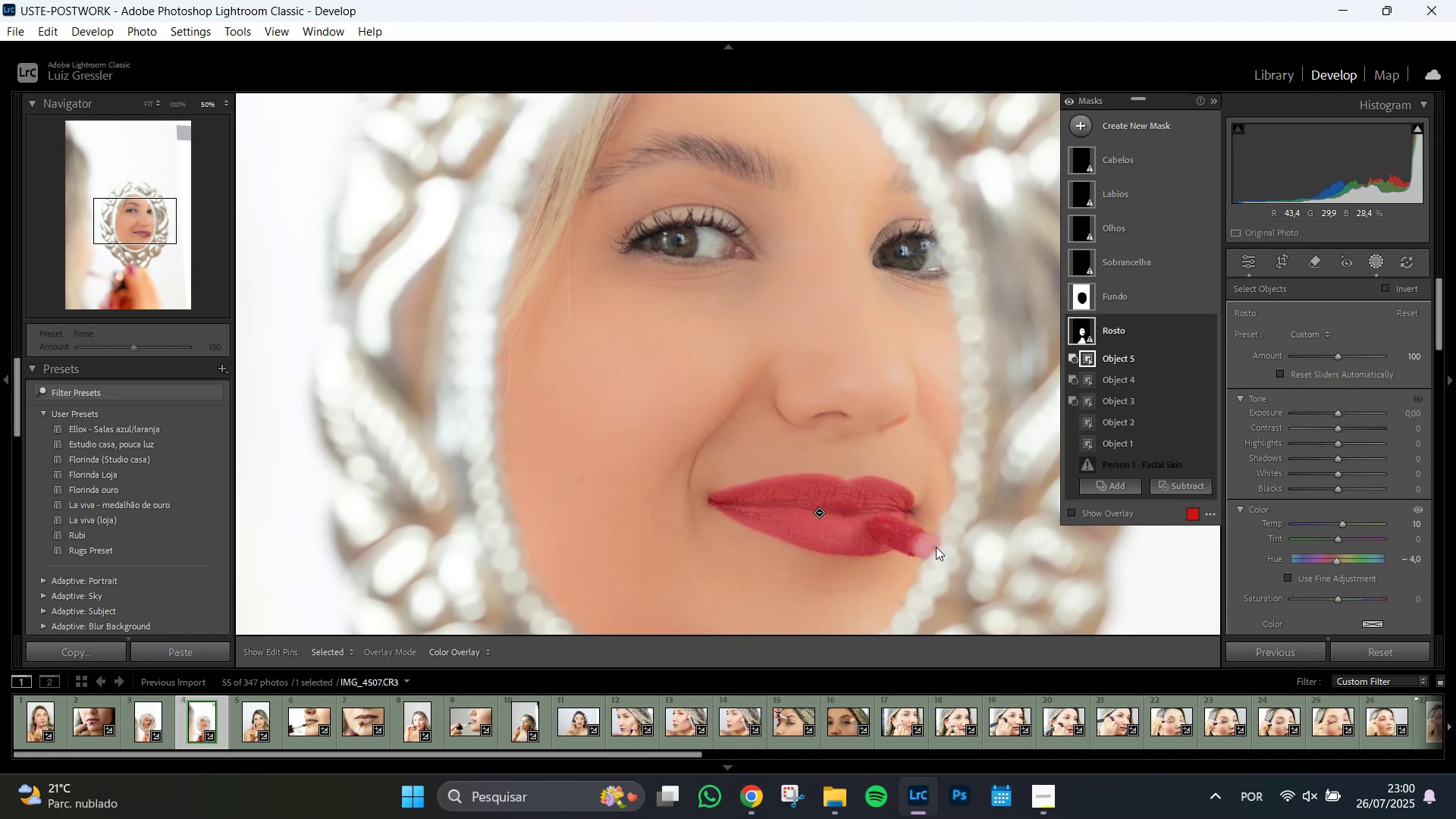 
wait(11.64)
 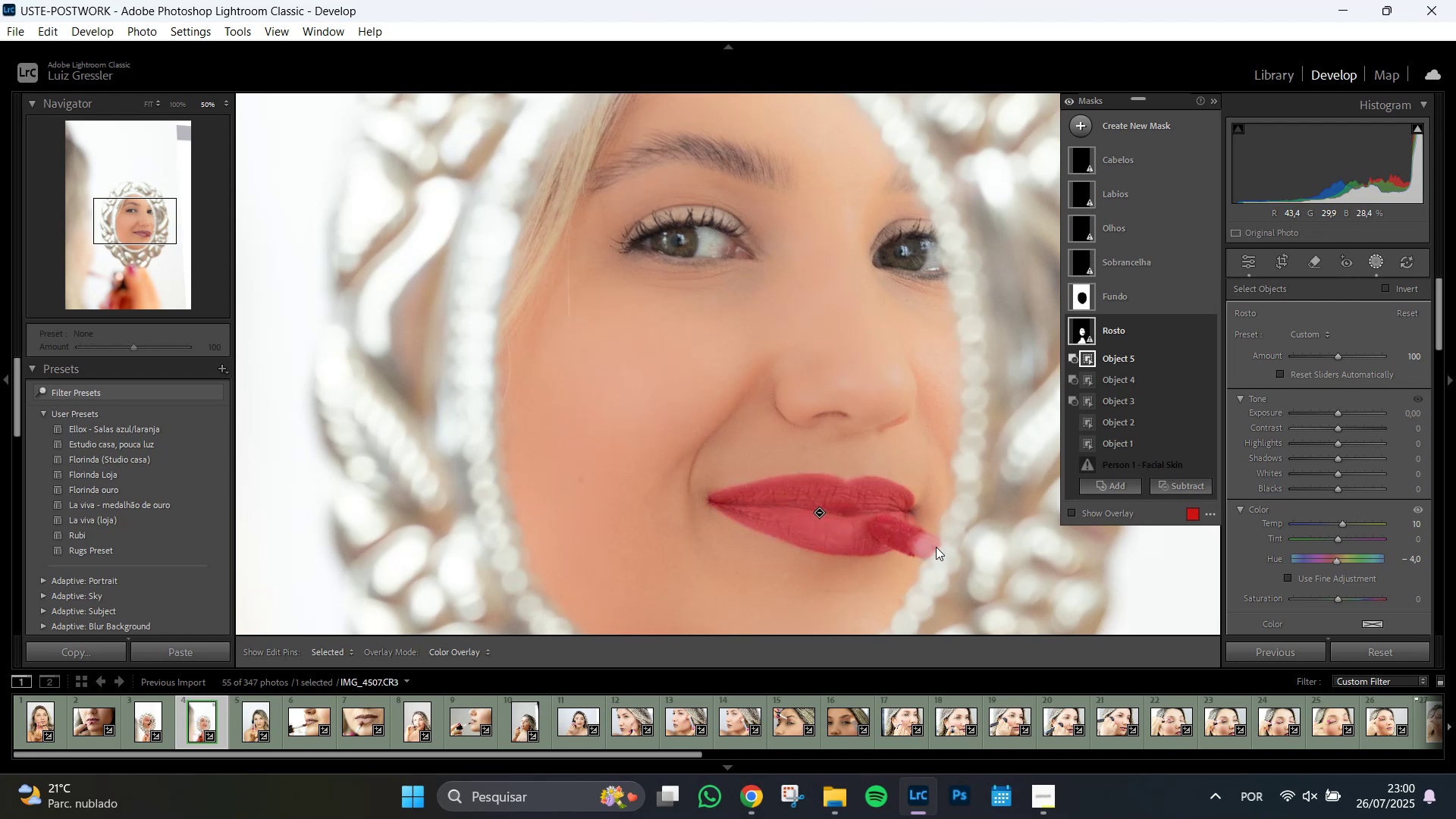 
left_click([224, 100])
 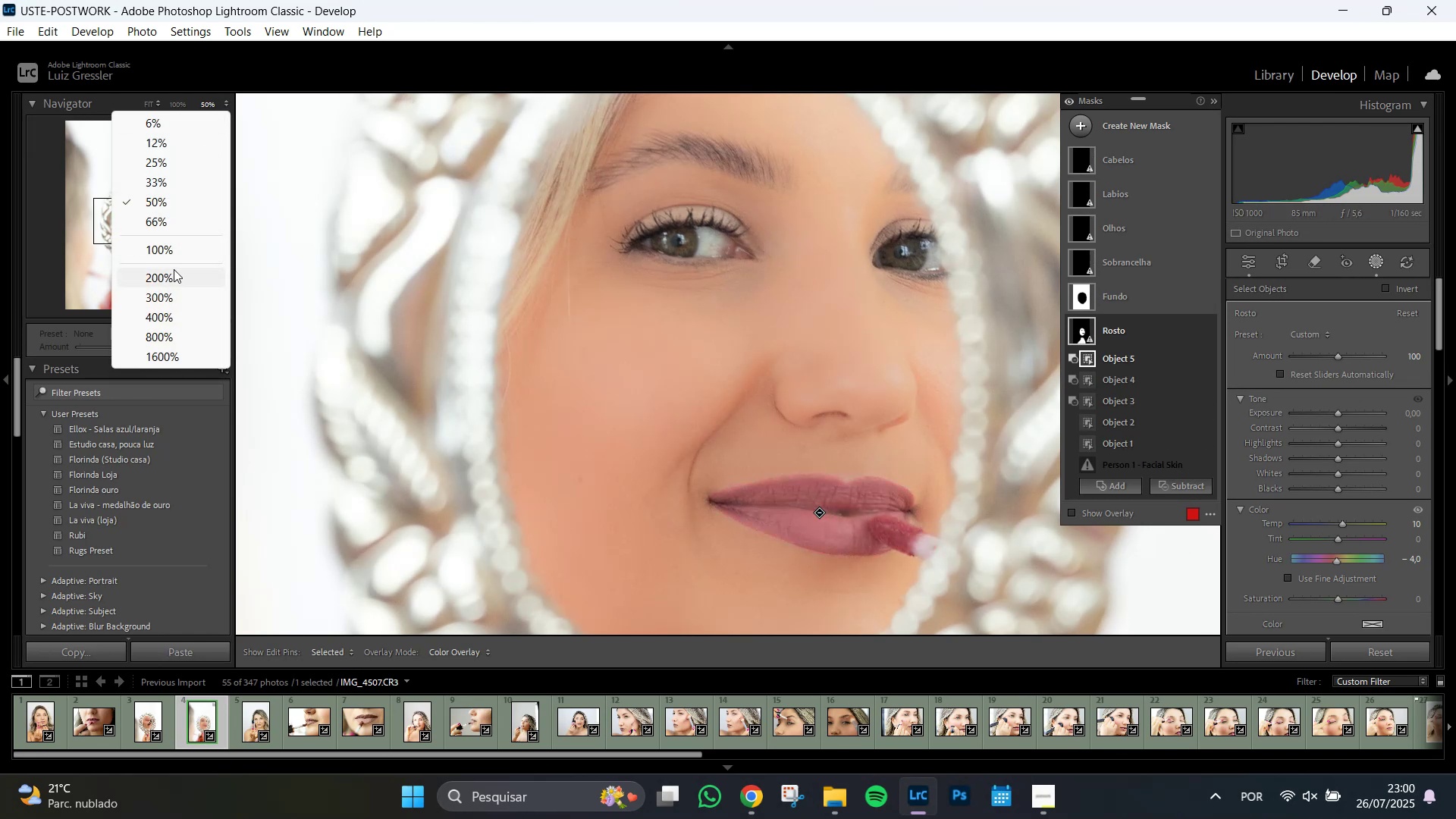 
left_click([173, 278])
 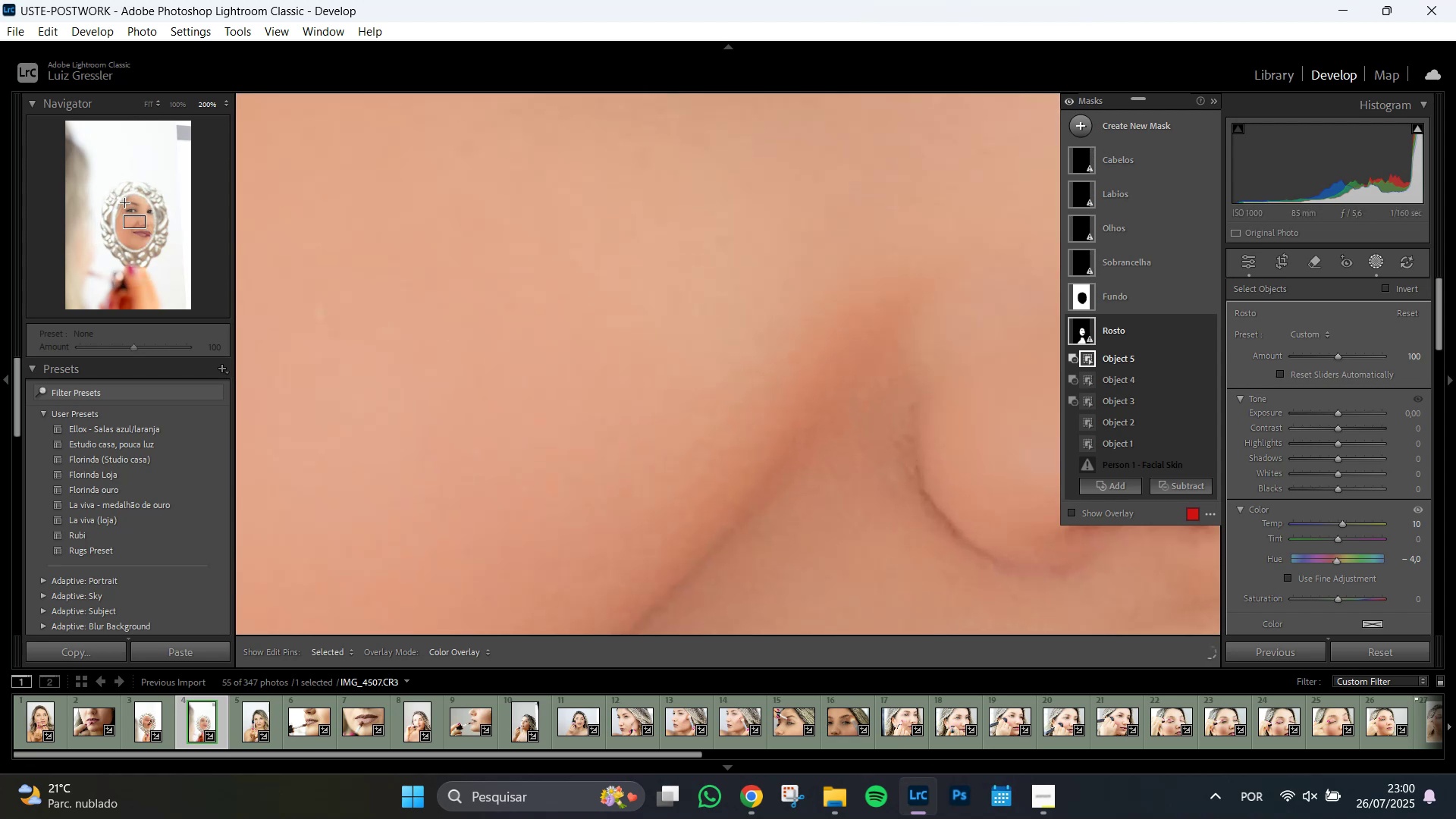 
left_click([135, 212])
 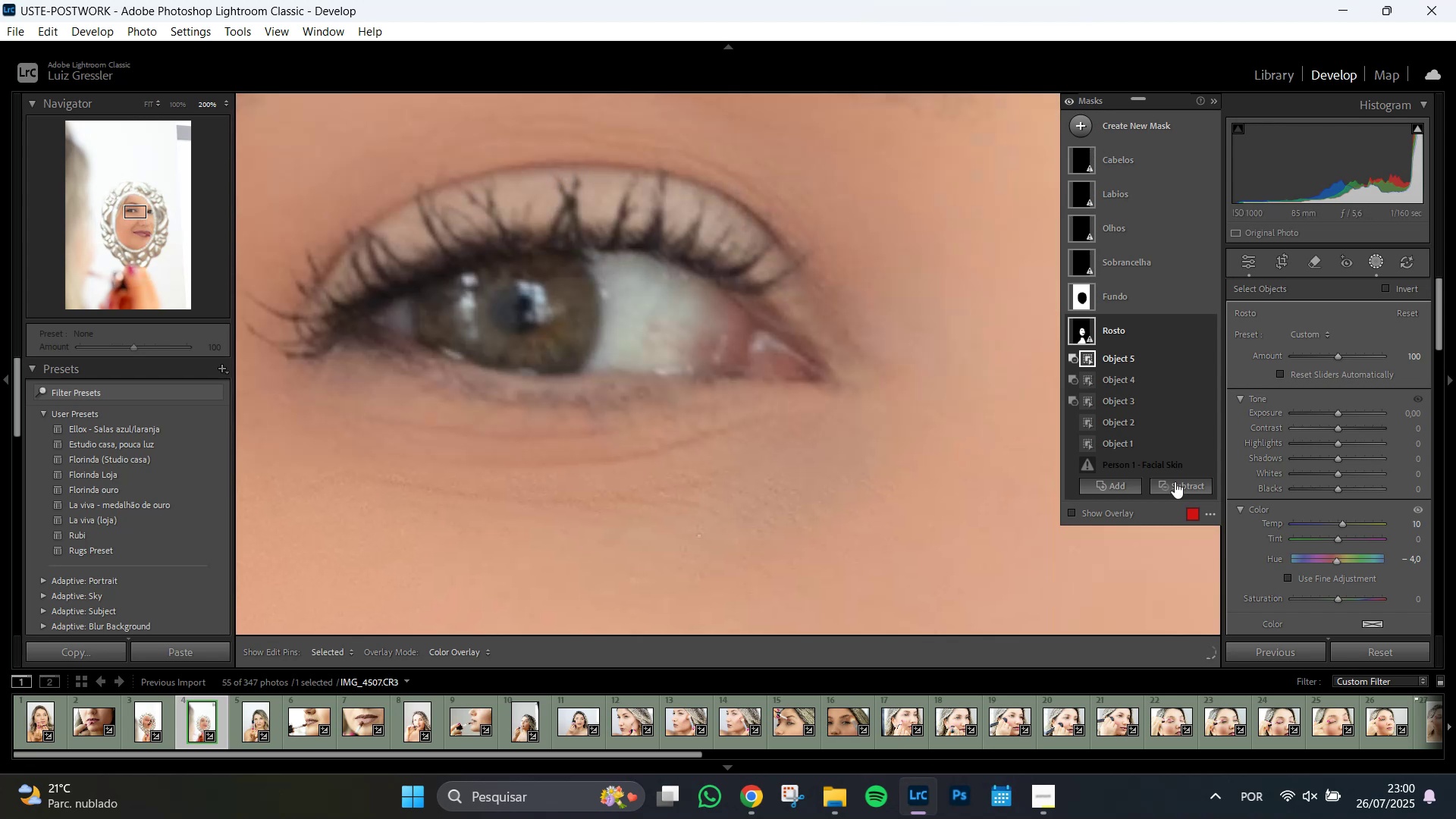 
left_click([1070, 514])
 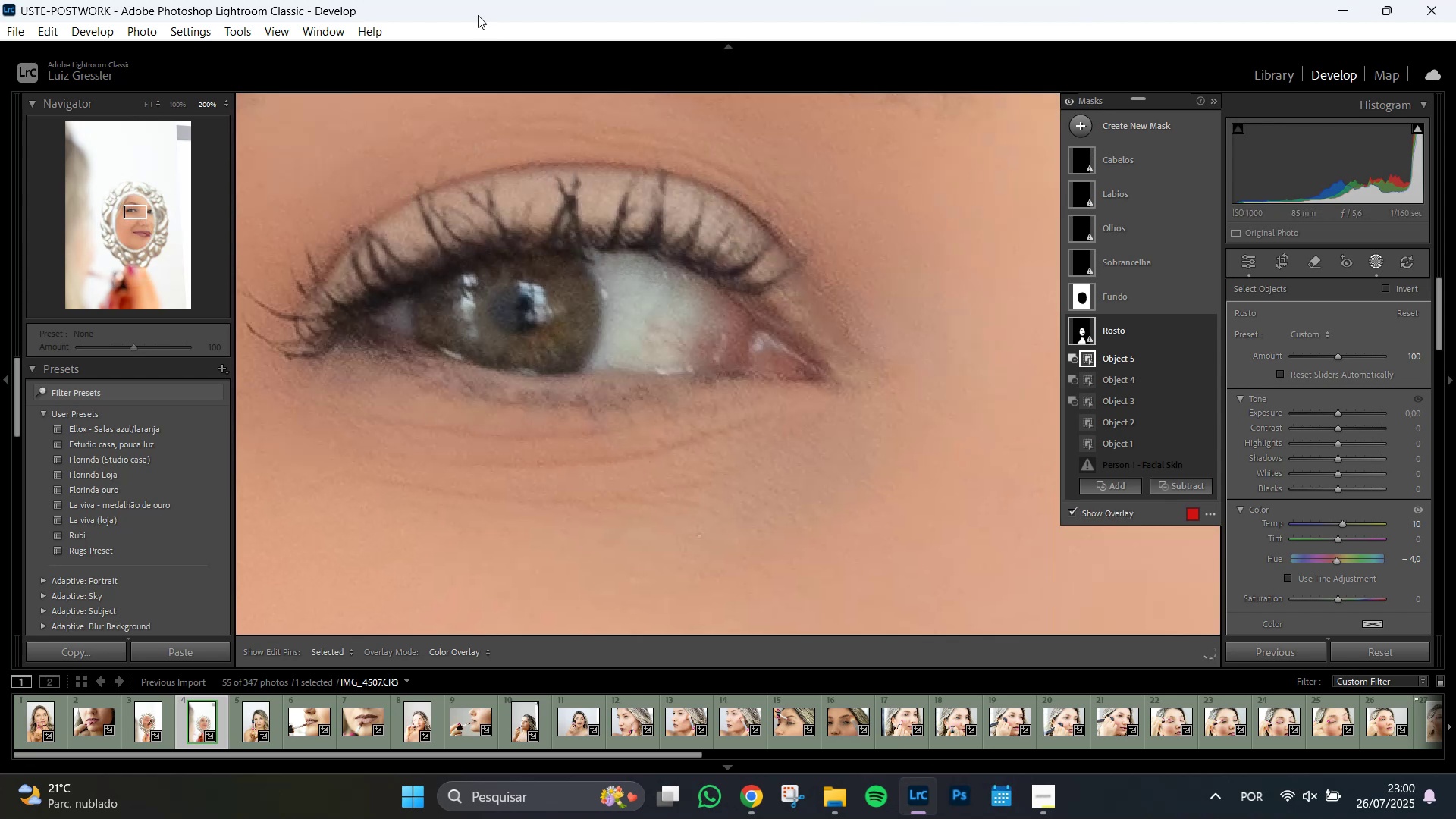 
hold_key(key=Space, duration=1.51)
 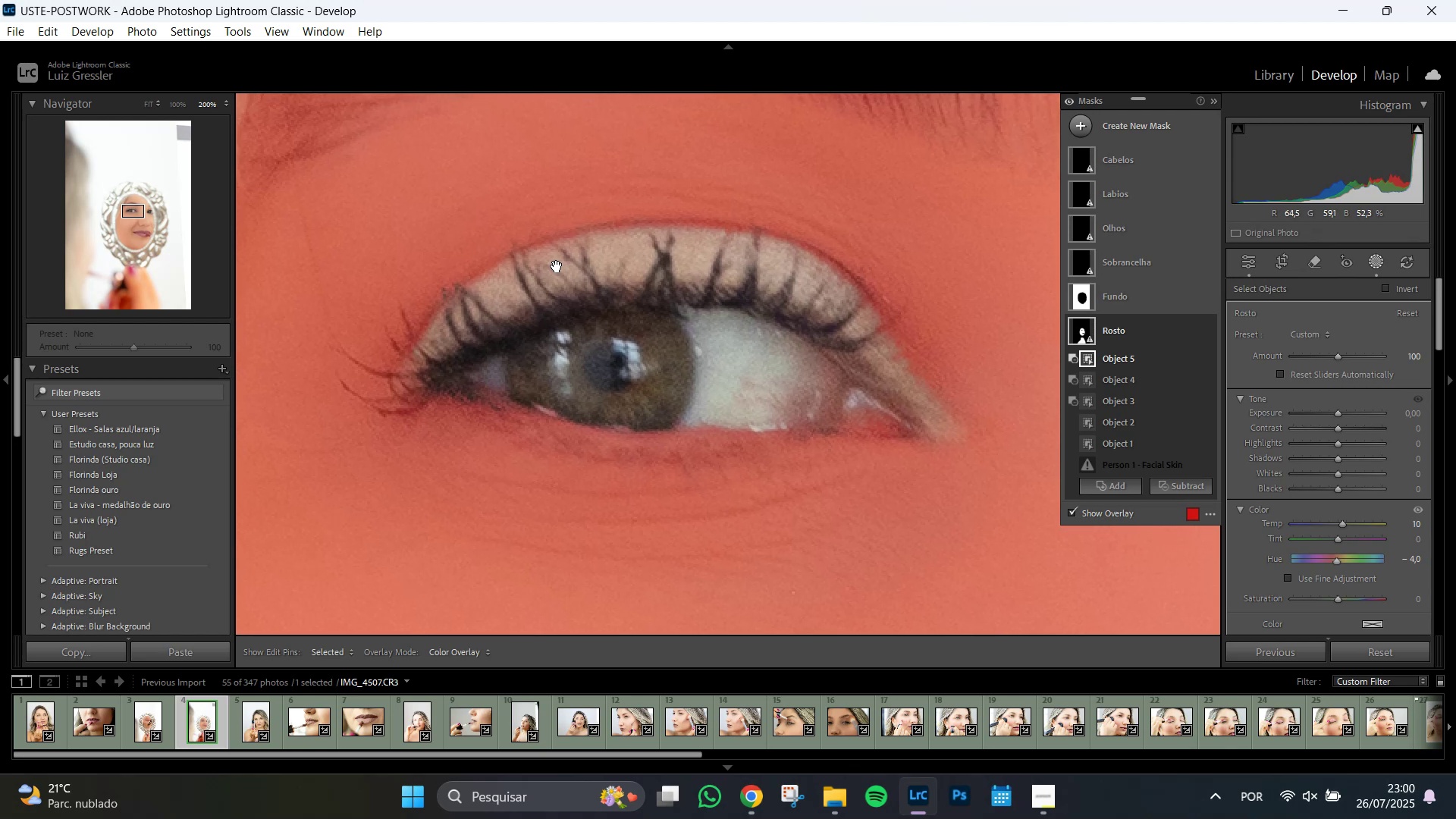 
hold_key(key=Space, duration=0.72)
 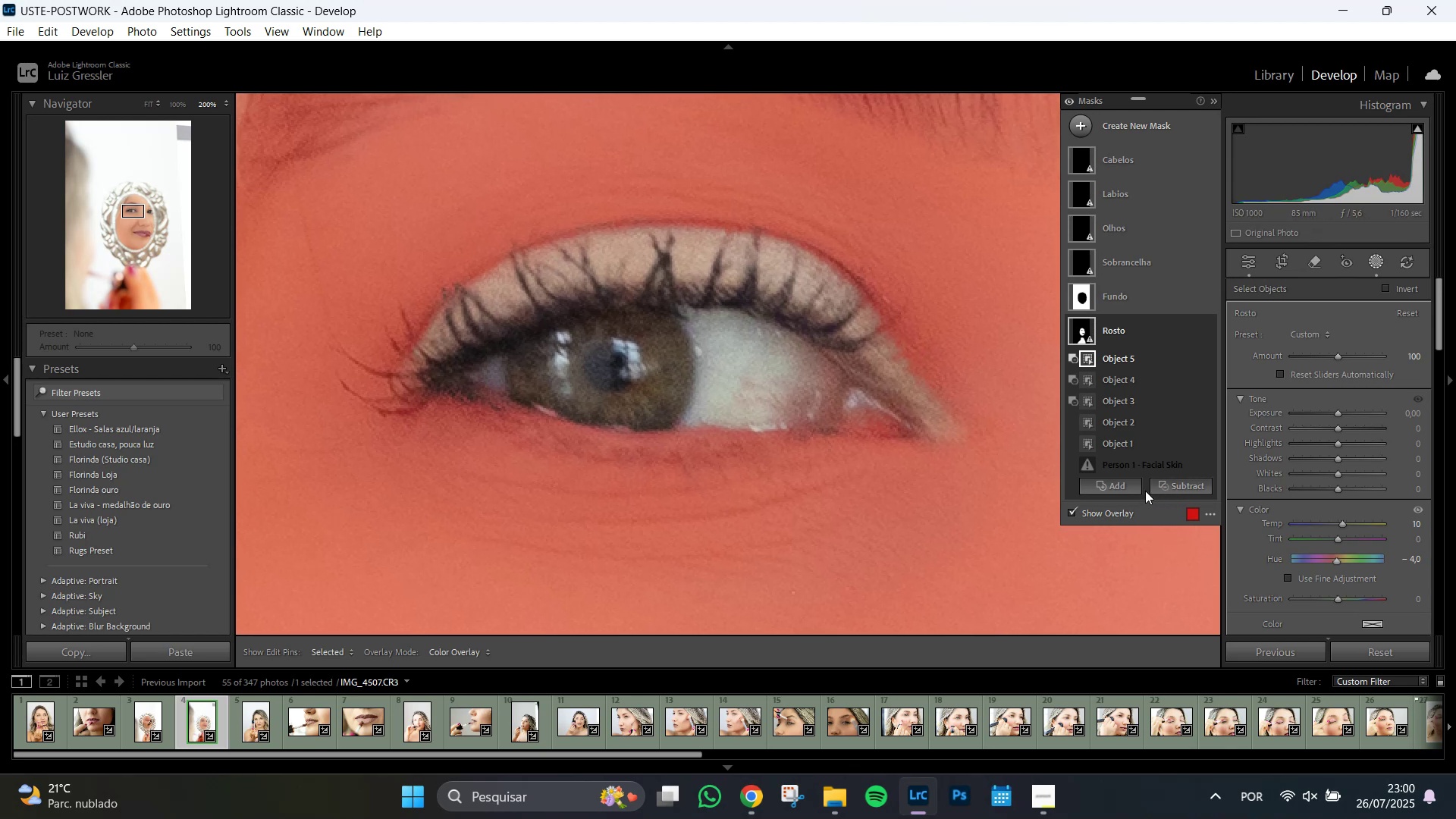 
left_click([1126, 485])
 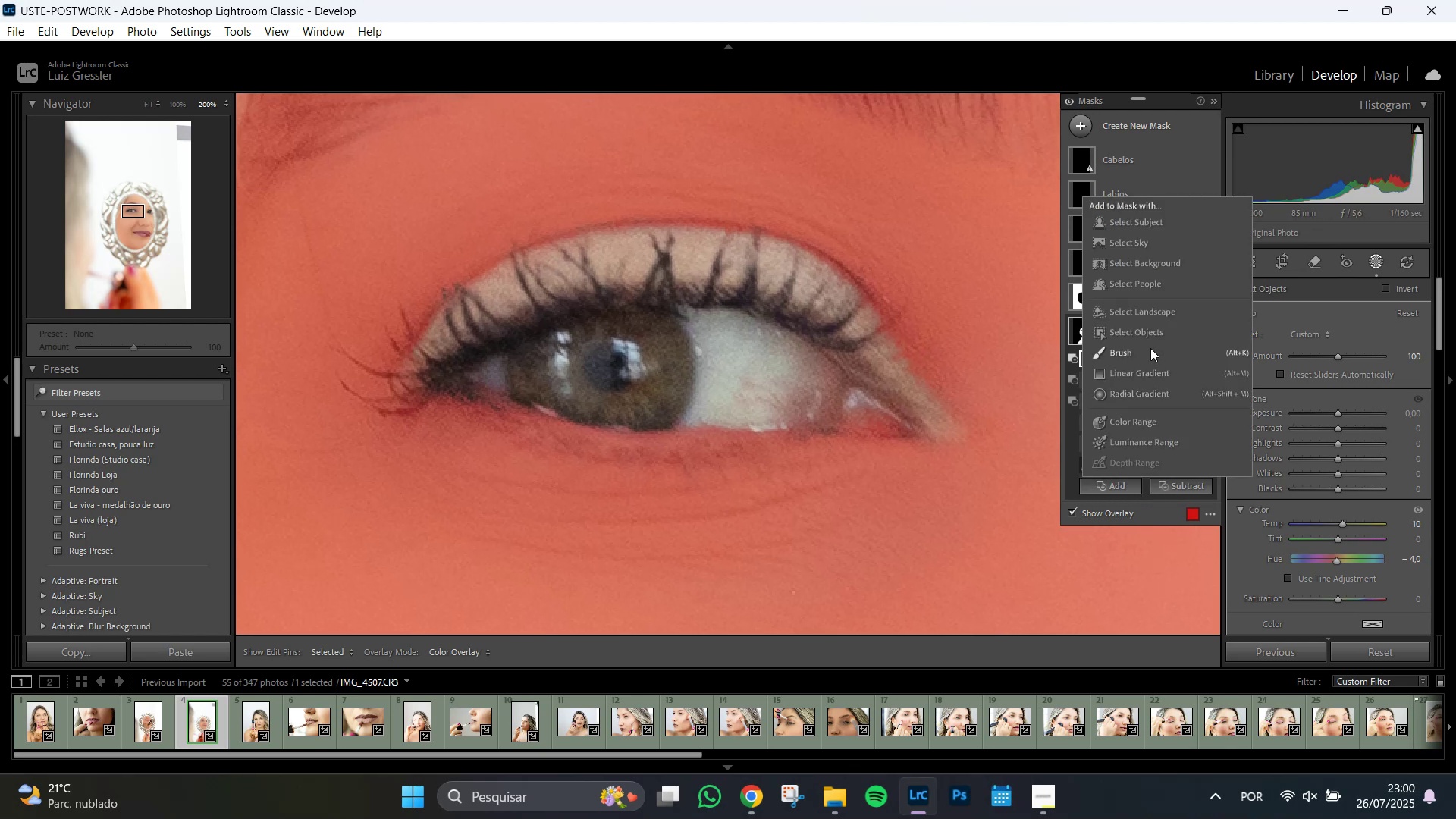 
left_click([1149, 350])
 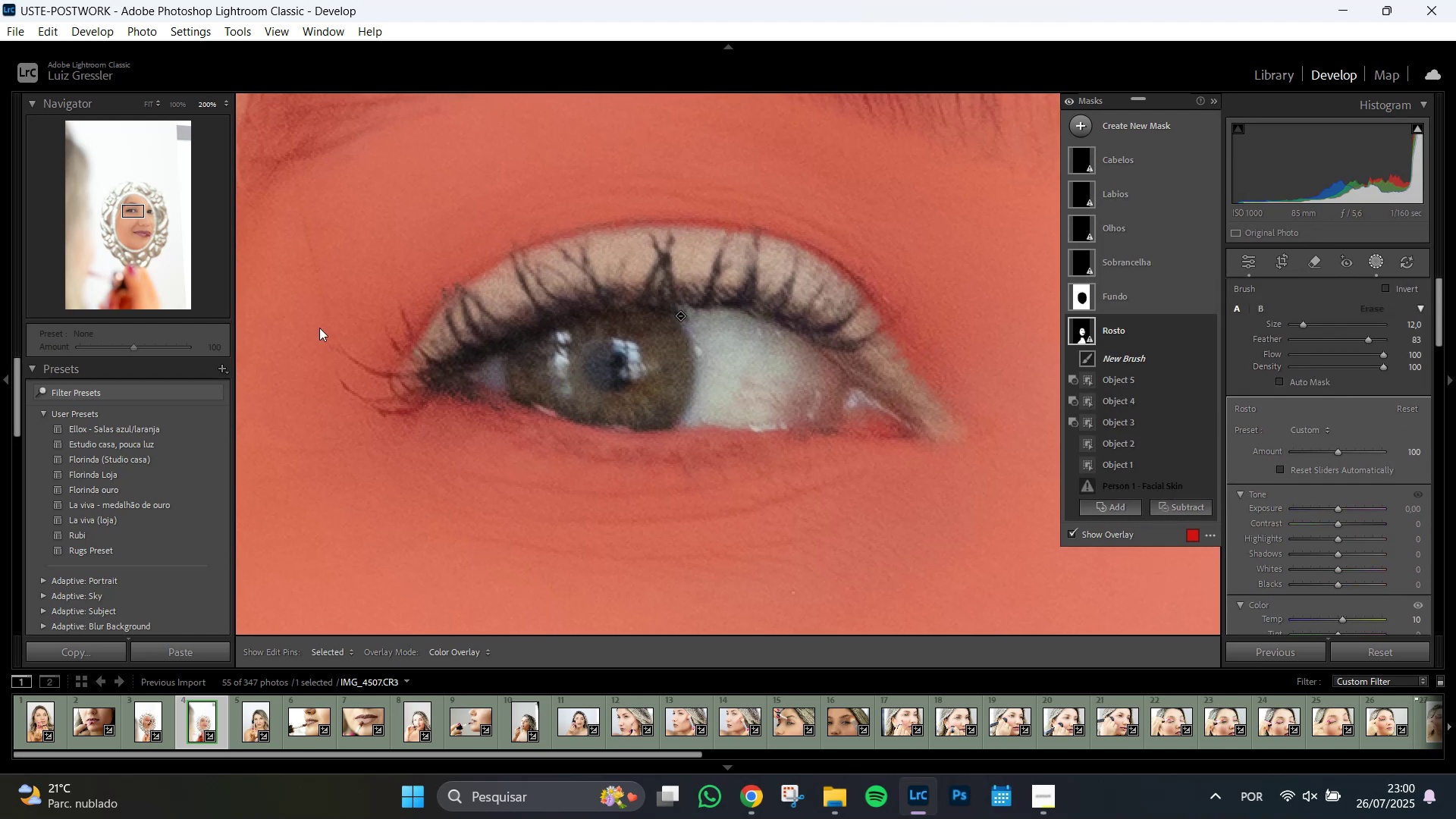 
scroll: coordinate [406, 323], scroll_direction: down, amount: 7.0
 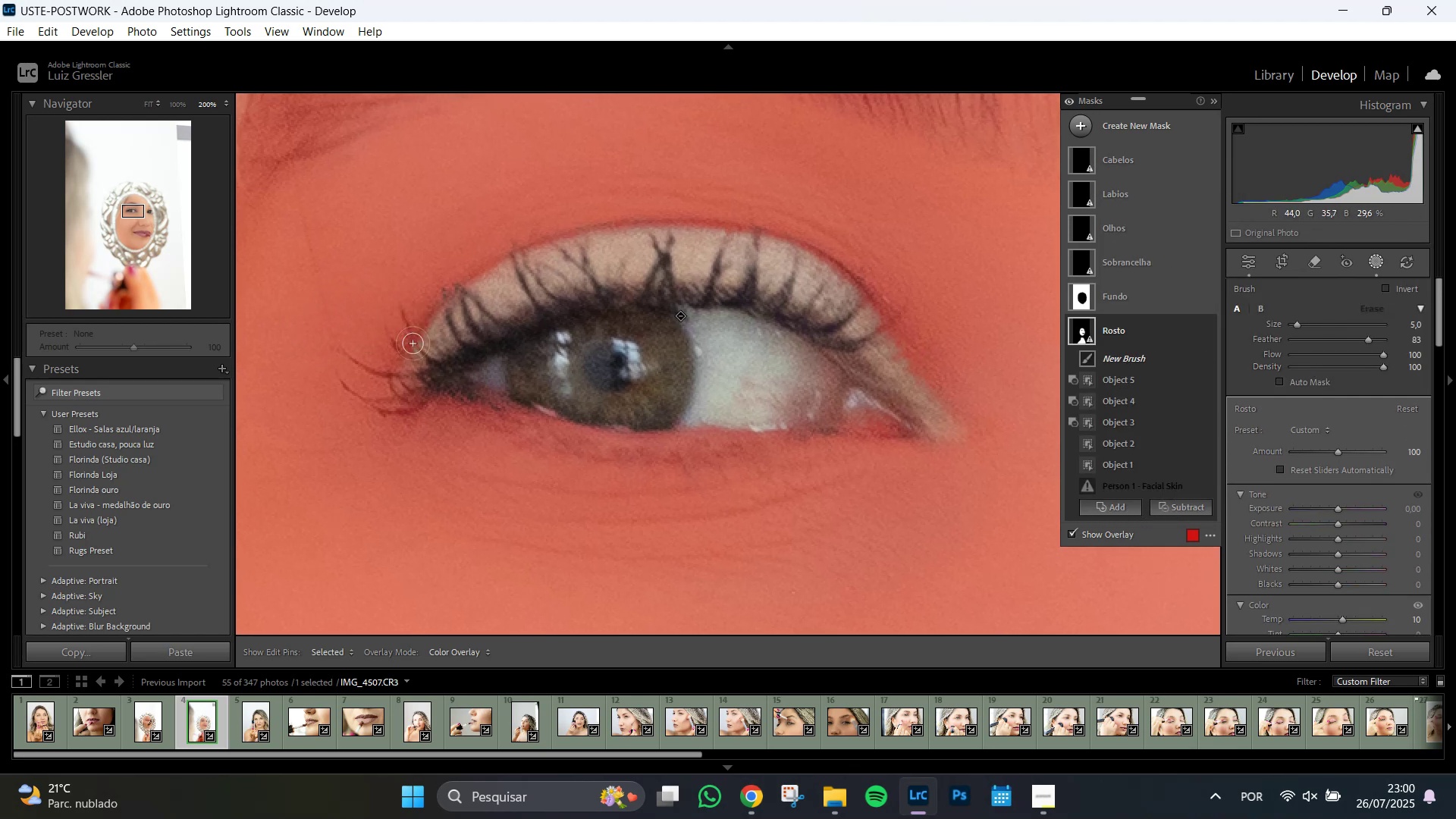 
scroll: coordinate [411, 345], scroll_direction: up, amount: 2.0
 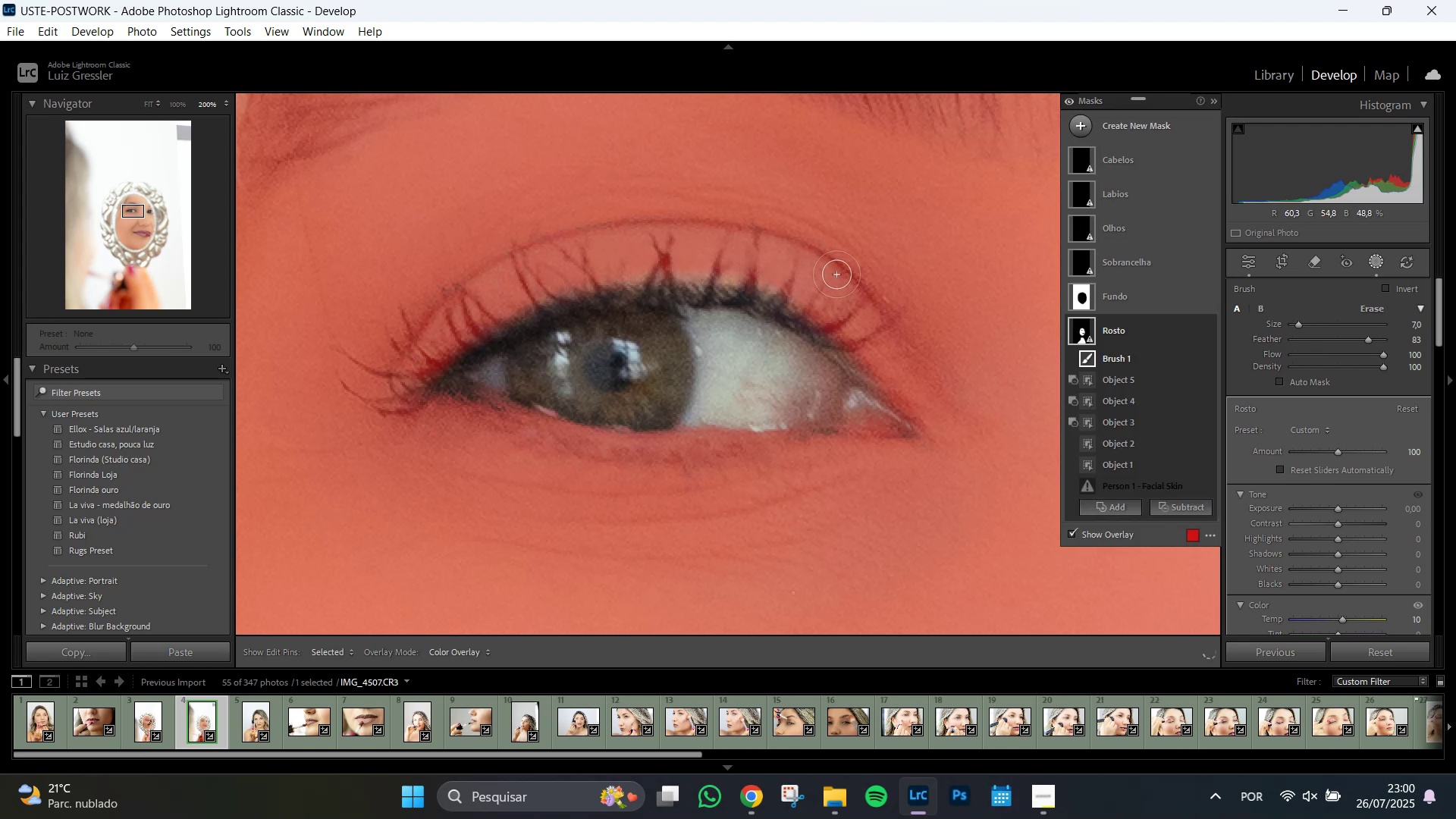 
wait(34.14)
 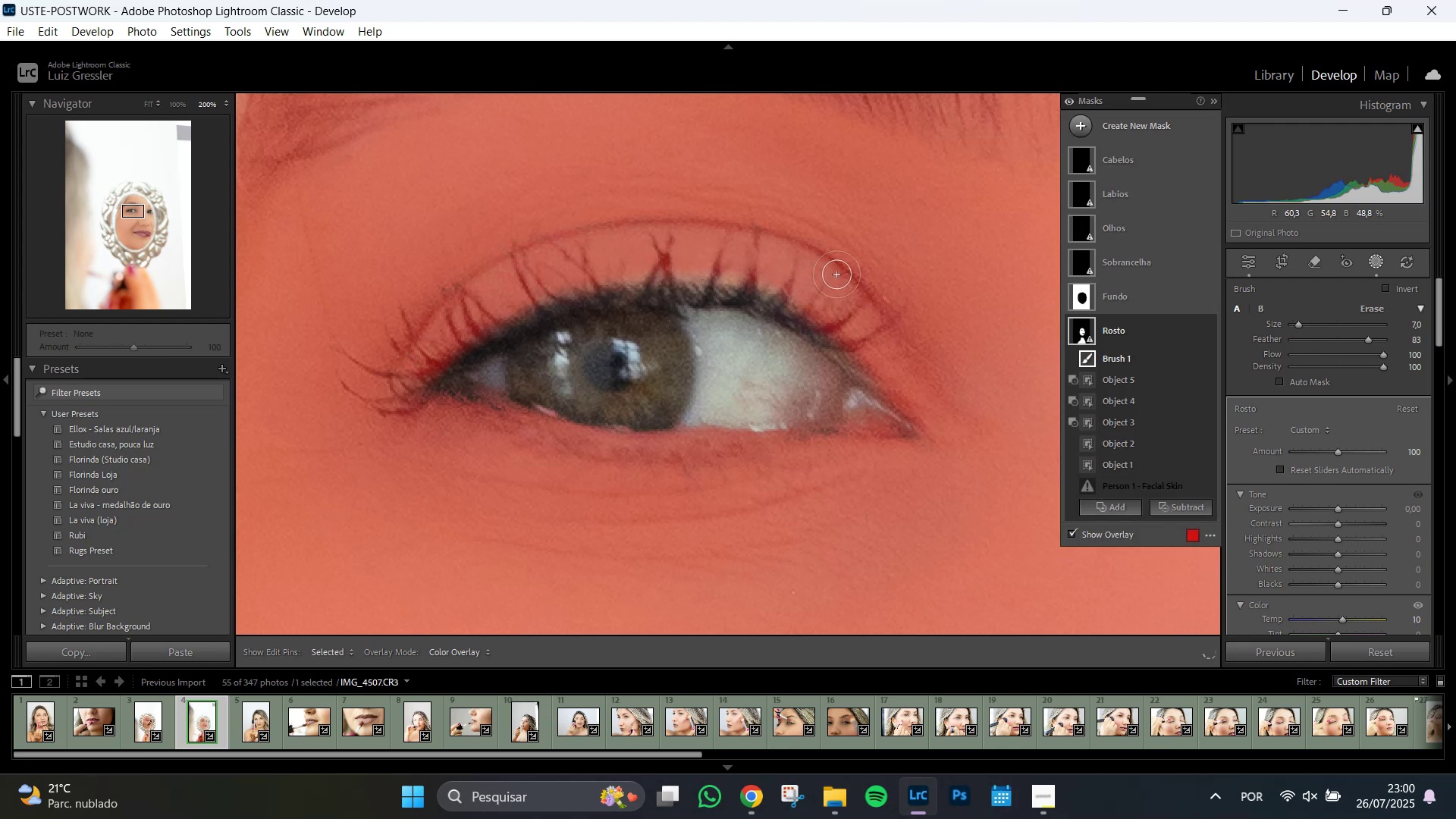 
hold_key(key=Space, duration=1.51)
 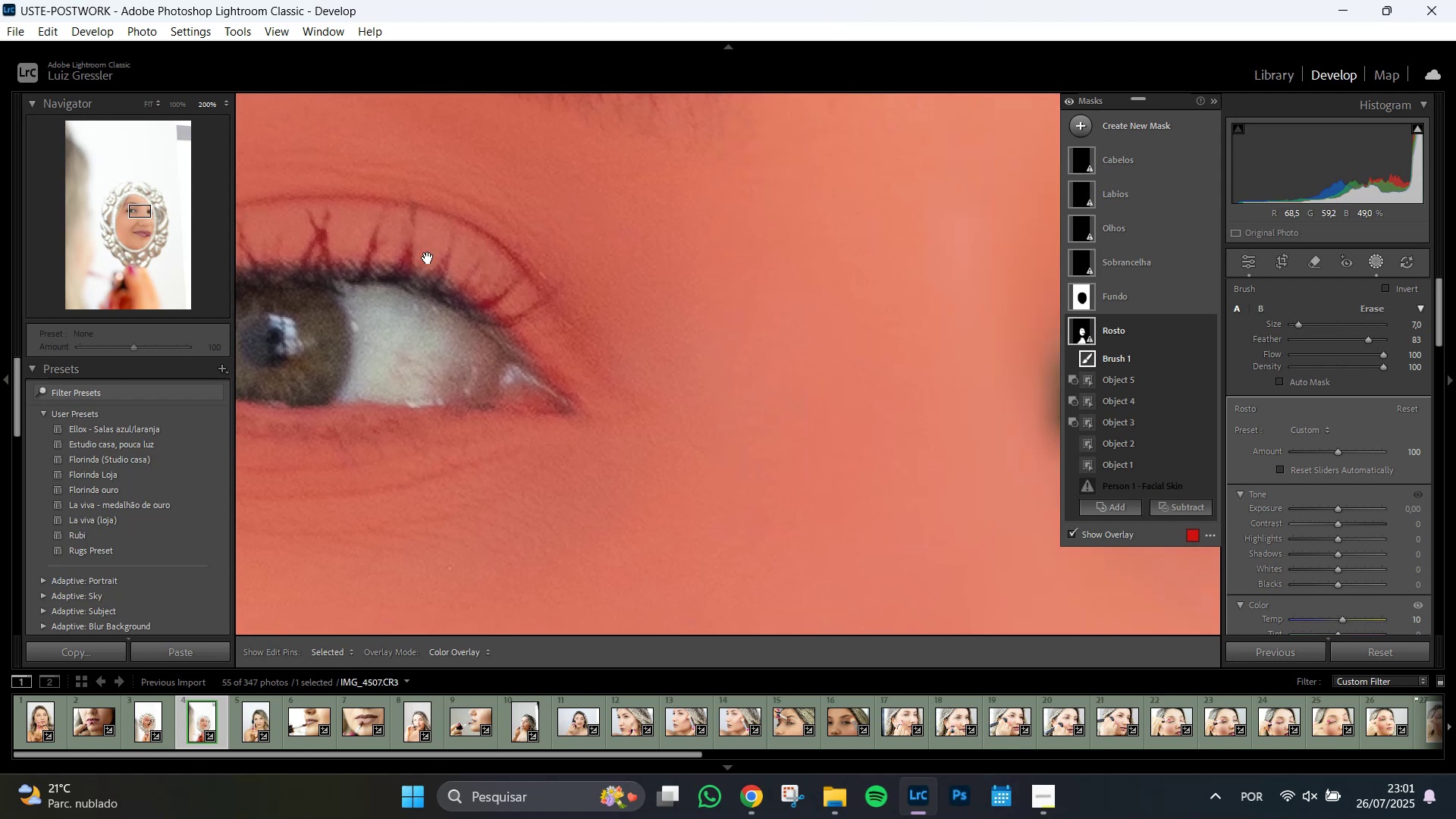 
hold_key(key=Space, duration=1.51)
 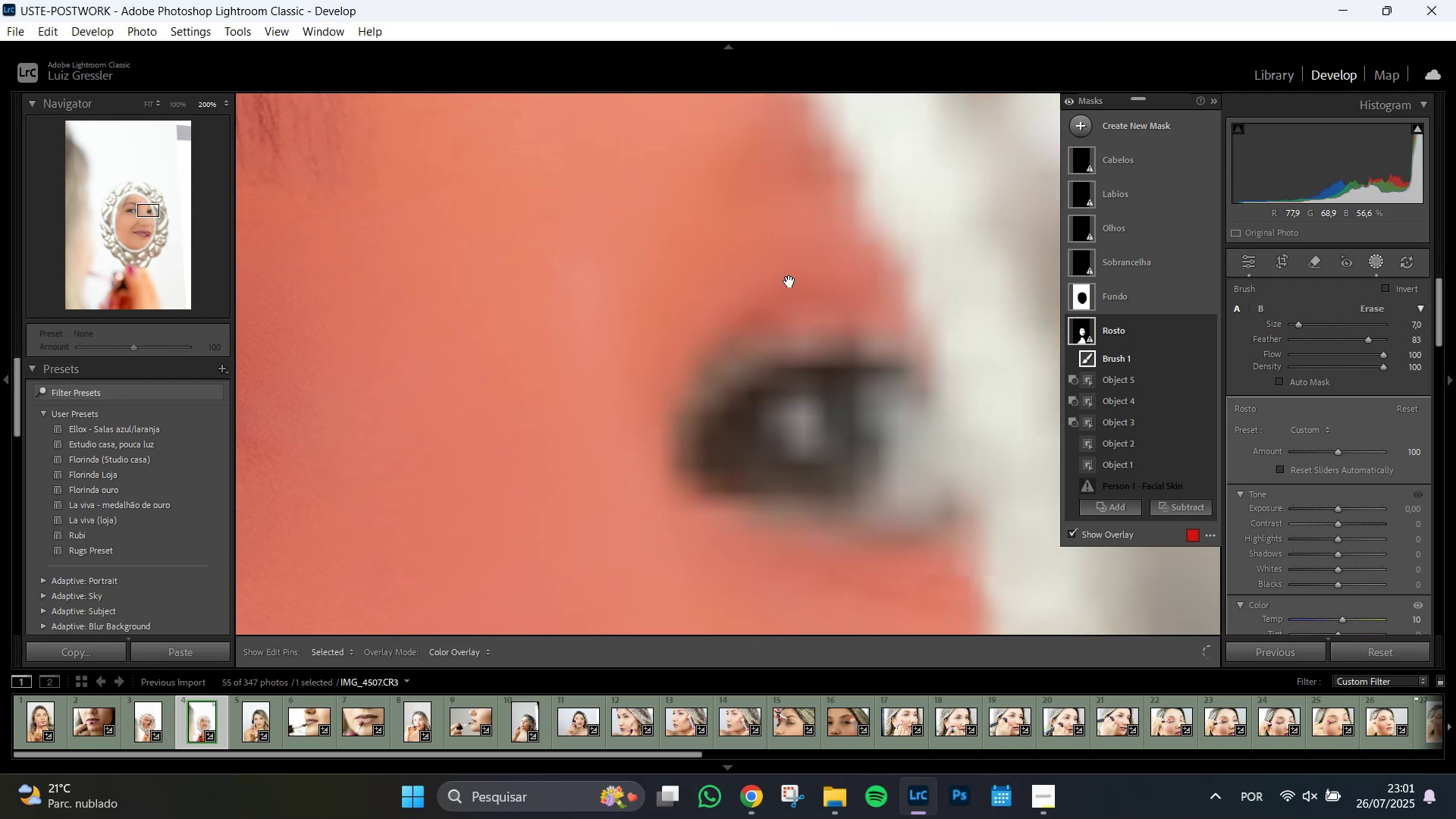 
hold_key(key=Space, duration=0.39)
 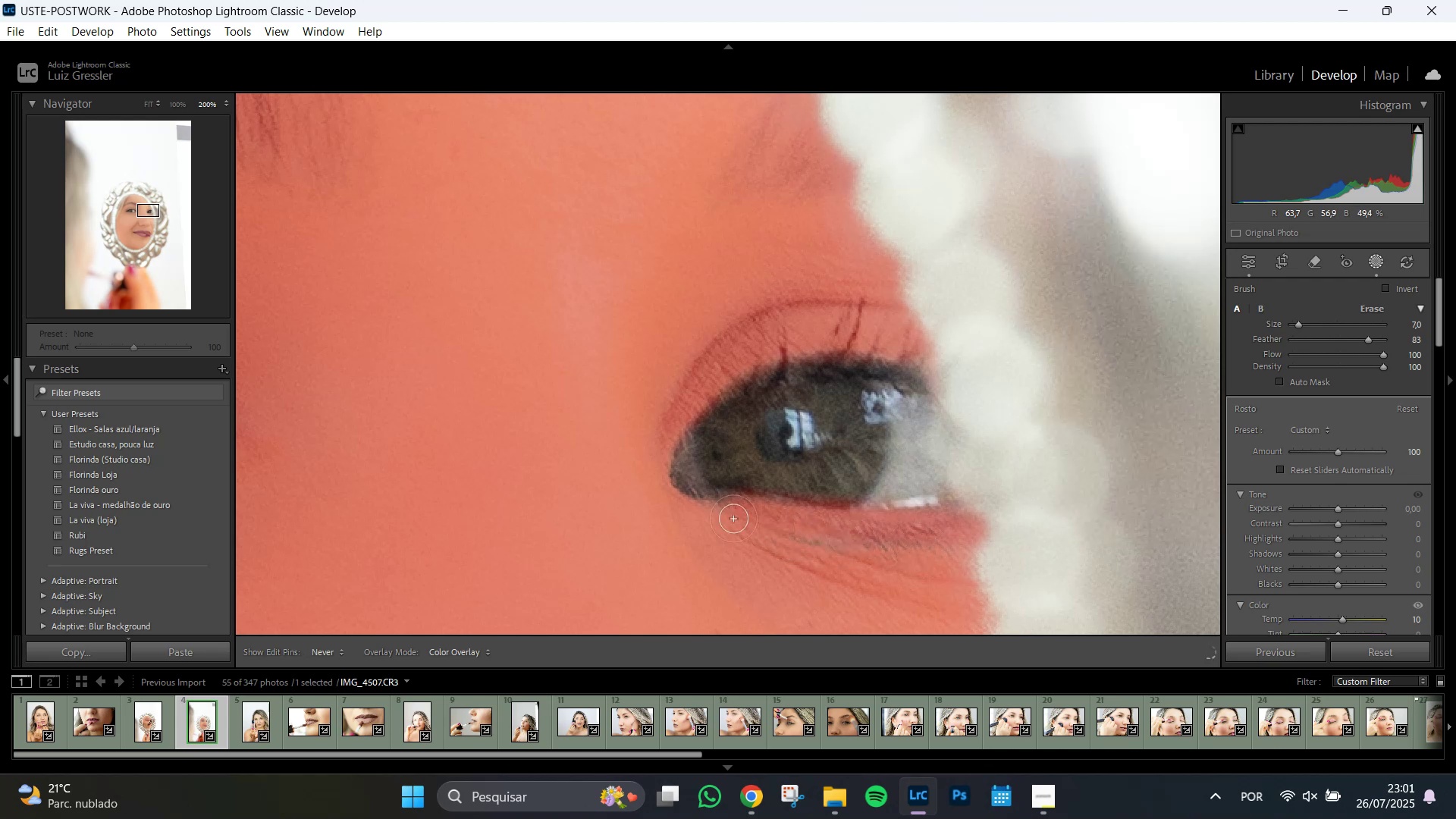 
wait(31.23)
 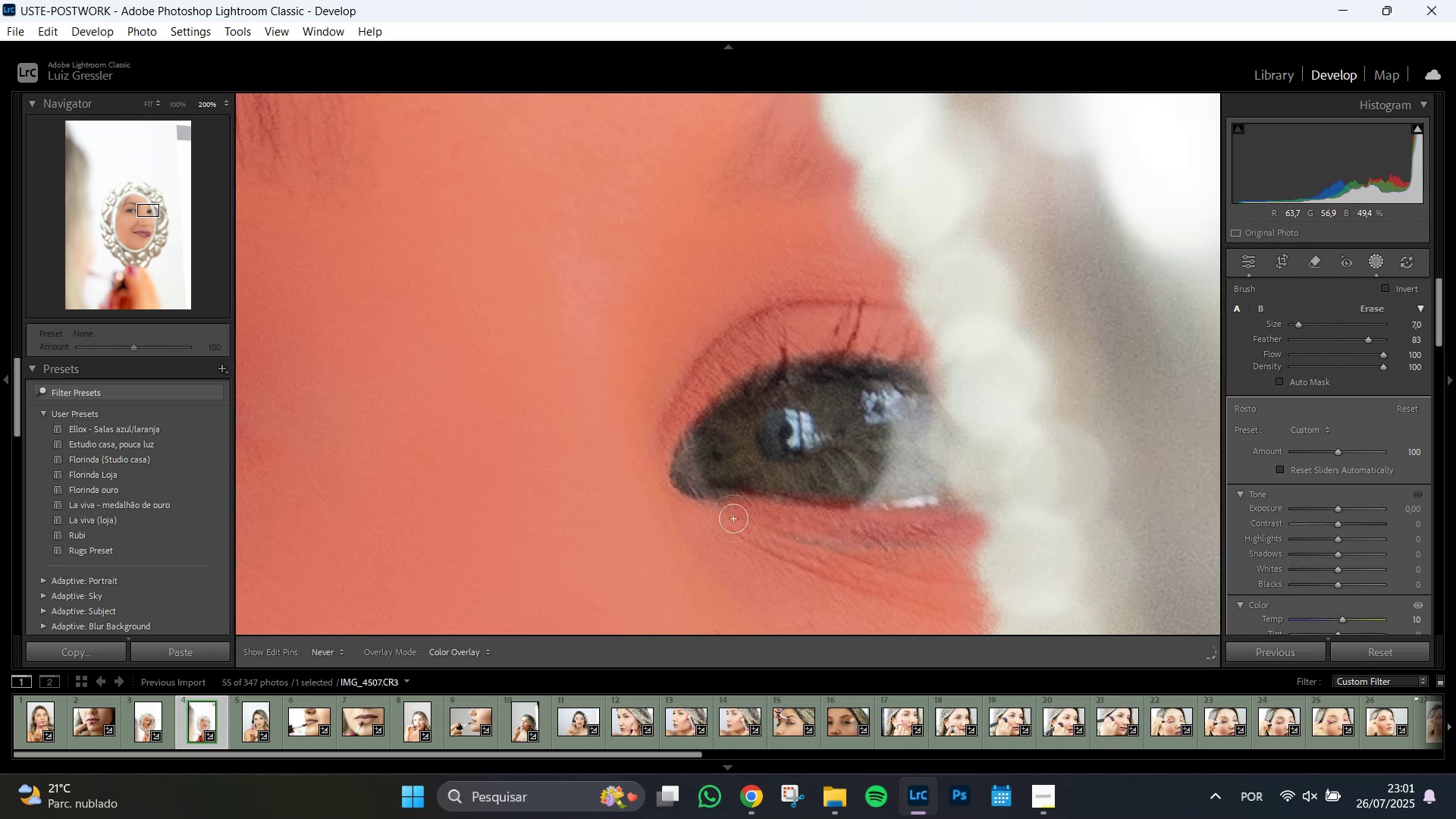 
hold_key(key=AltLeft, duration=1.51)
scroll: coordinate [849, 478], scroll_direction: down, amount: 3.0
 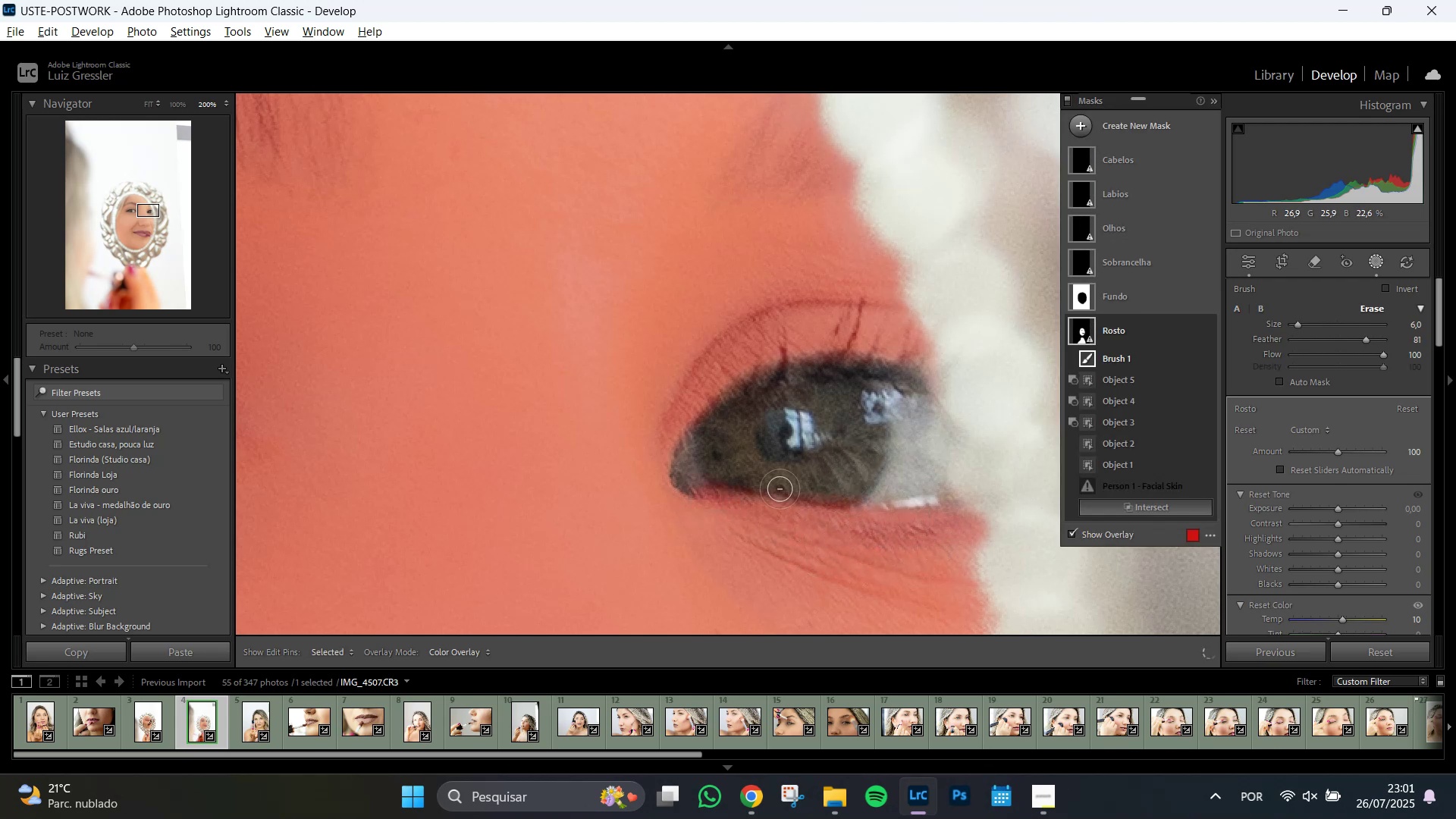 
hold_key(key=AltLeft, duration=1.51)
scroll: coordinate [703, 477], scroll_direction: down, amount: 1.0
 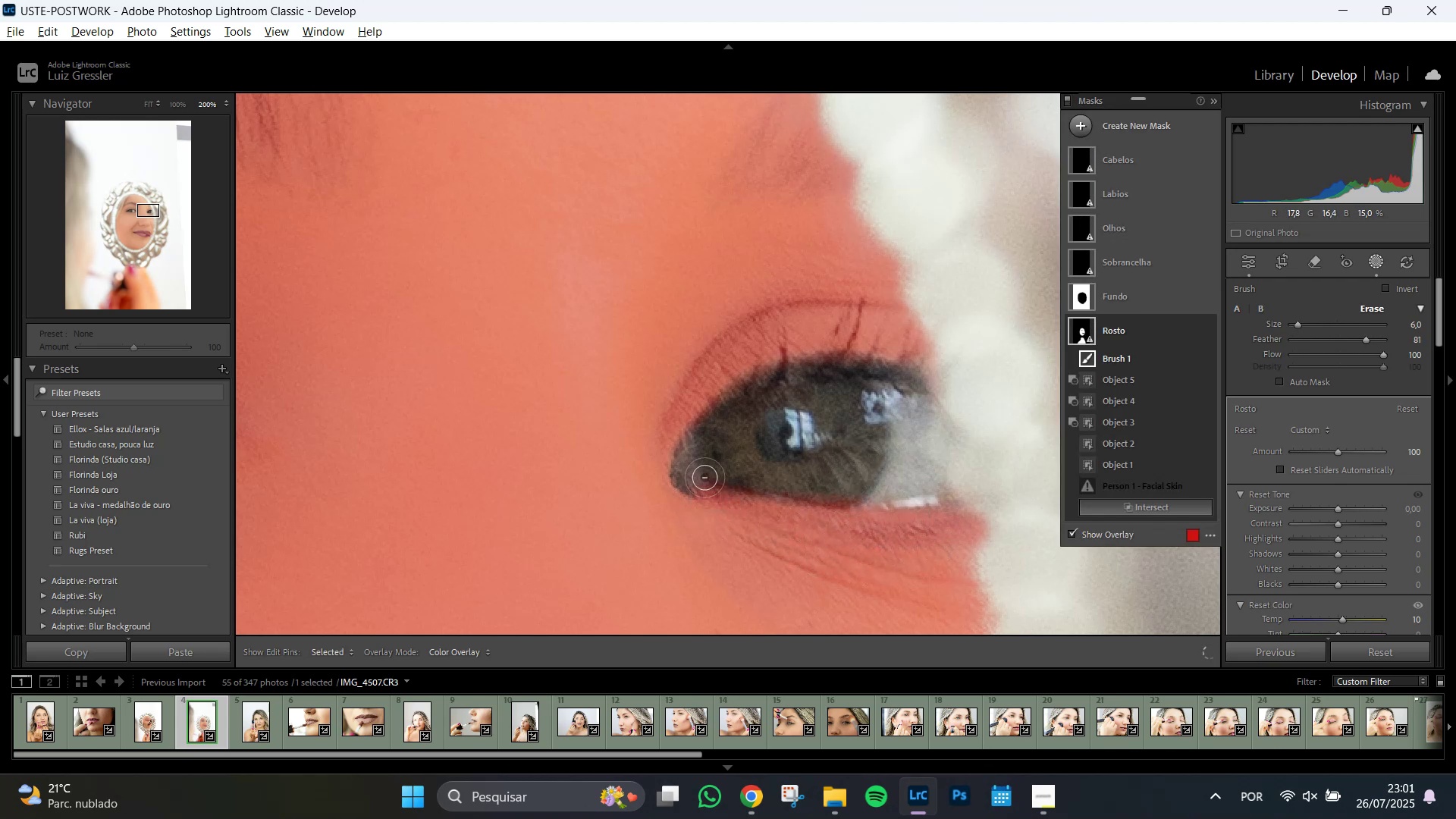 
hold_key(key=AltLeft, duration=1.51)
 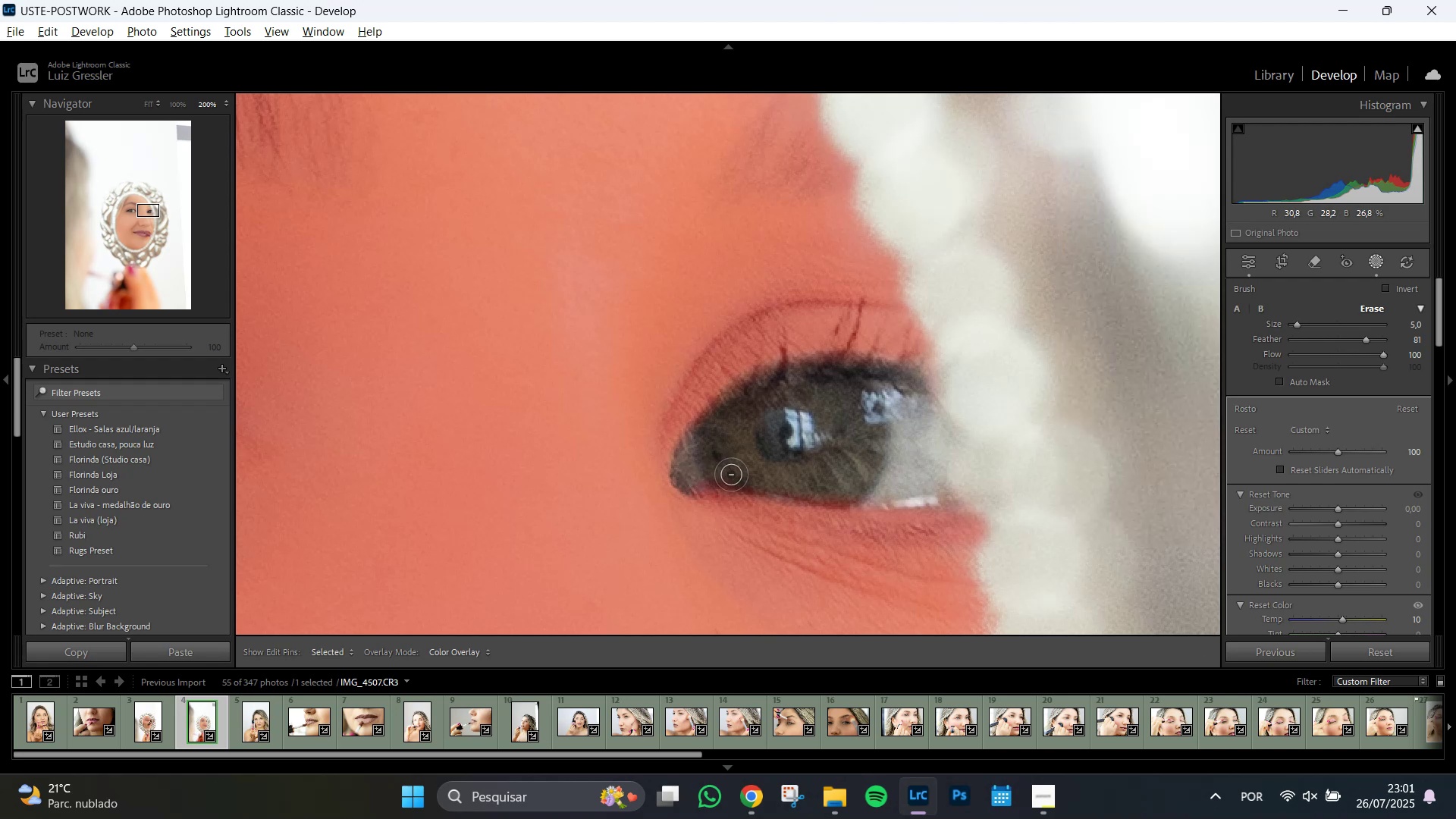 
hold_key(key=AltLeft, duration=1.51)
 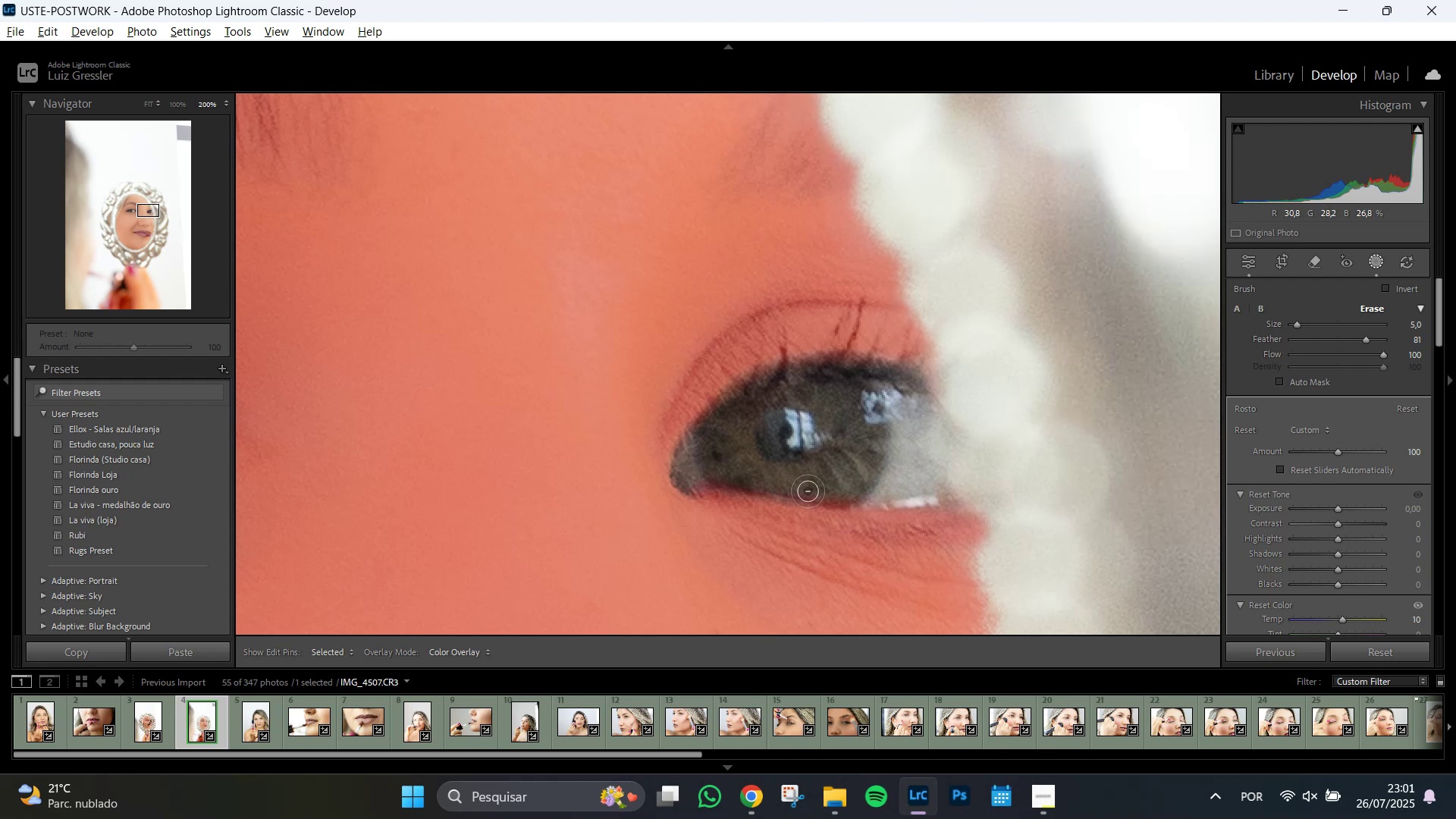 
hold_key(key=AltLeft, duration=1.51)
 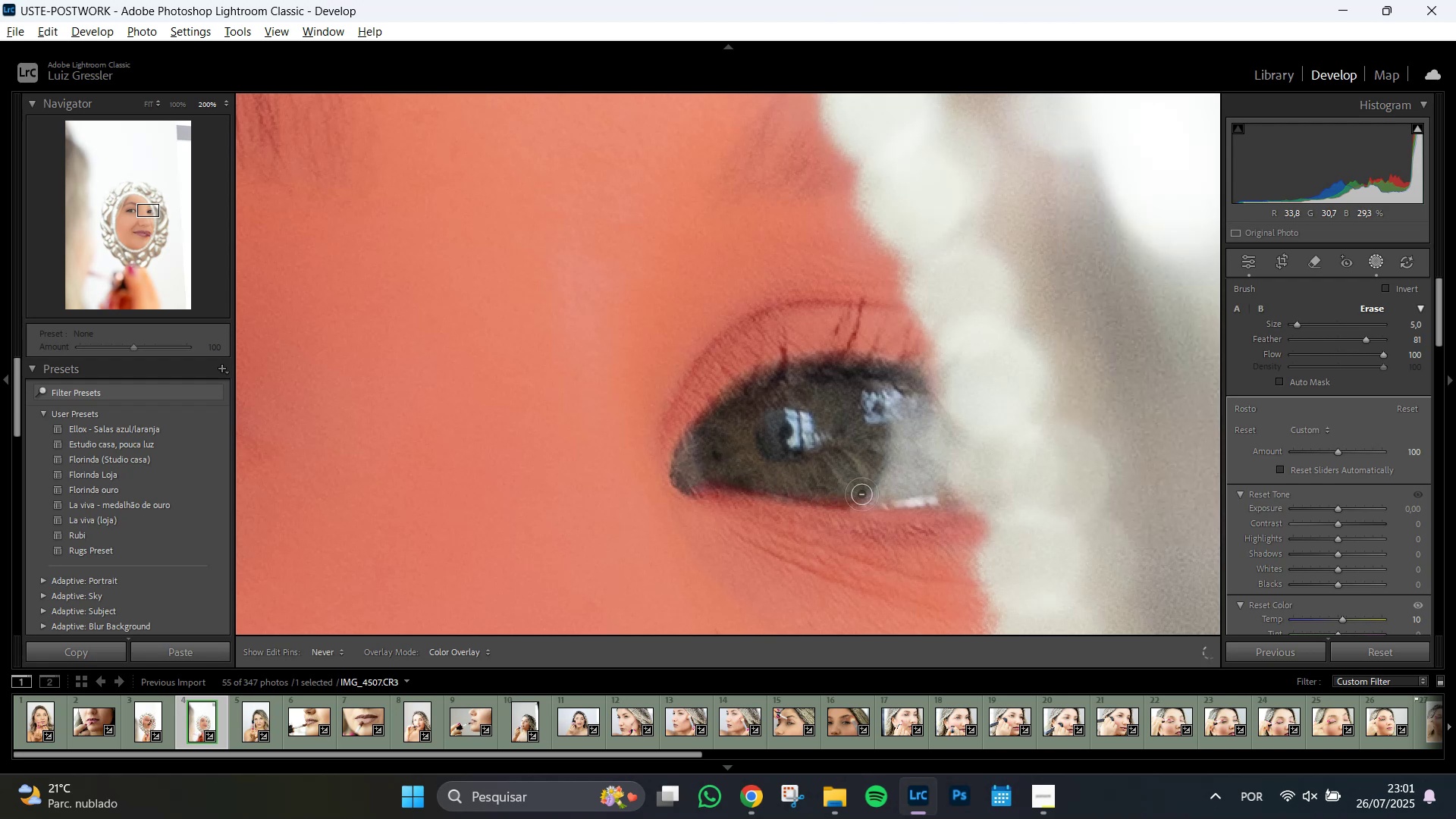 
hold_key(key=AltLeft, duration=1.41)
 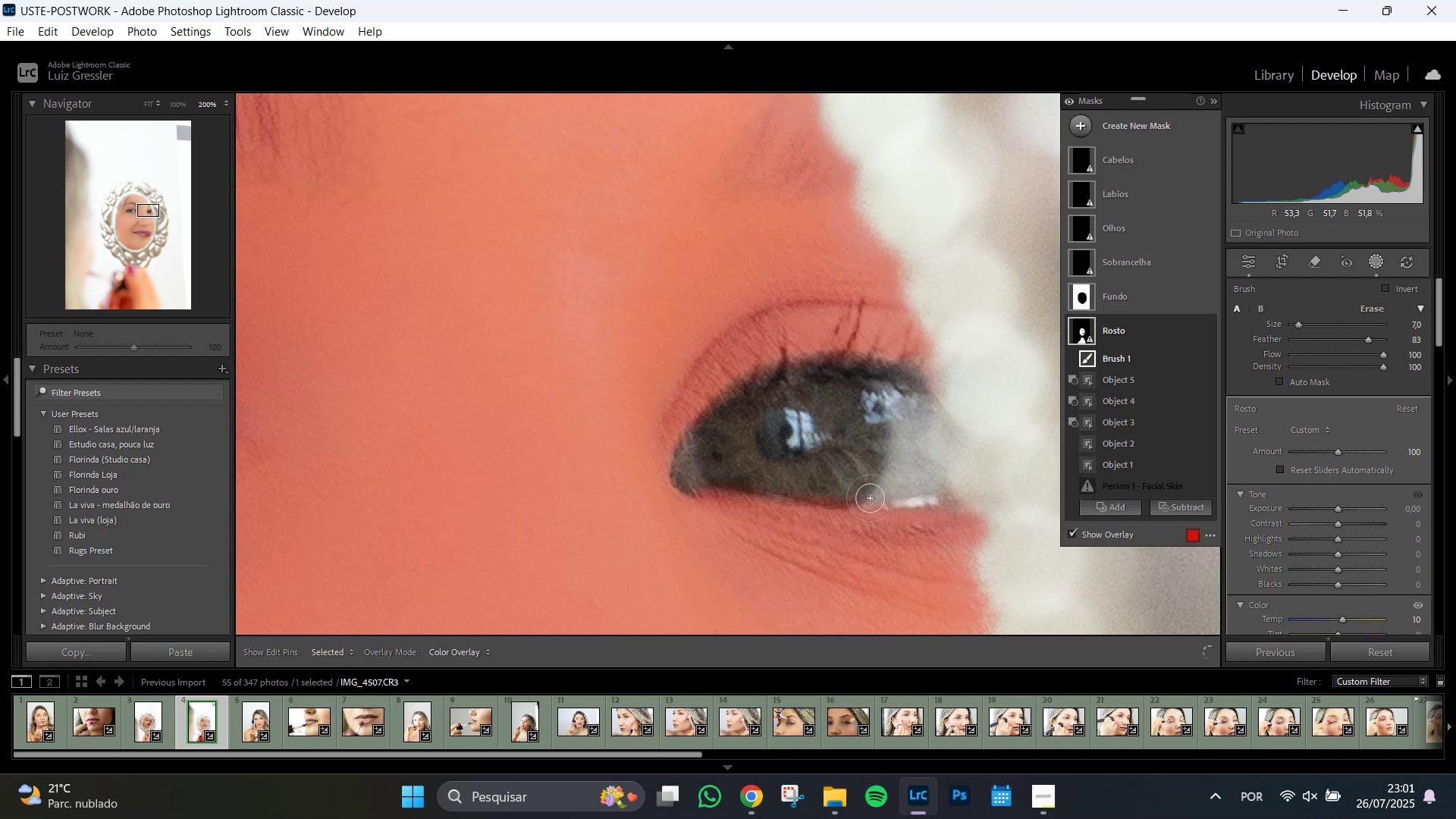 
left_click([1182, 504])
 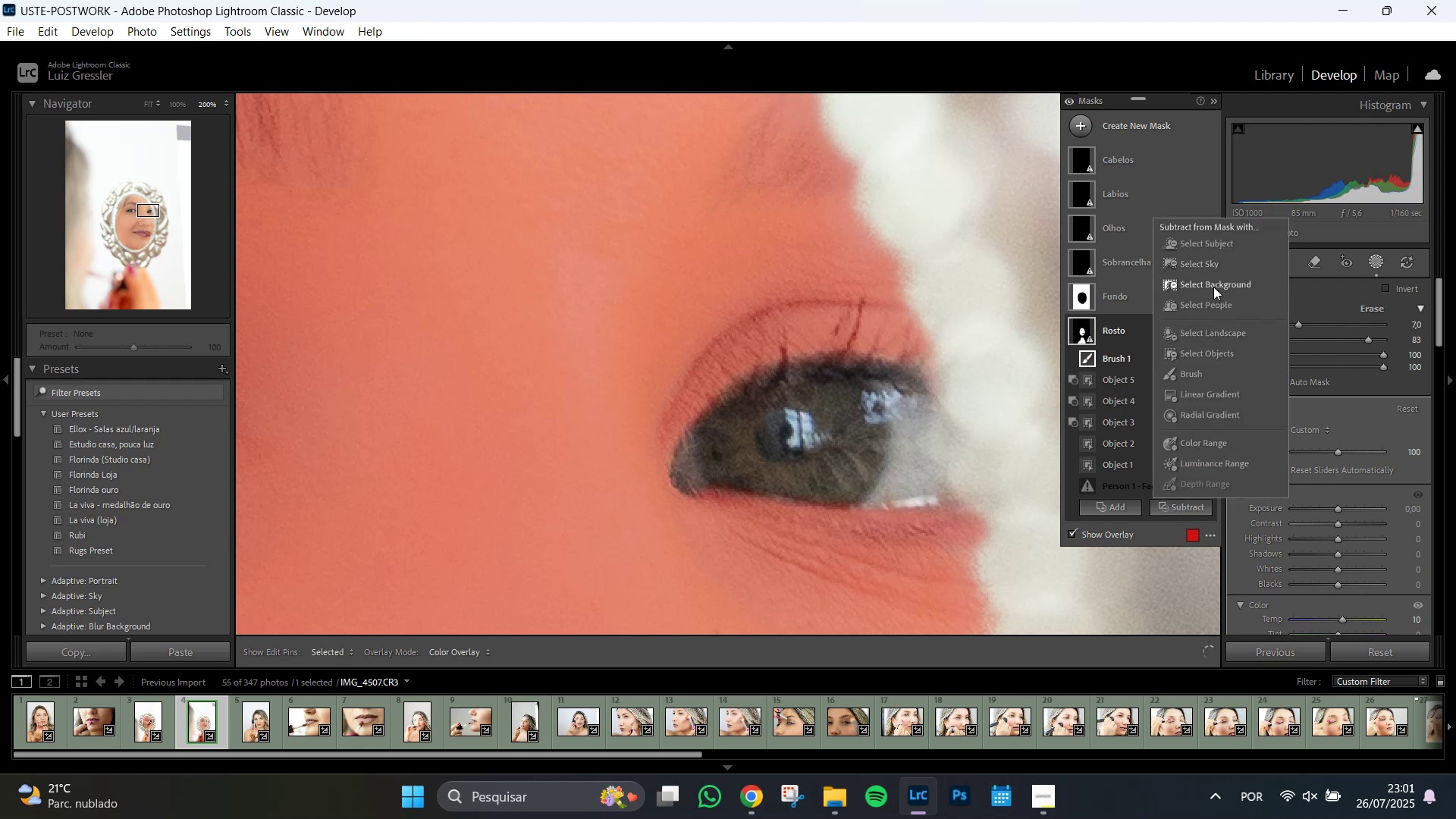 
left_click([1216, 369])
 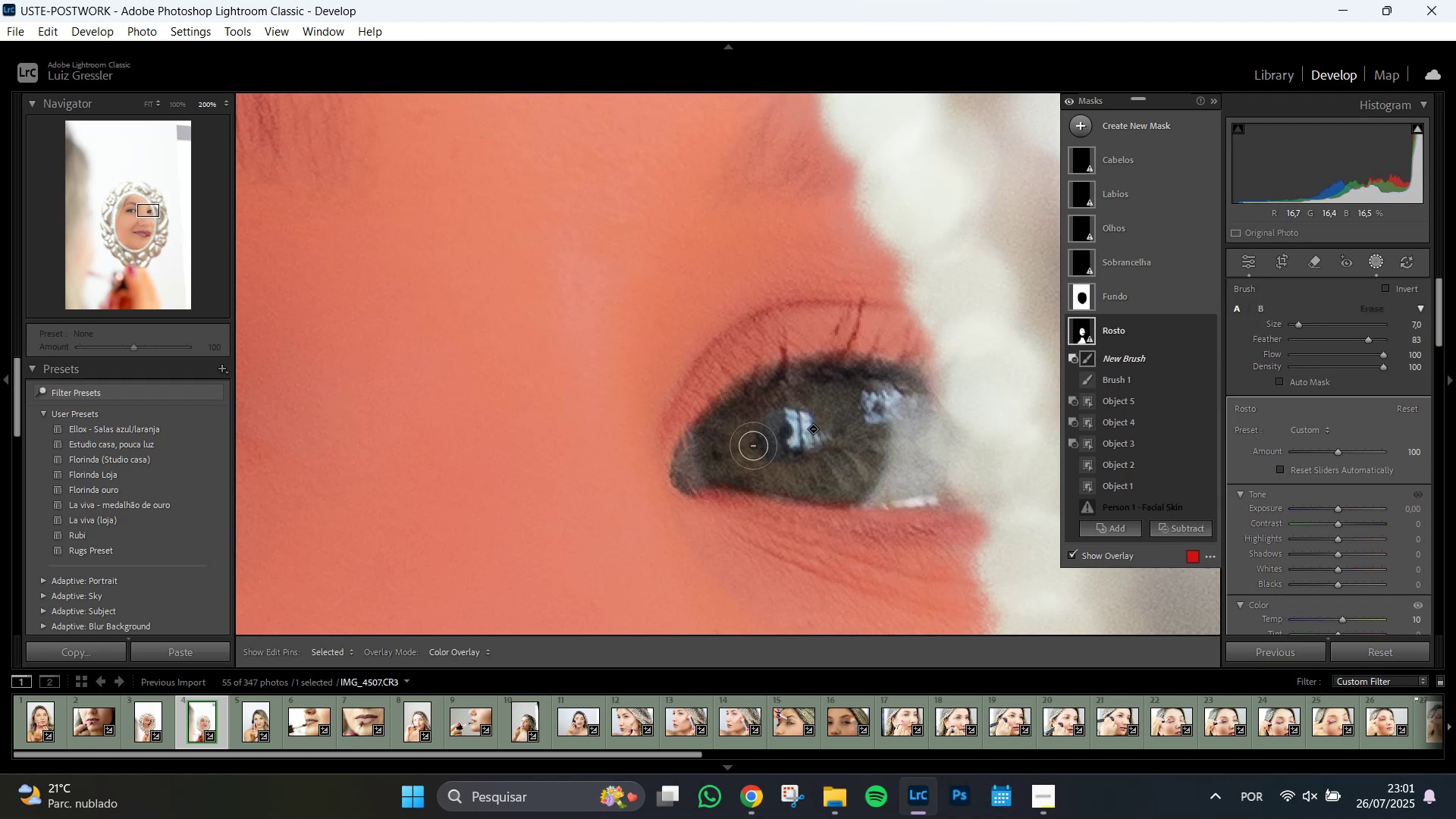 
scroll: coordinate [725, 469], scroll_direction: down, amount: 4.0
 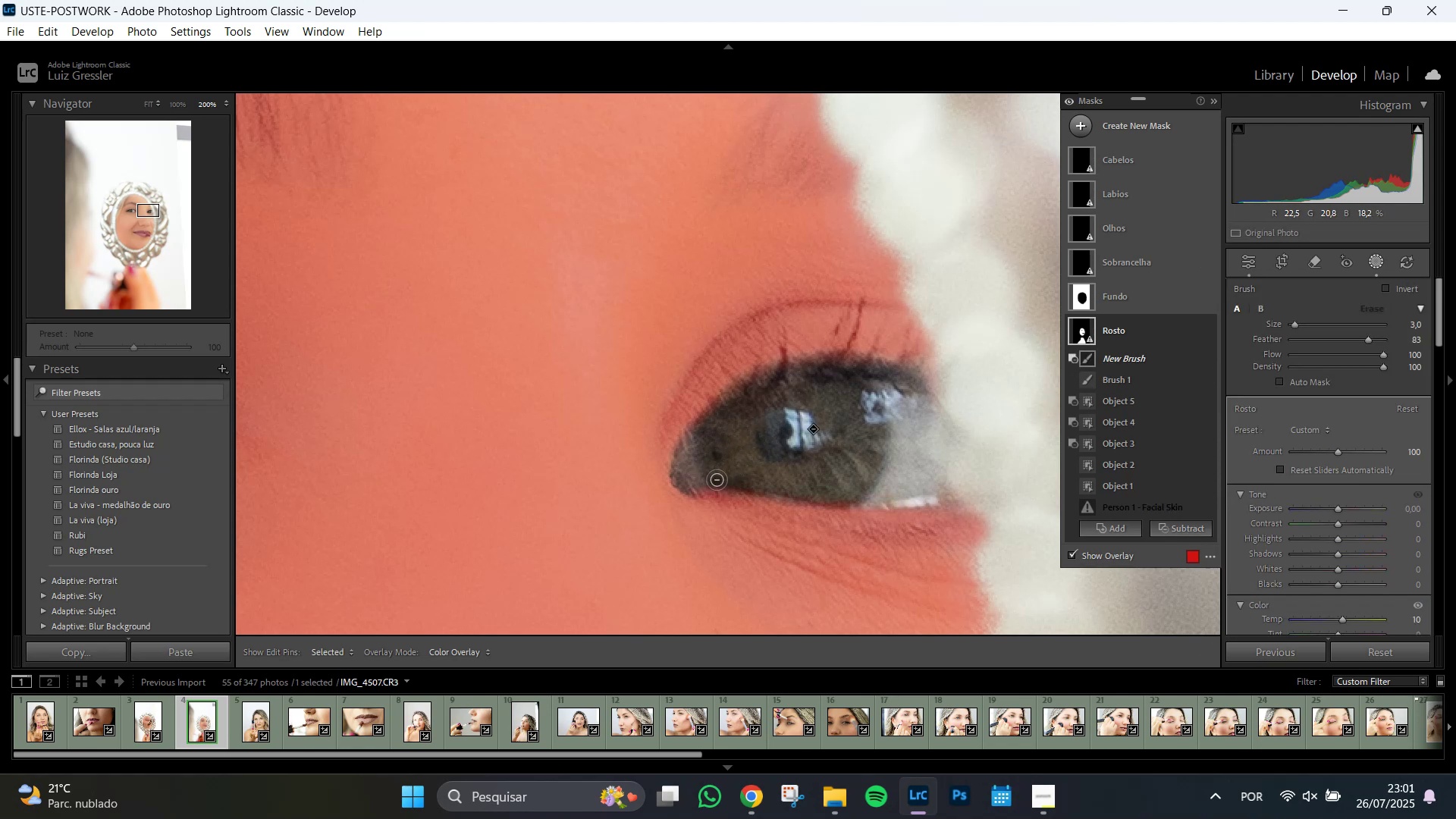 
scroll: coordinate [717, 480], scroll_direction: up, amount: 1.0
 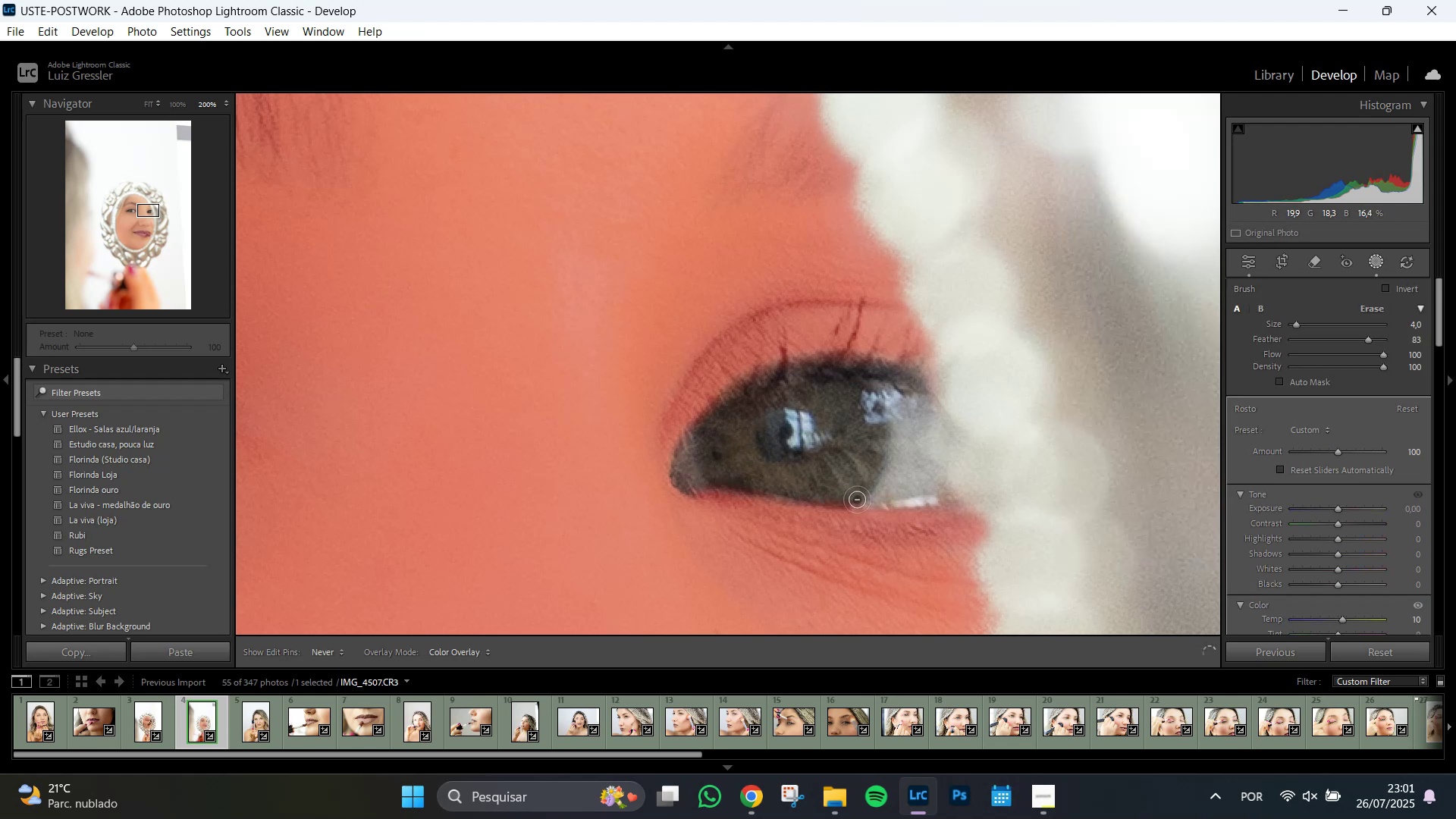 
wait(9.43)
 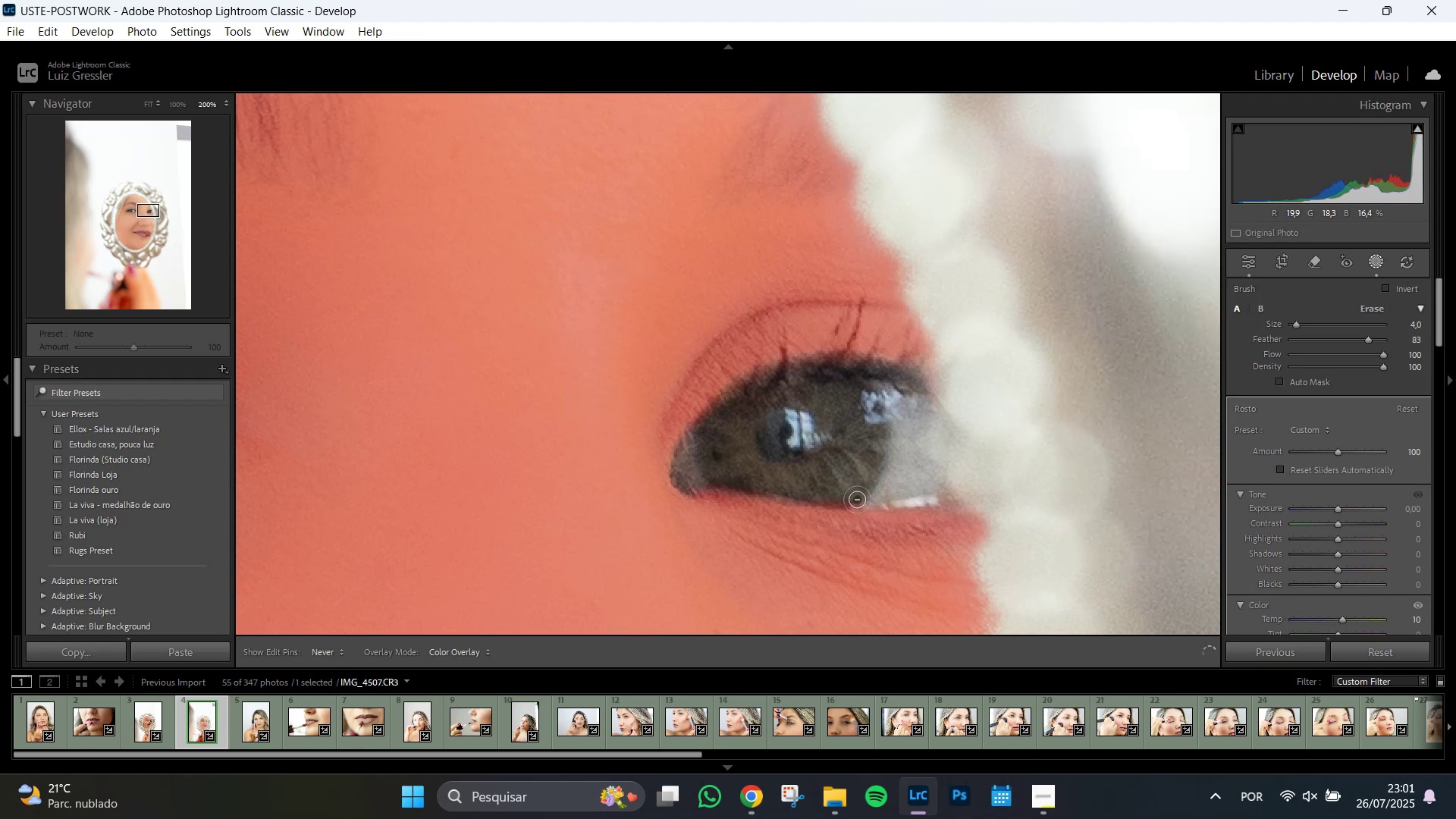 
key(Z)
 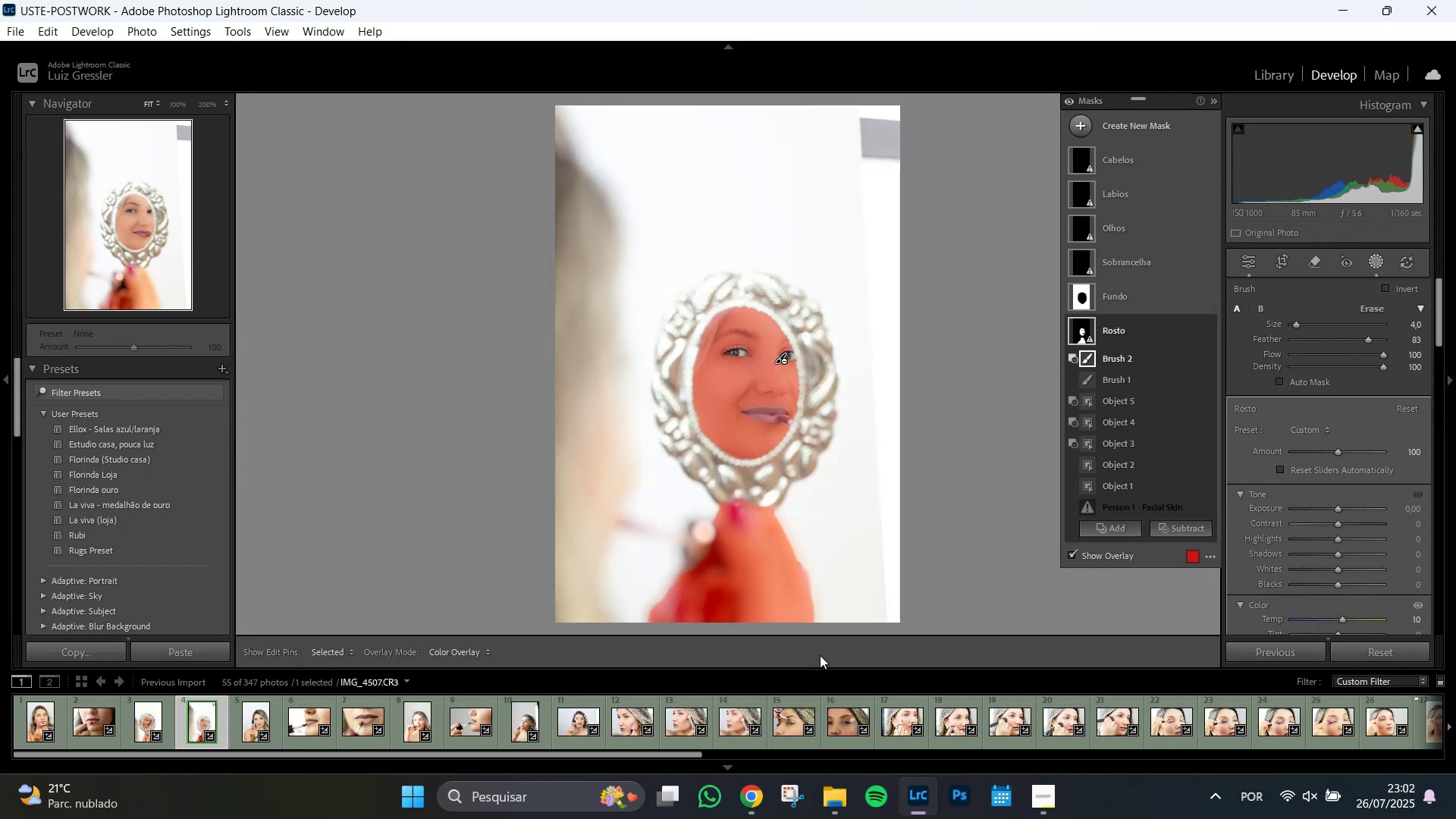 
wait(6.59)
 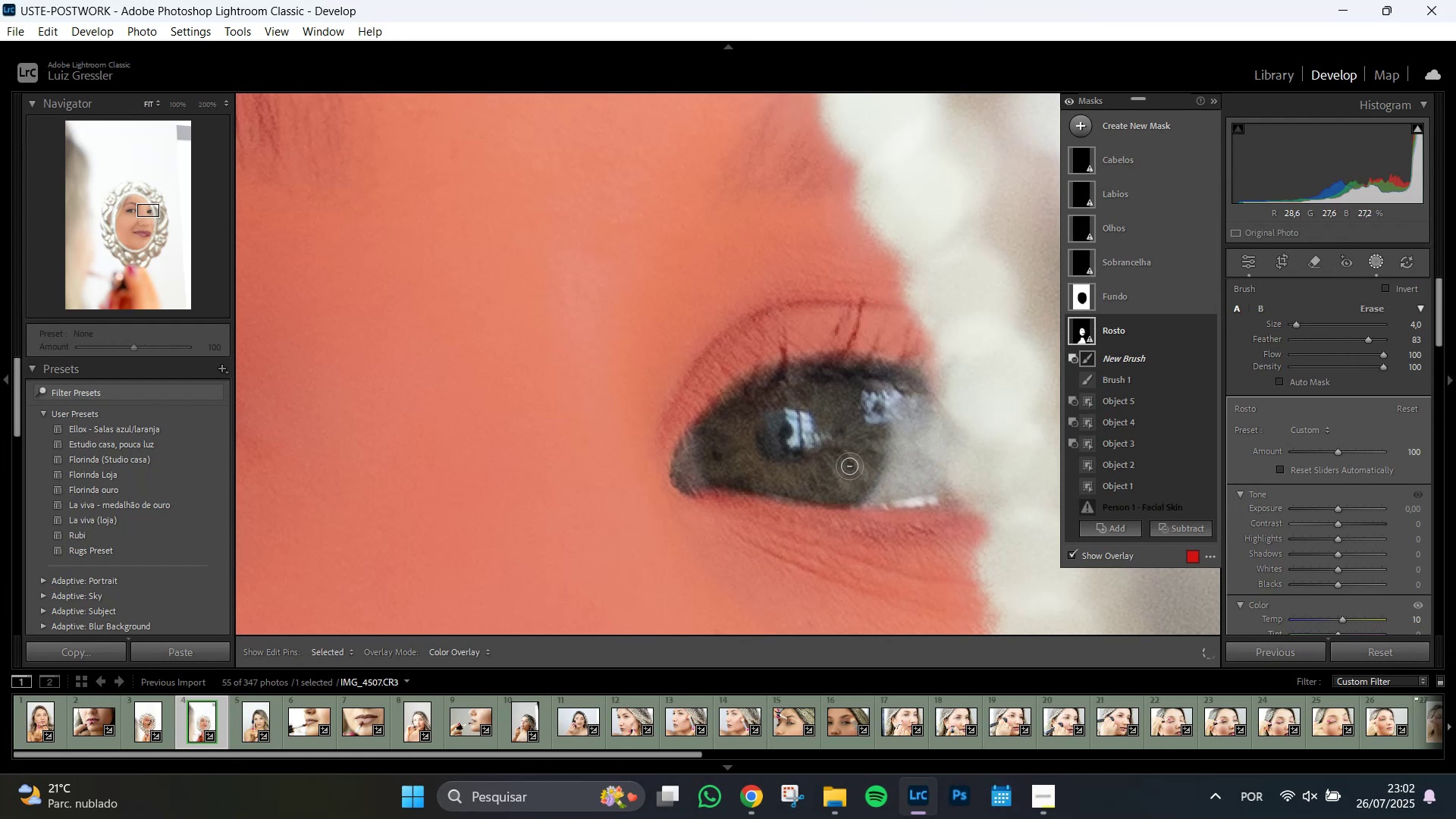 
key(Z)
 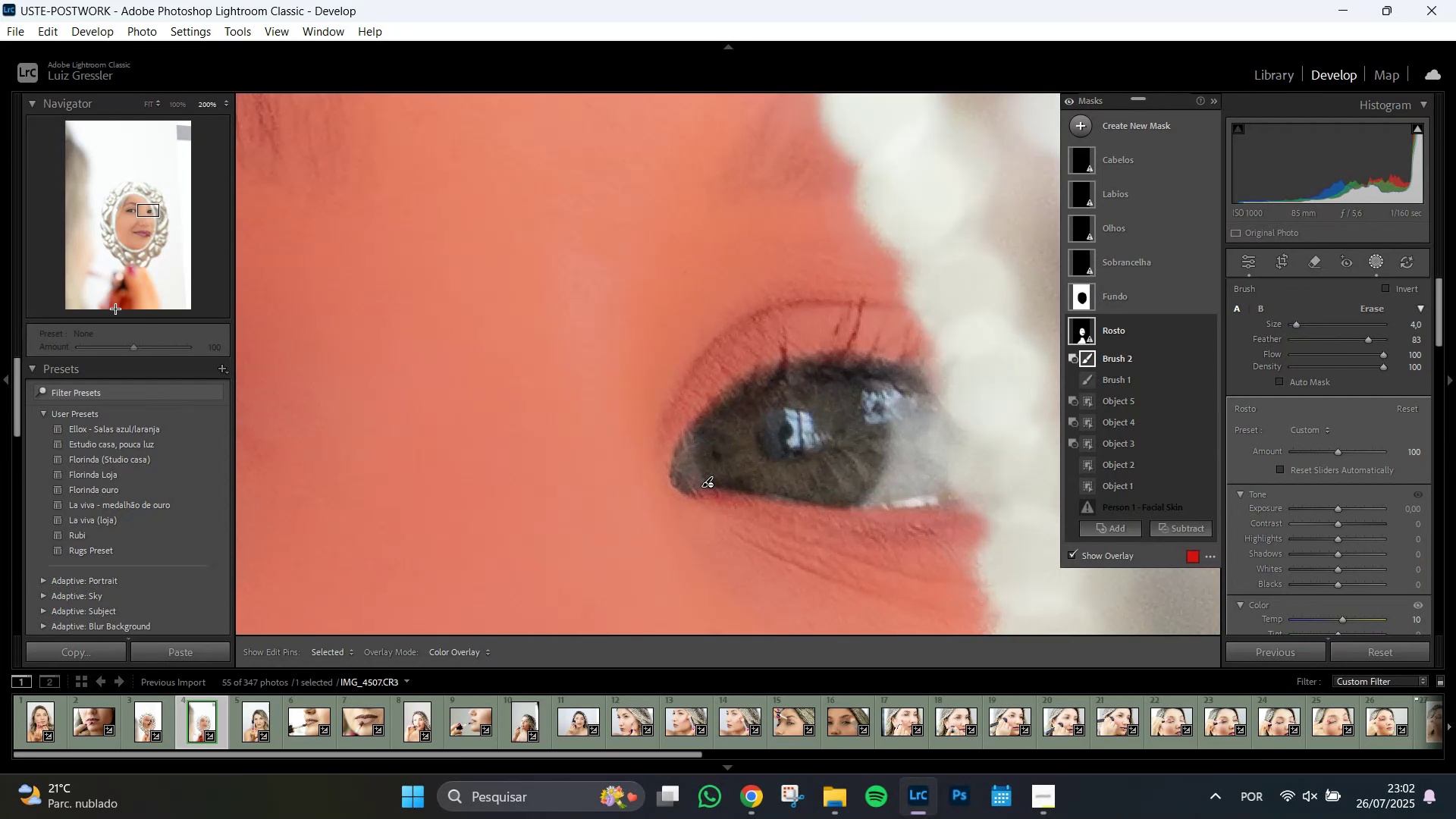 
left_click([111, 300])
 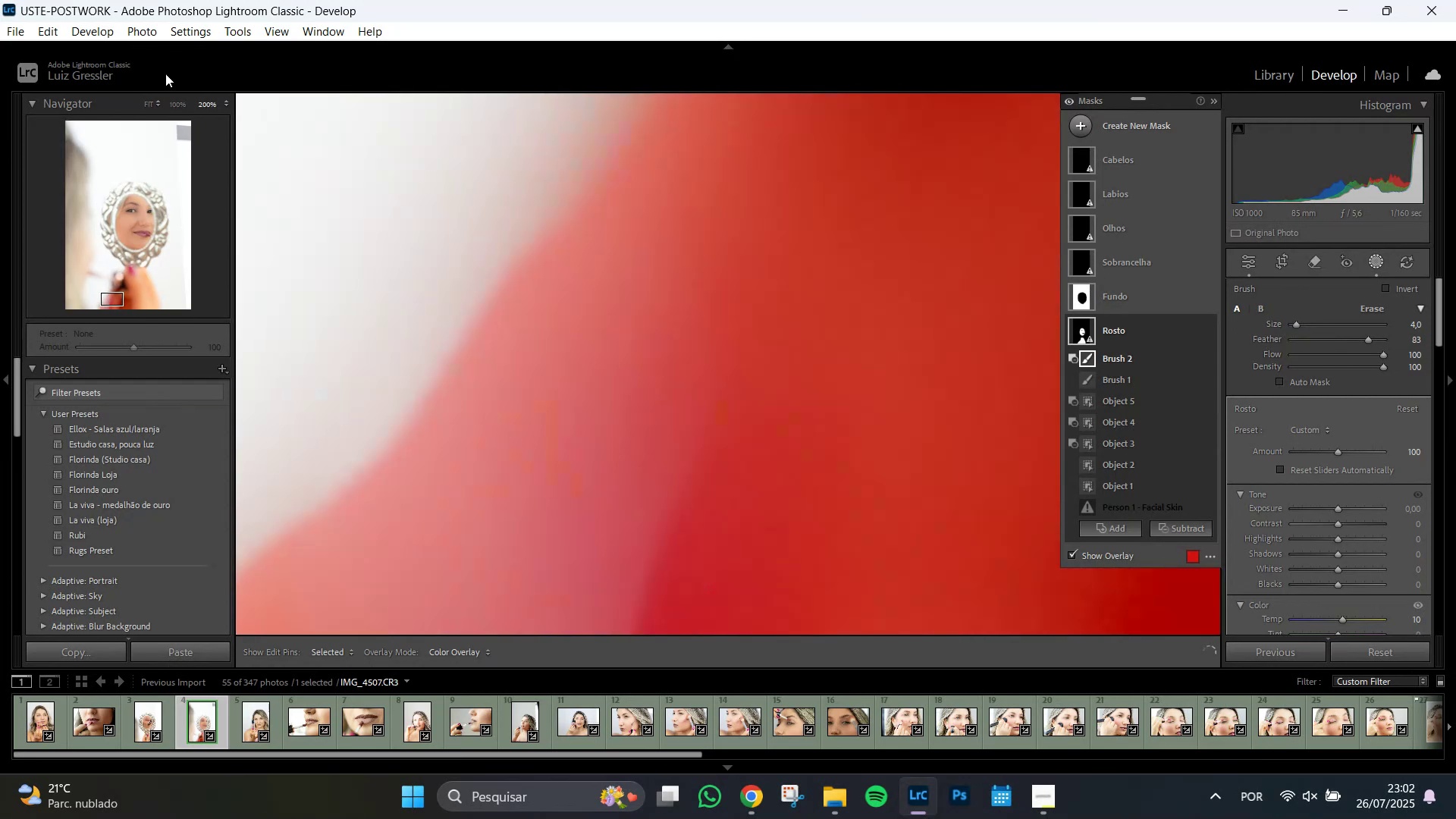 
left_click([174, 101])
 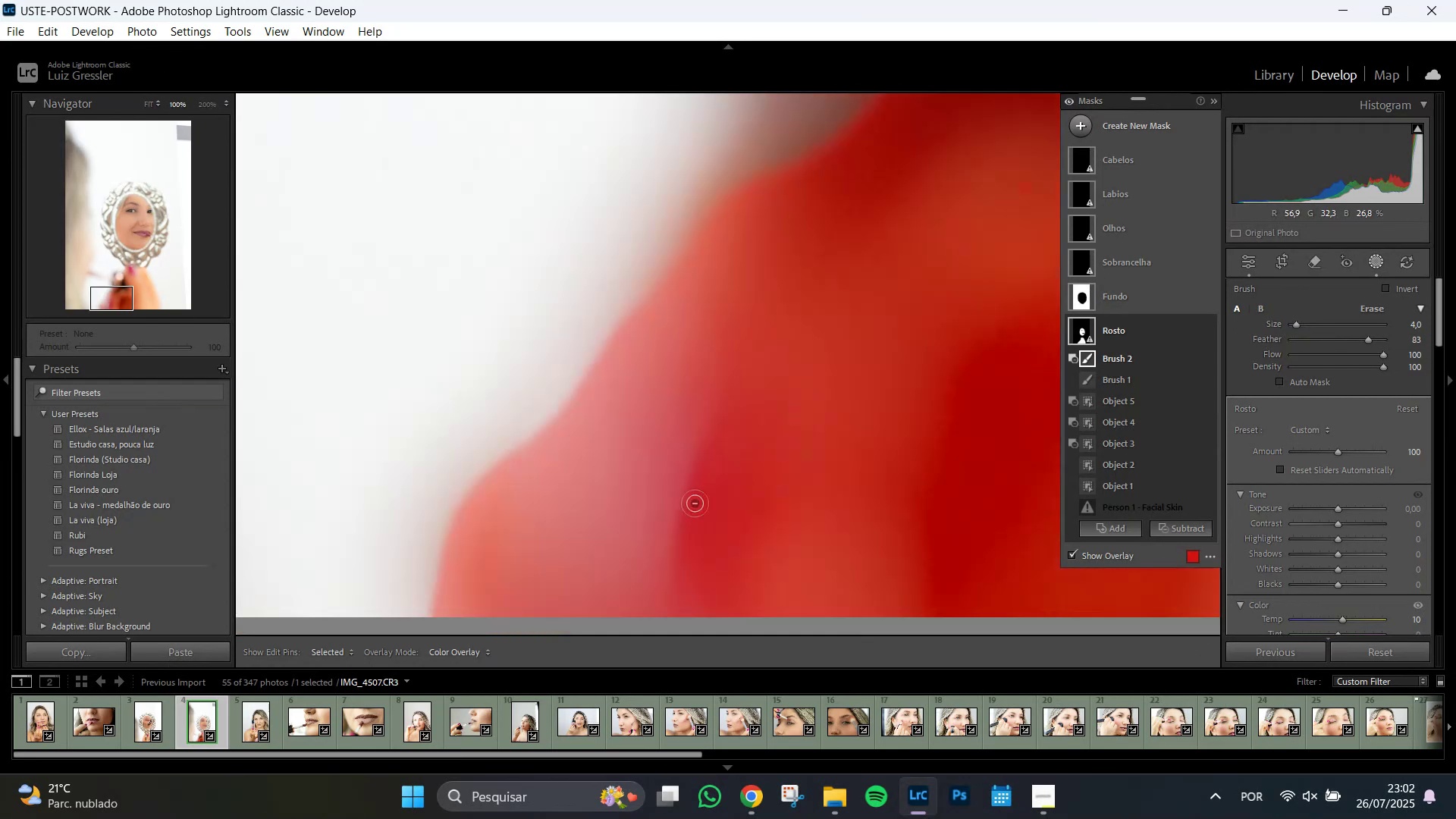 
hold_key(key=AltLeft, duration=1.0)
 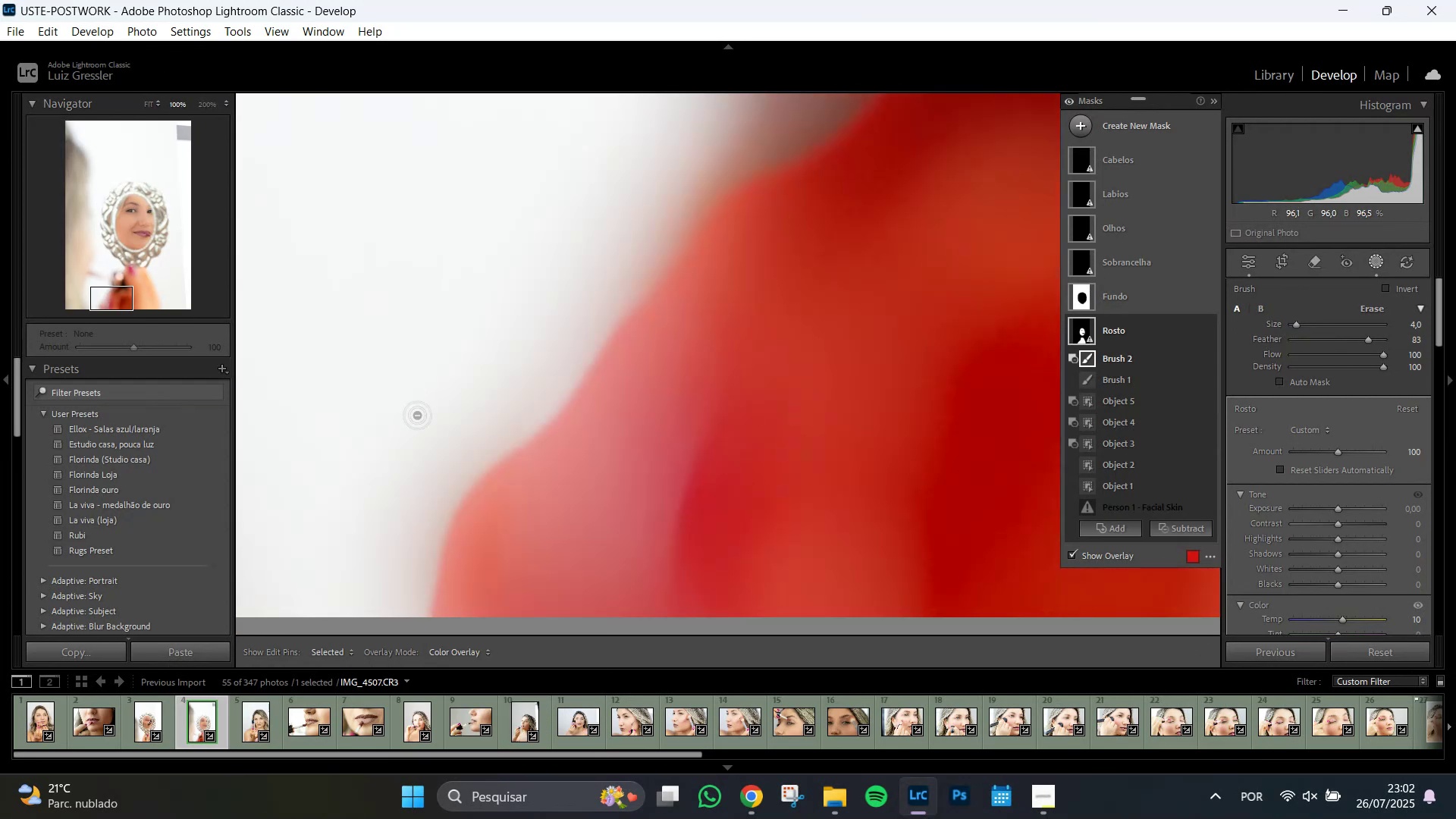 
scroll: coordinate [435, 485], scroll_direction: up, amount: 23.0
 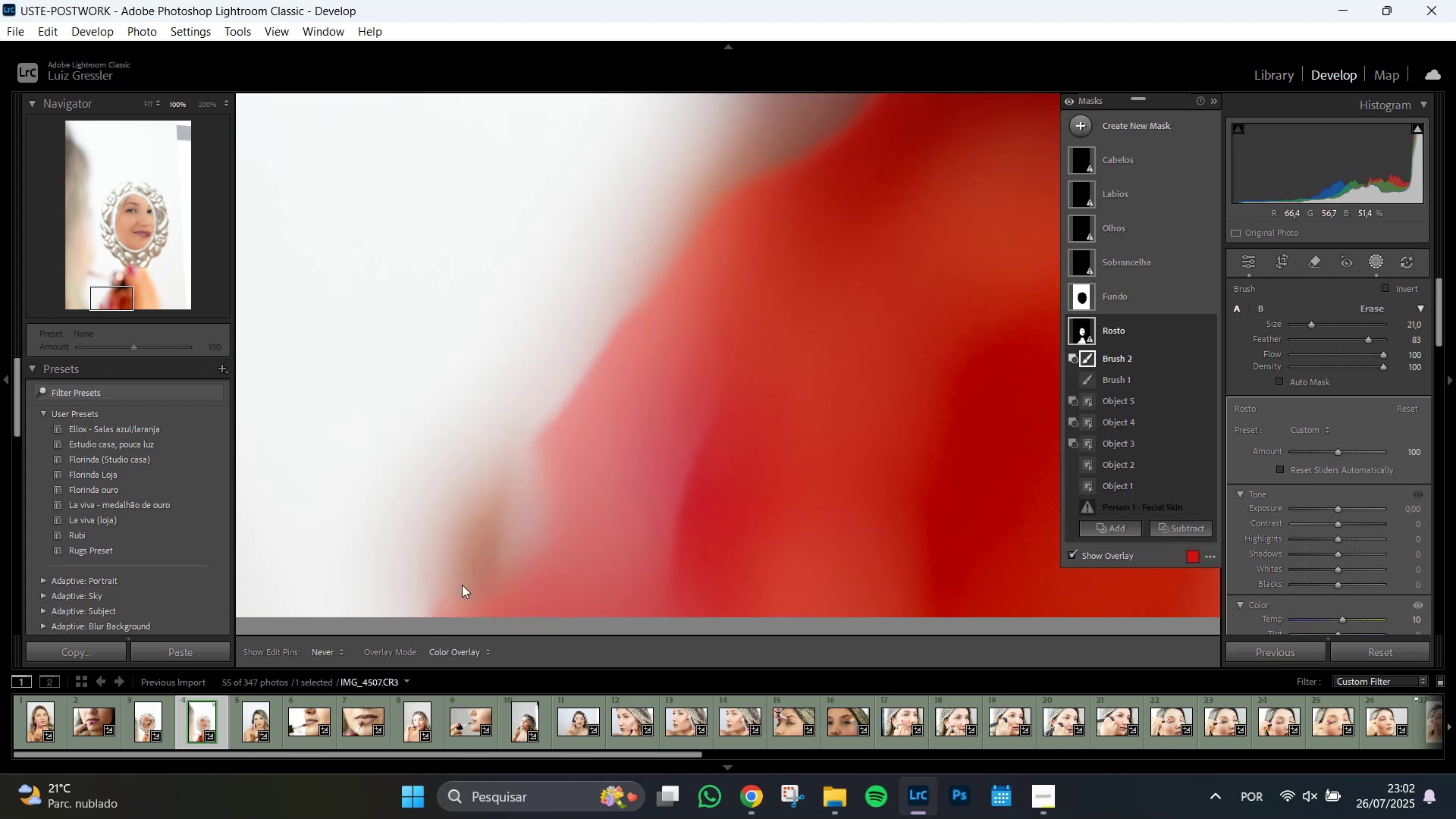 
wait(7.24)
 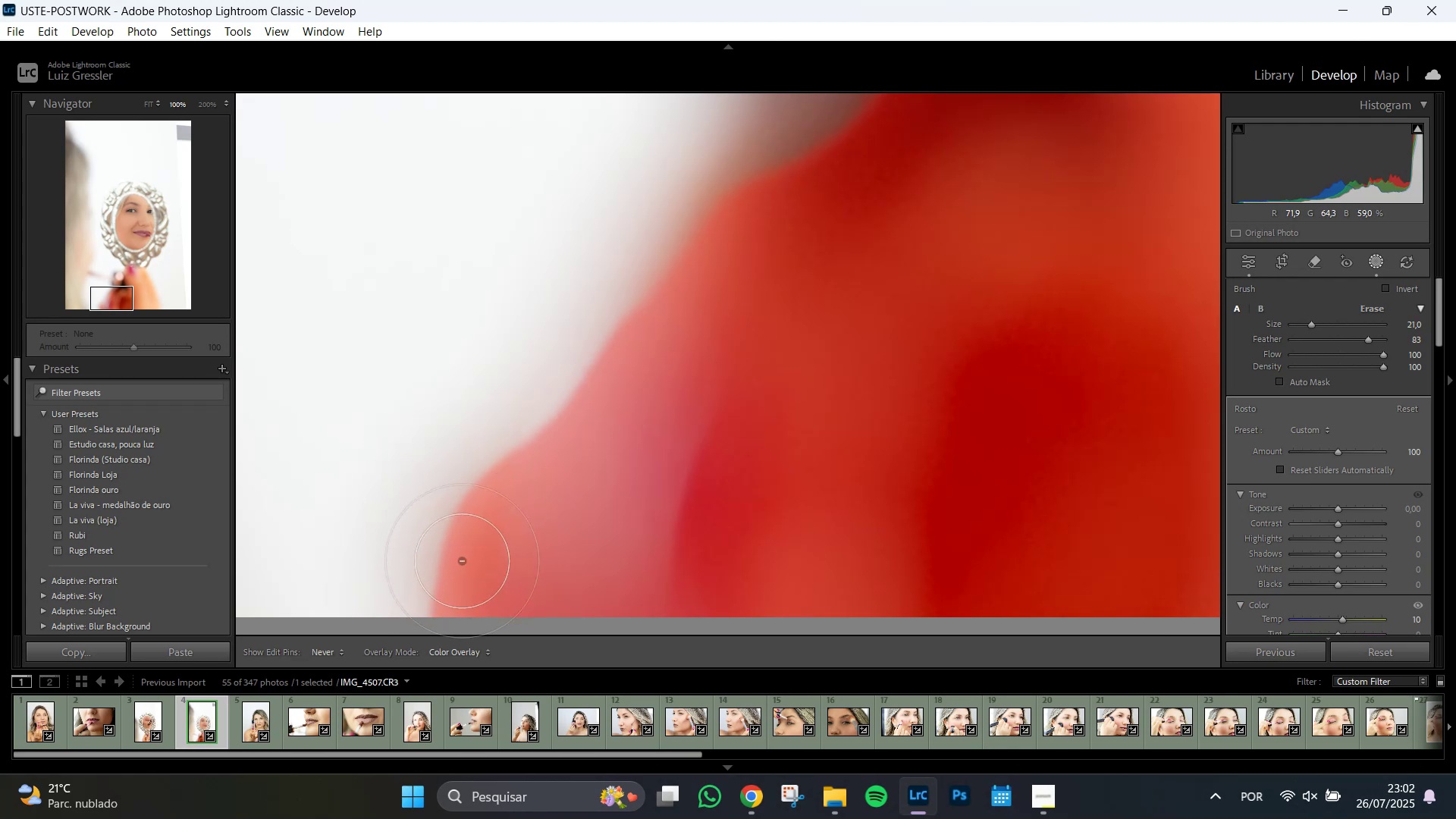 
scroll: coordinate [538, 514], scroll_direction: down, amount: 11.0
 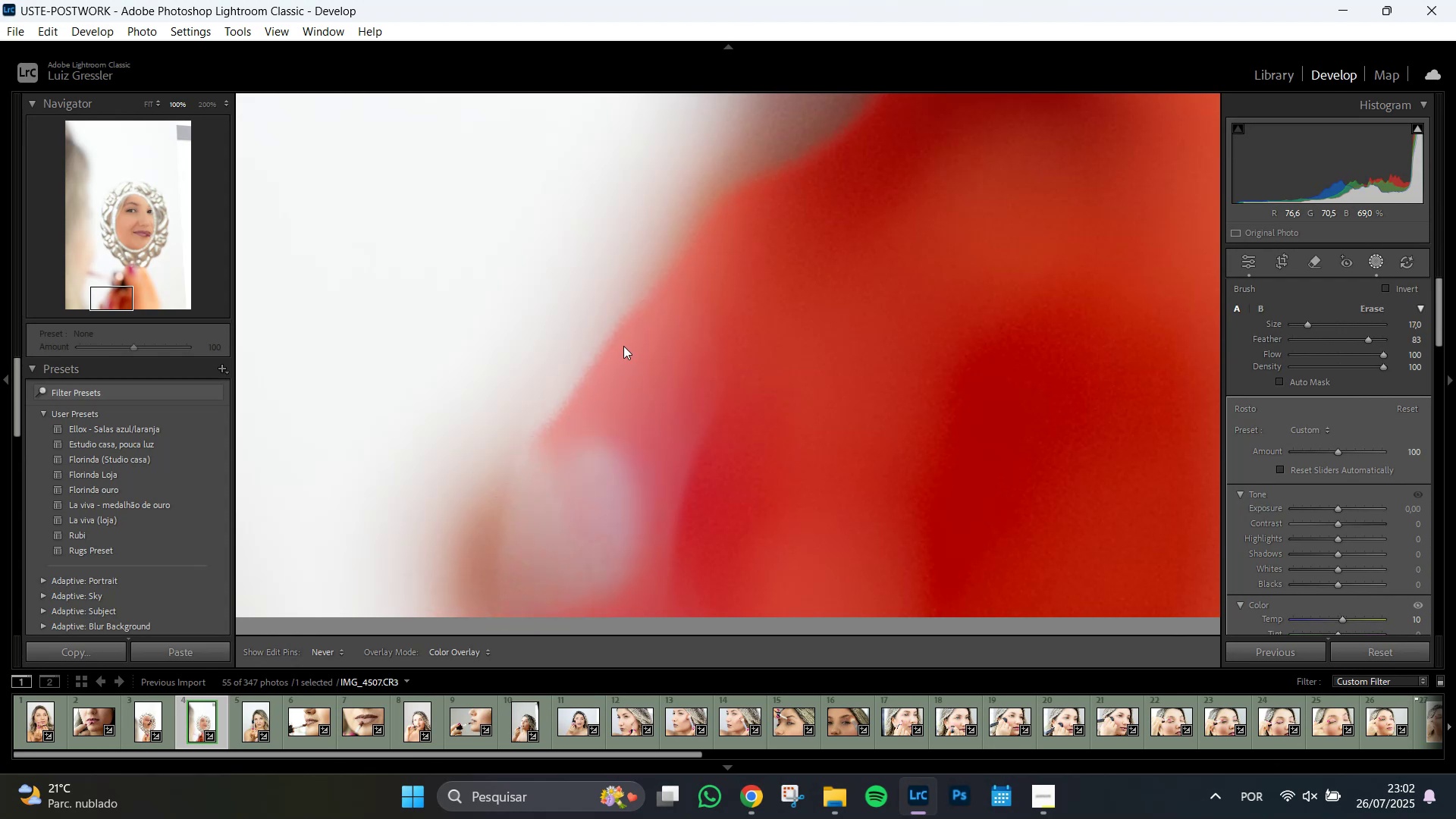 
wait(9.94)
 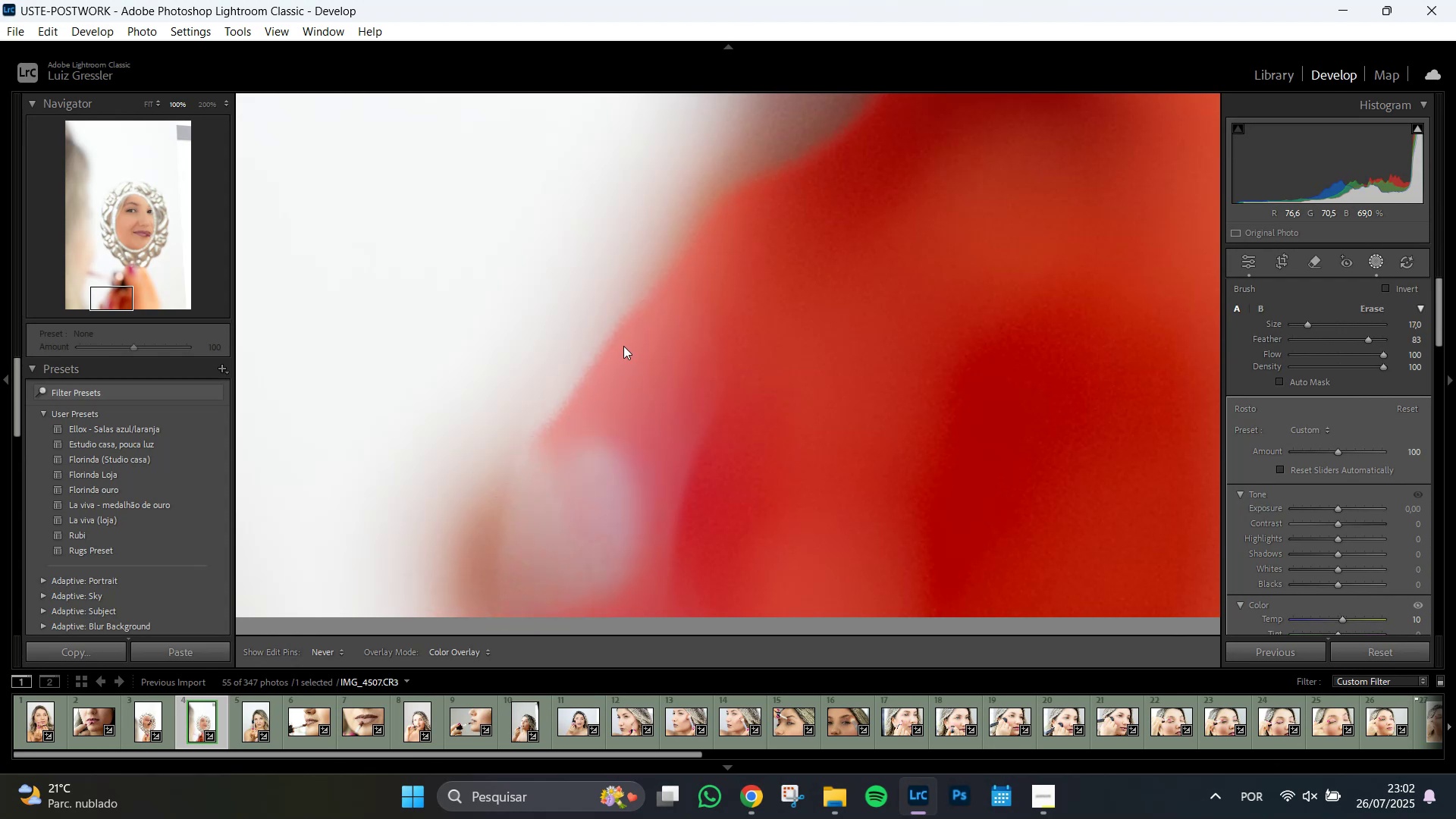 
scroll: coordinate [602, 598], scroll_direction: down, amount: 10.0
 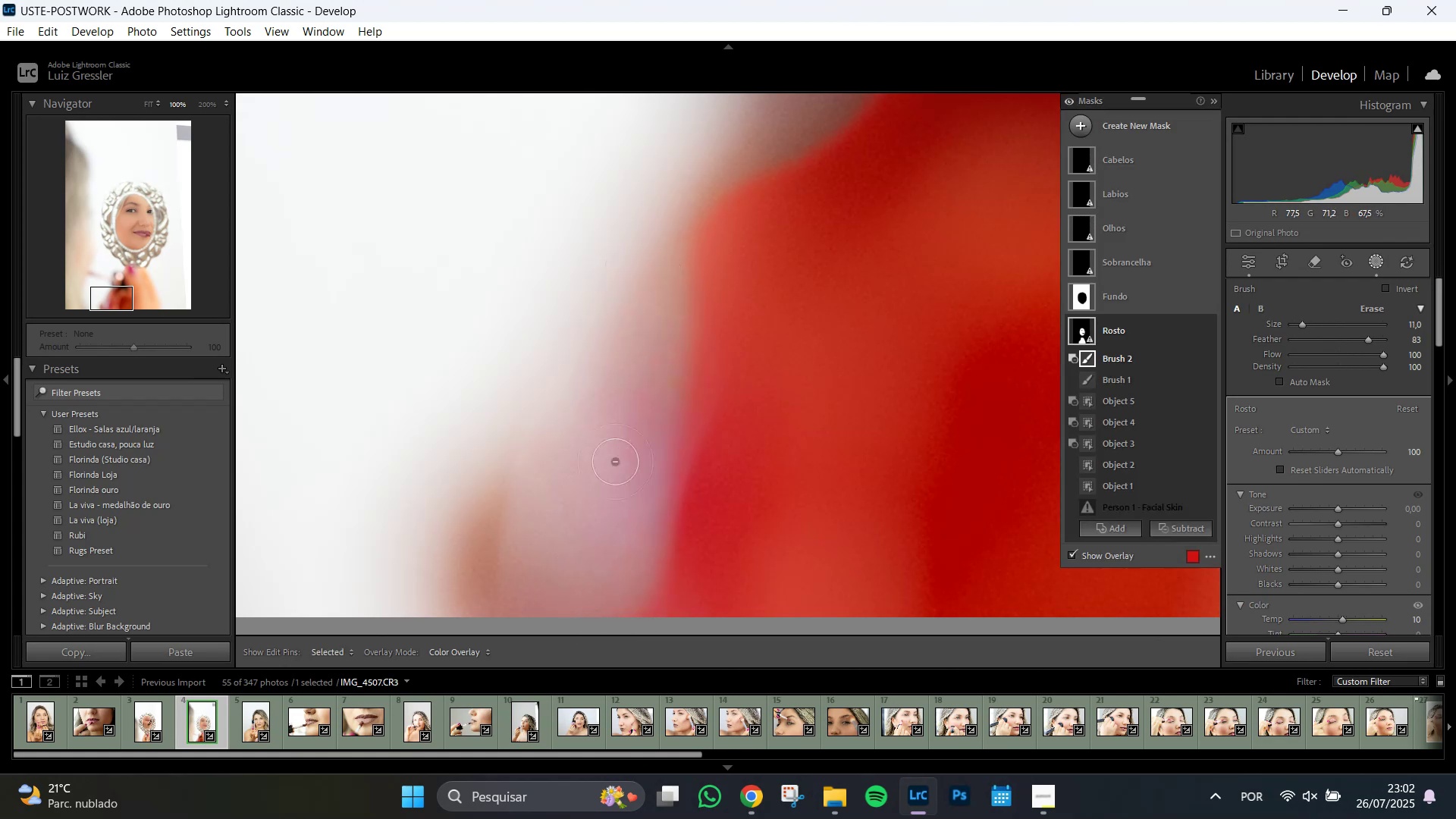 
wait(6.5)
 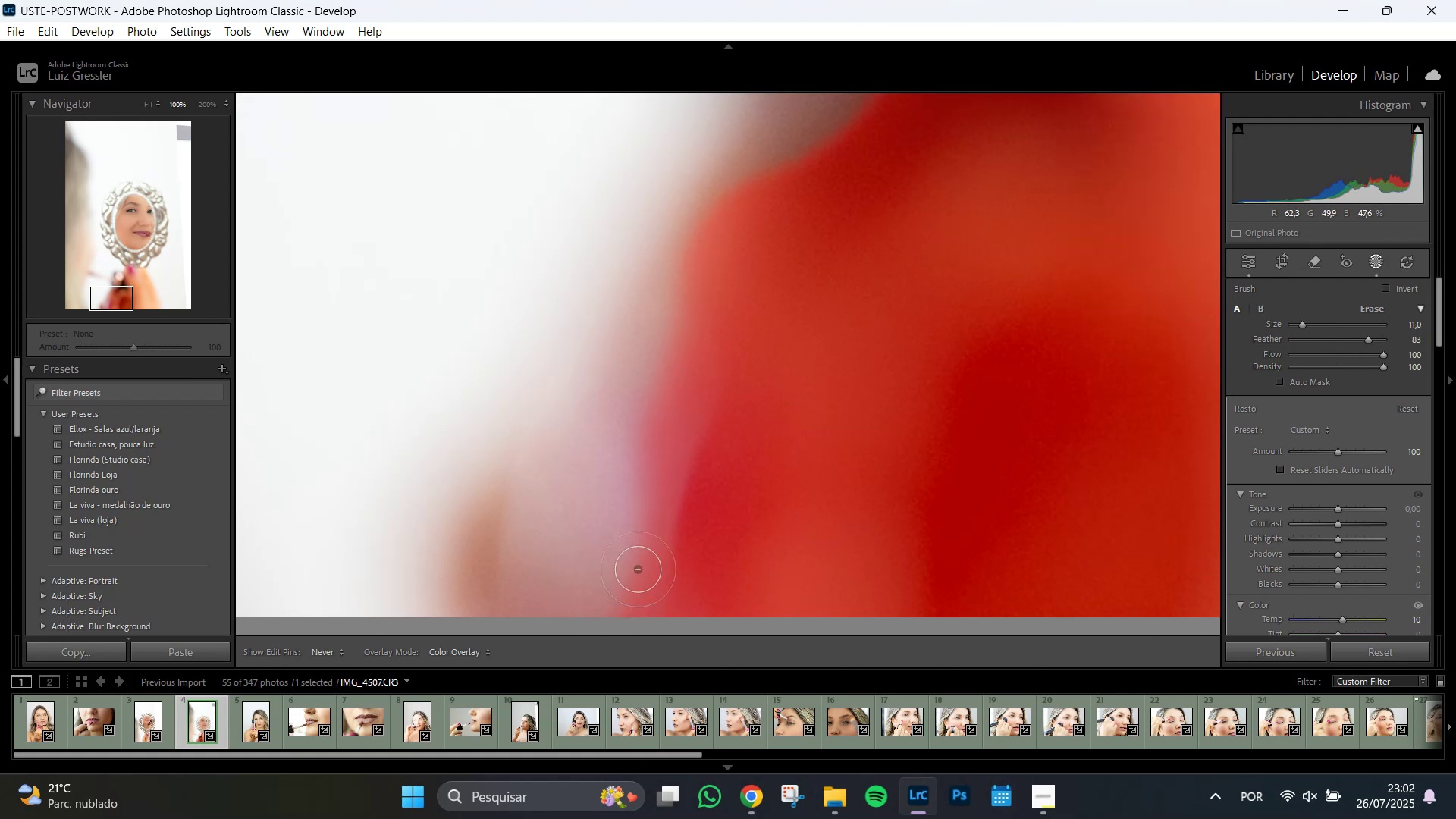 
double_click([638, 610])
 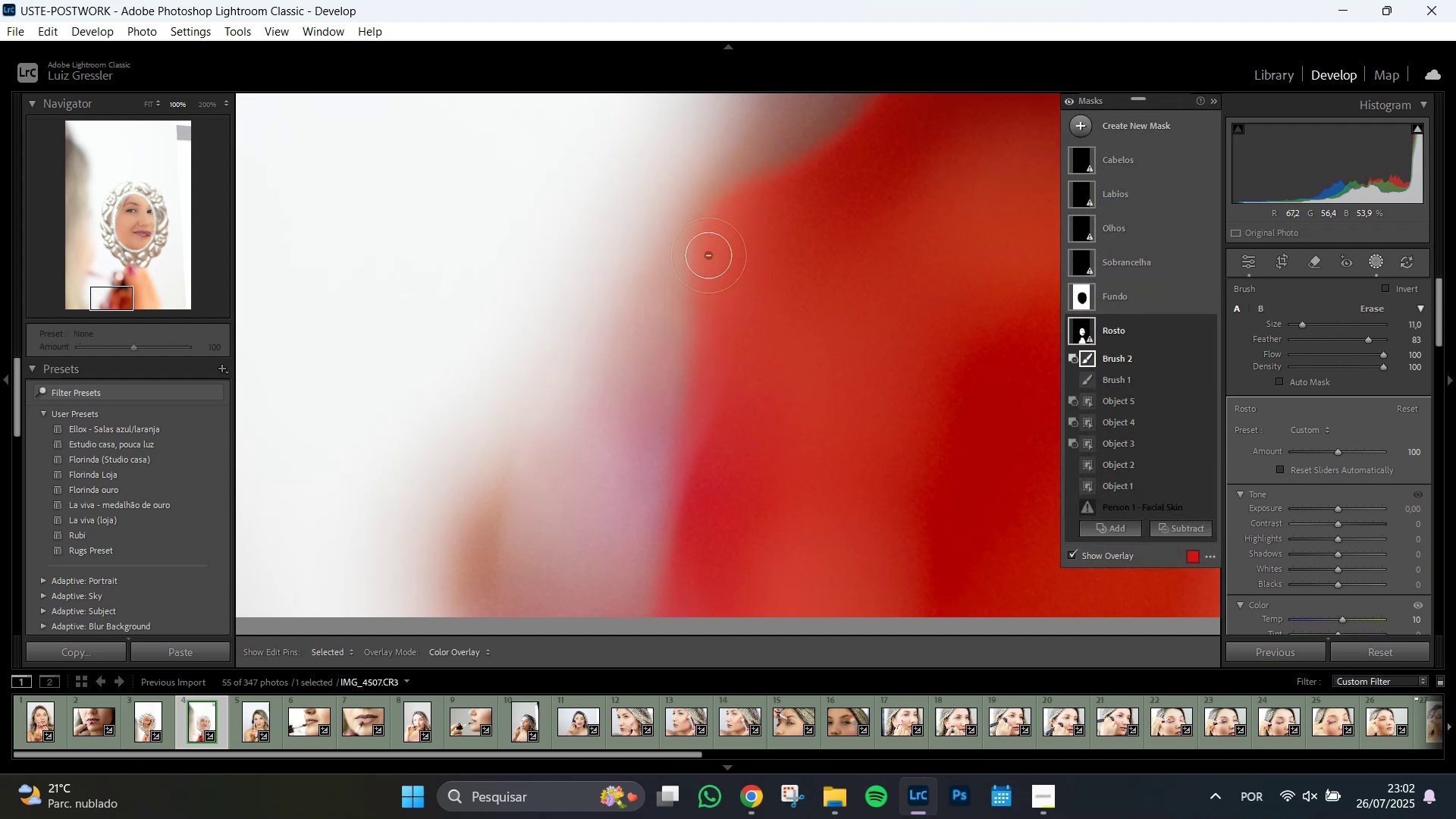 
wait(6.93)
 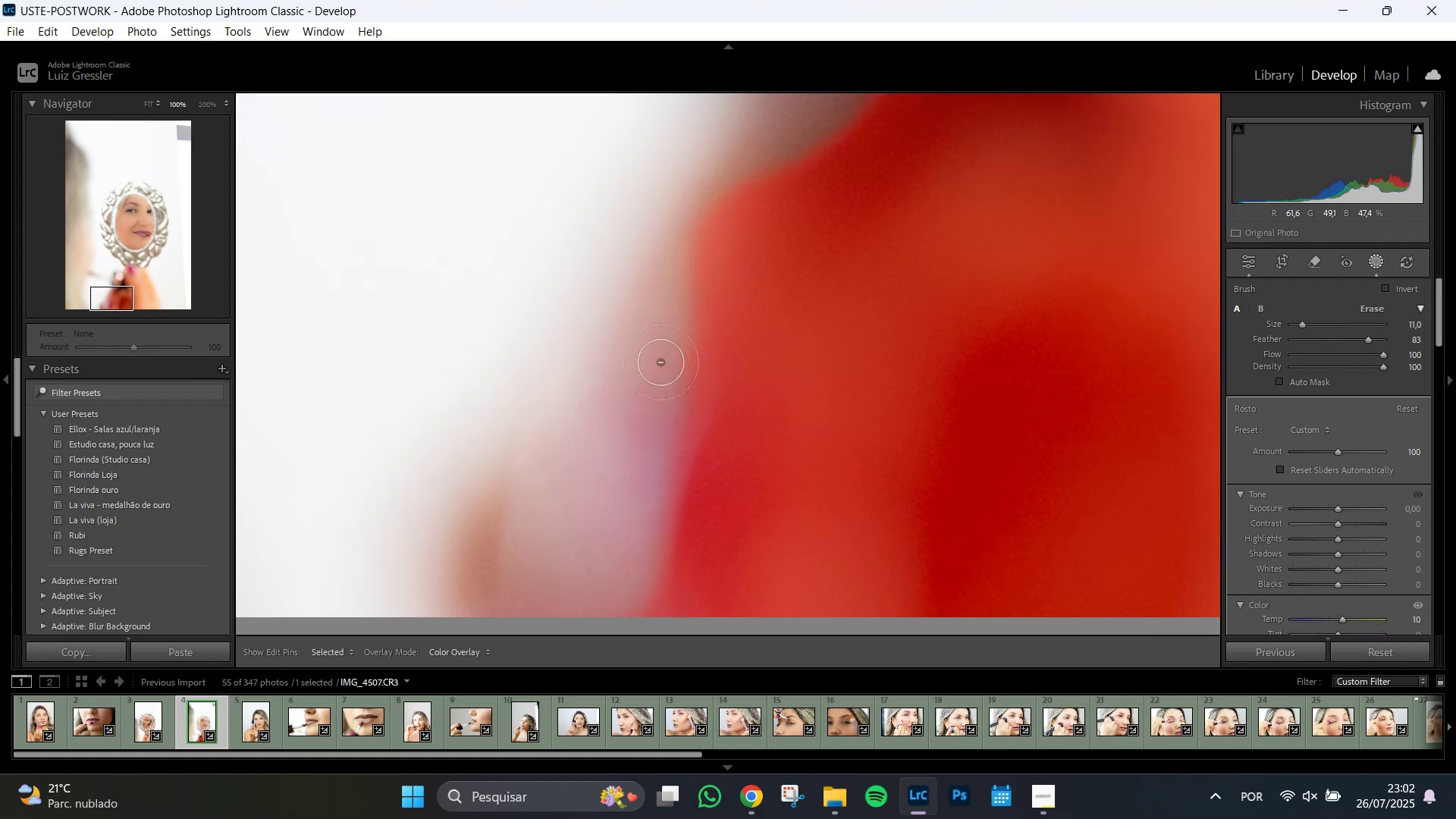 
hold_key(key=Space, duration=0.74)
 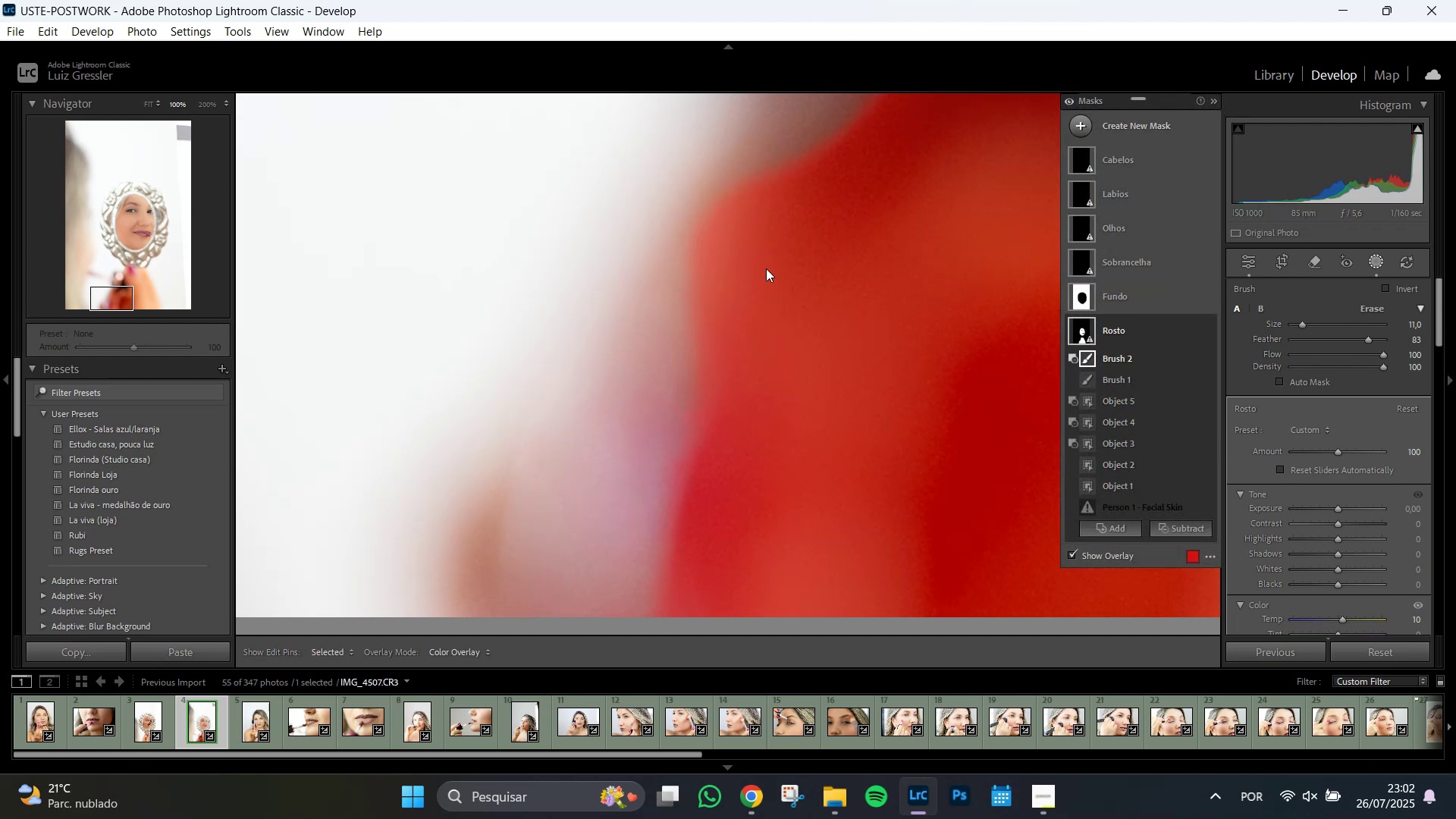 
hold_key(key=Space, duration=0.7)
 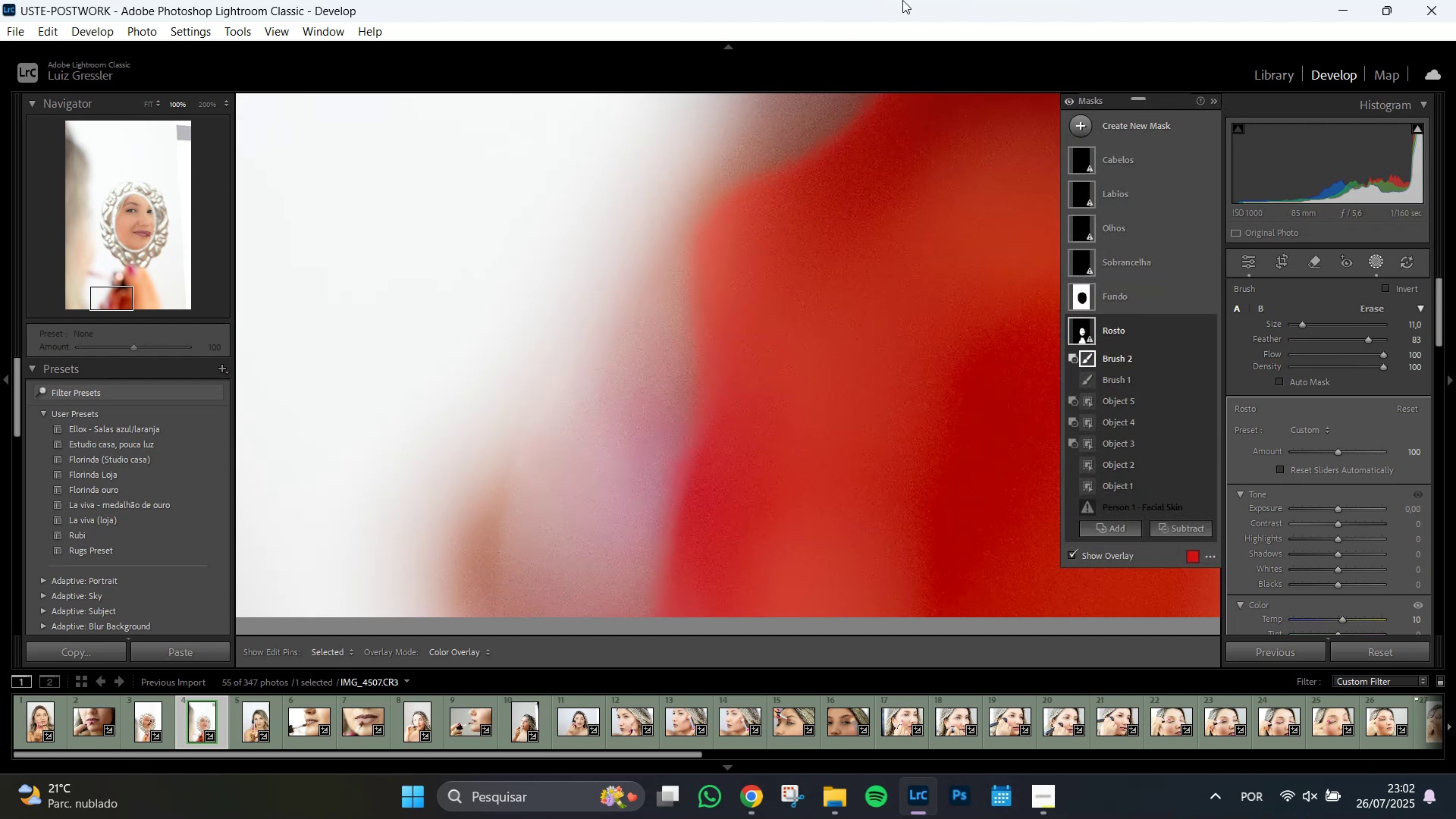 
hold_key(key=Space, duration=1.51)
 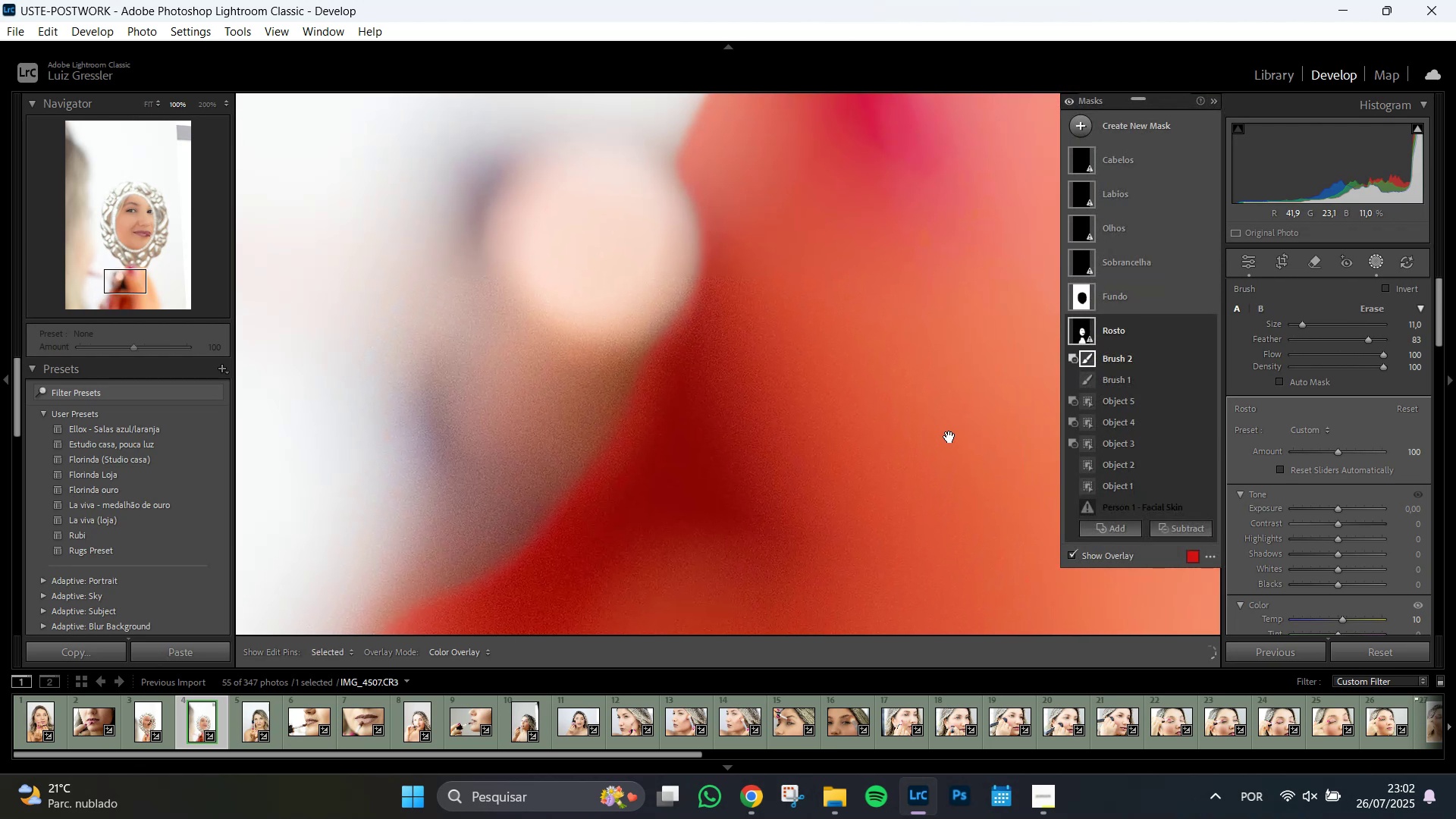 
hold_key(key=Space, duration=1.51)
 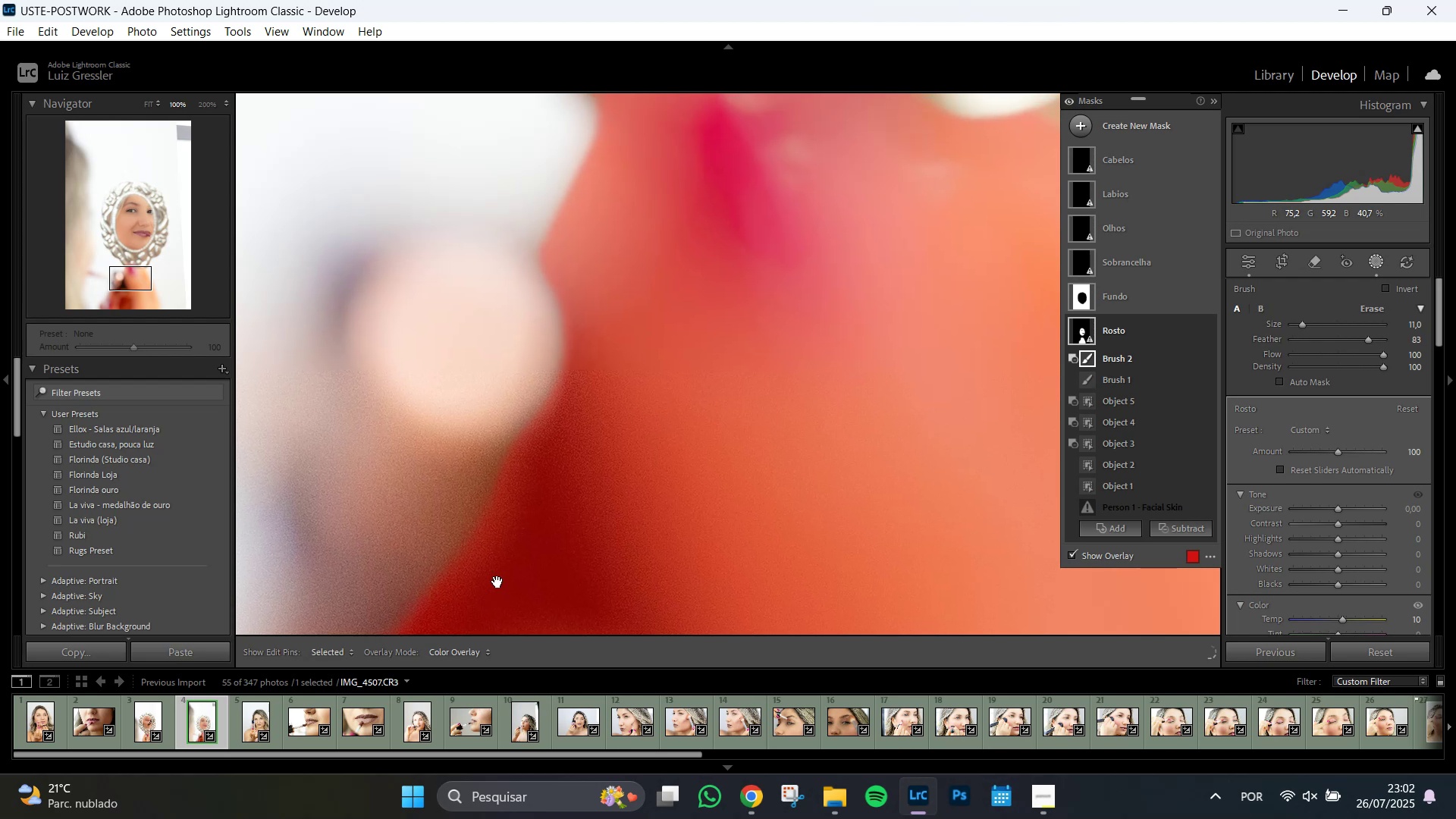 
hold_key(key=Space, duration=1.51)
 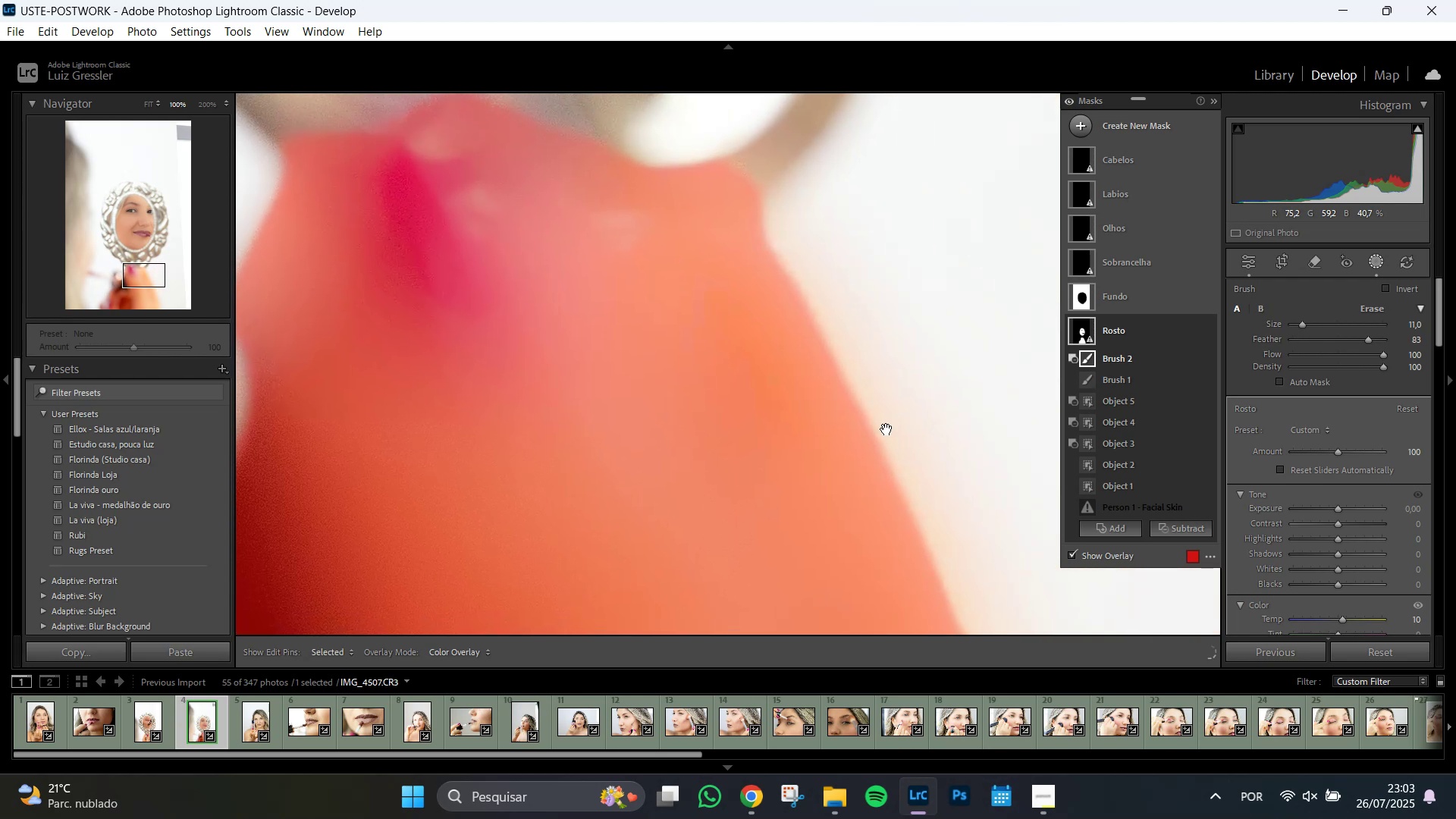 
hold_key(key=Space, duration=1.51)
 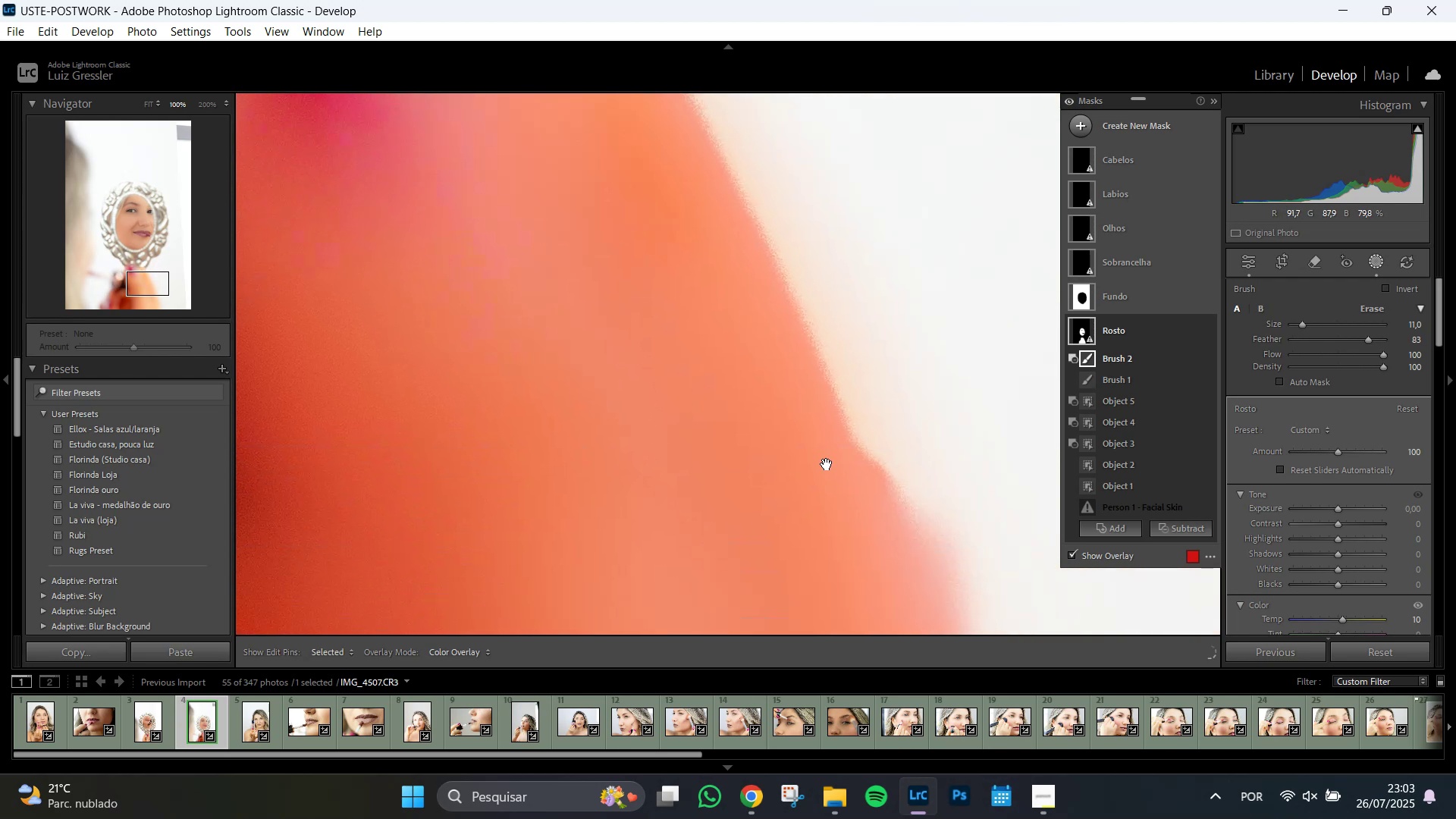 
hold_key(key=Space, duration=1.51)
 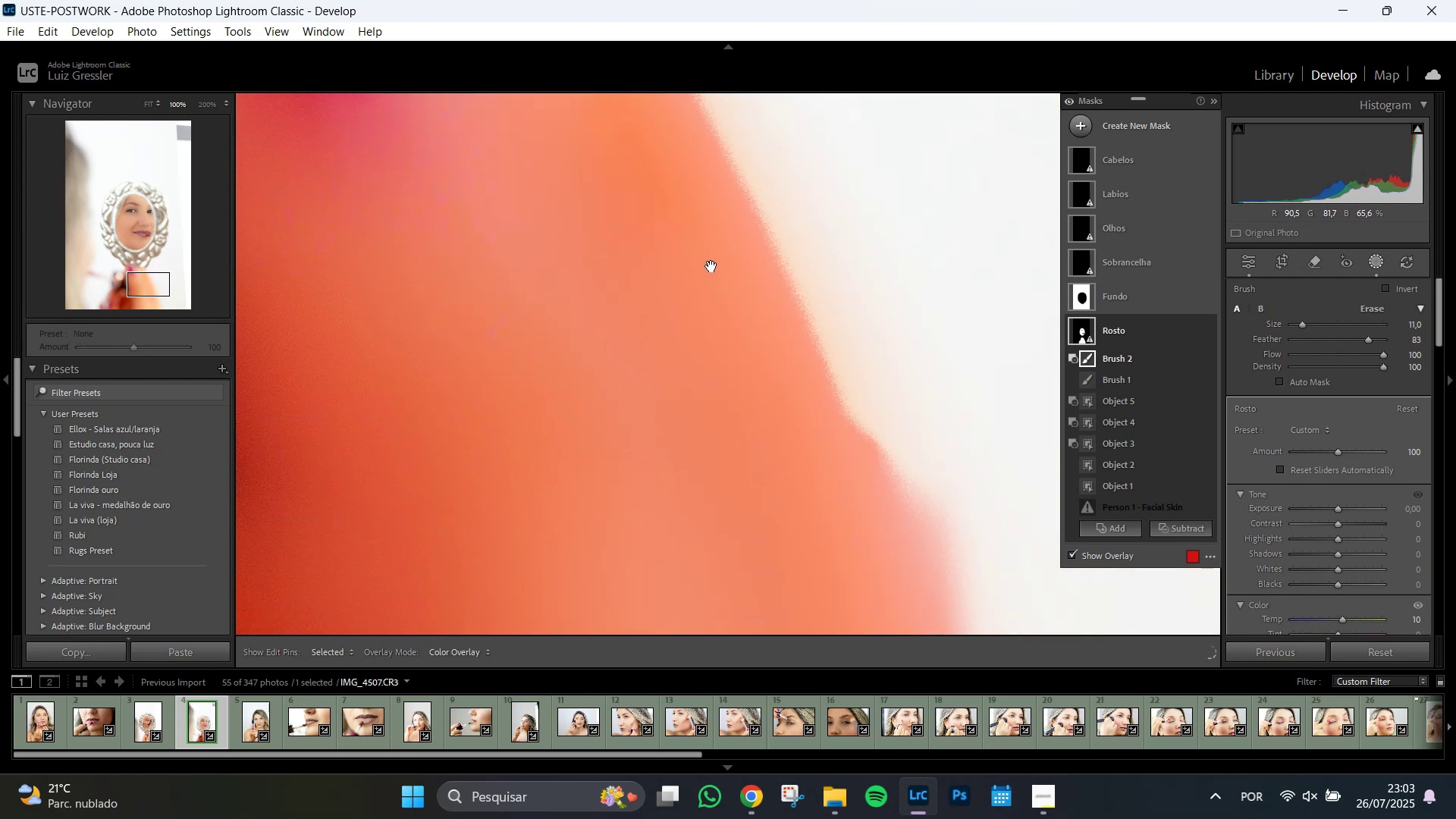 
hold_key(key=Space, duration=1.51)
 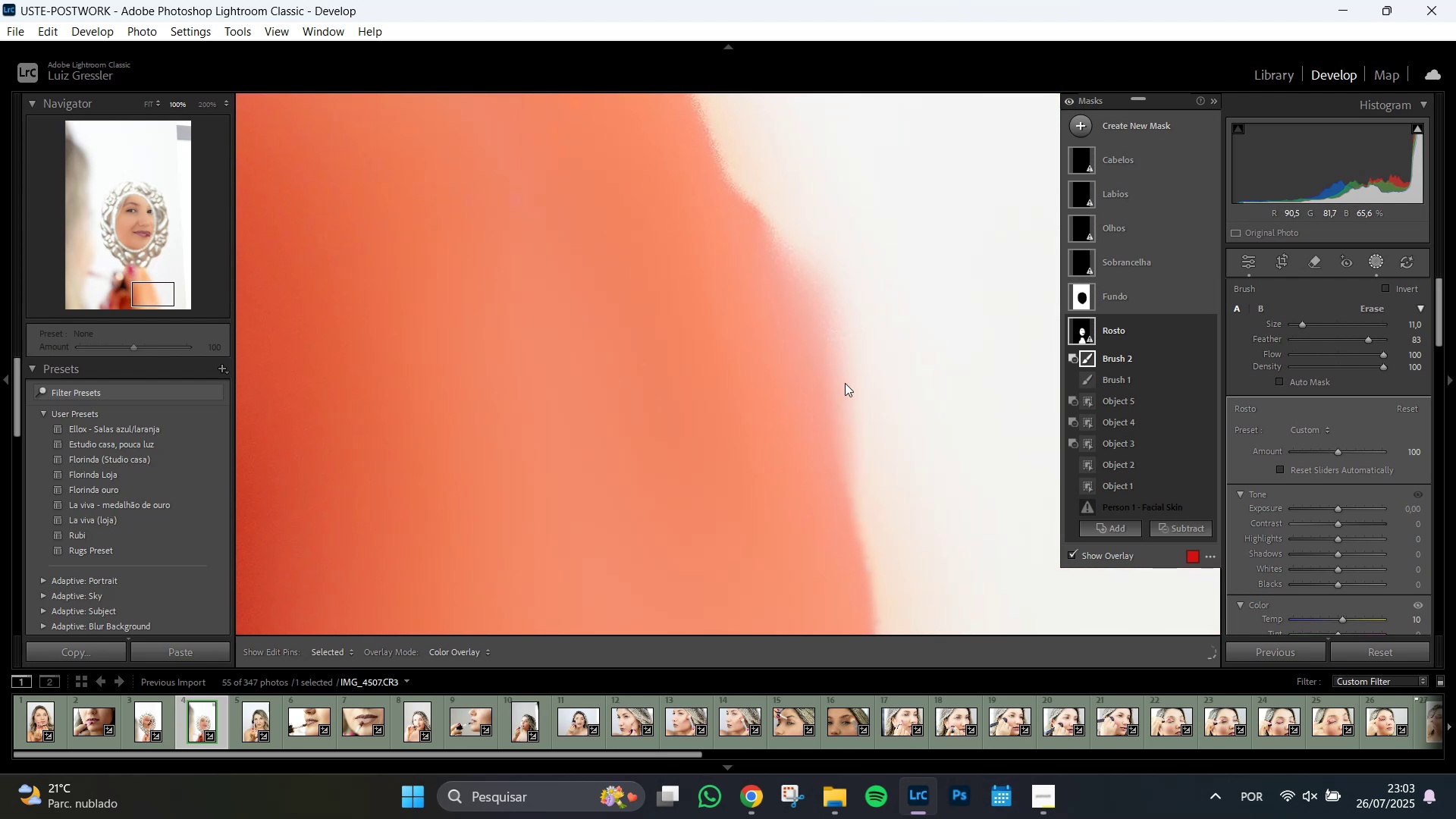 
hold_key(key=Space, duration=1.51)
 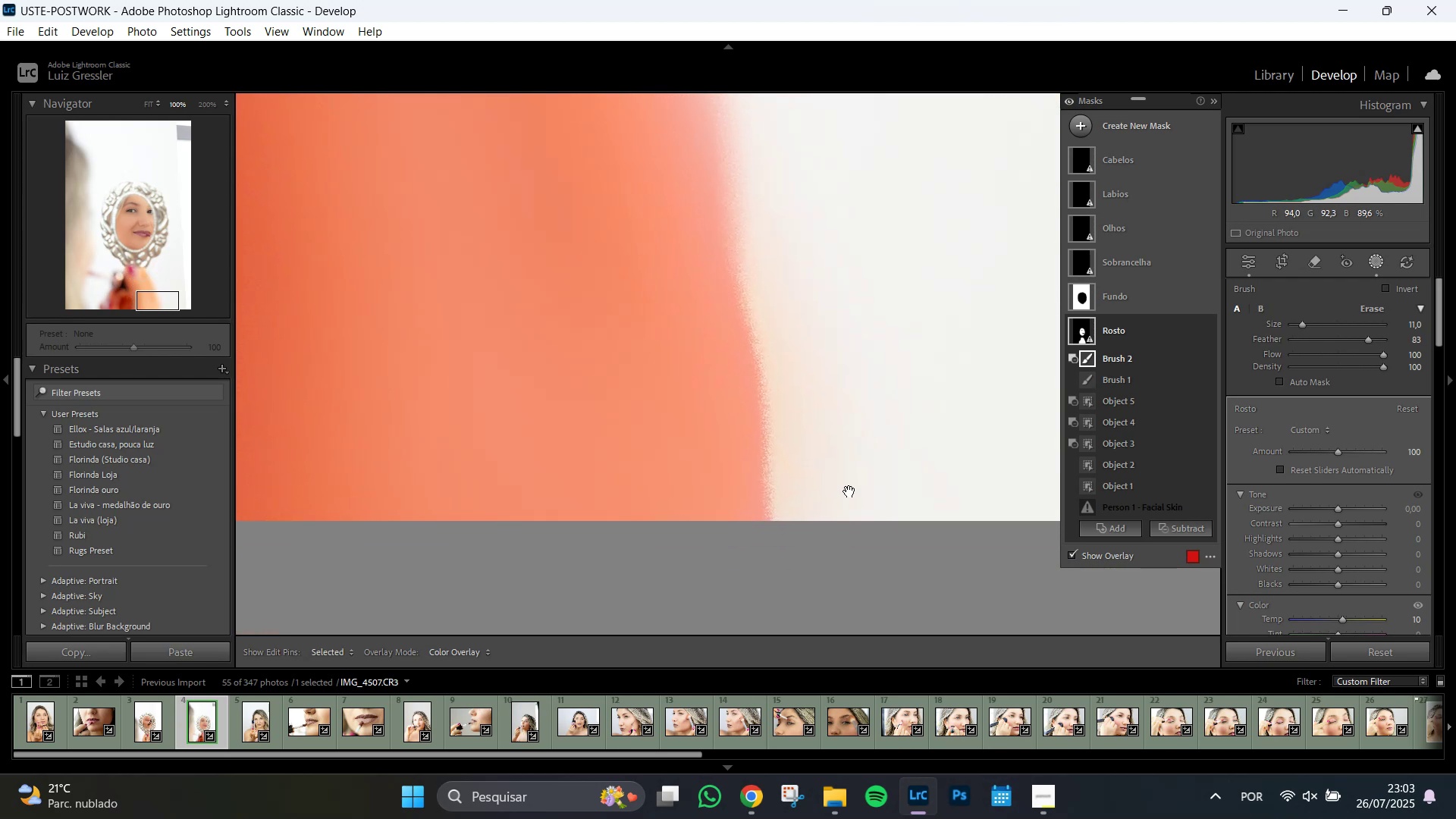 
key(Space)
 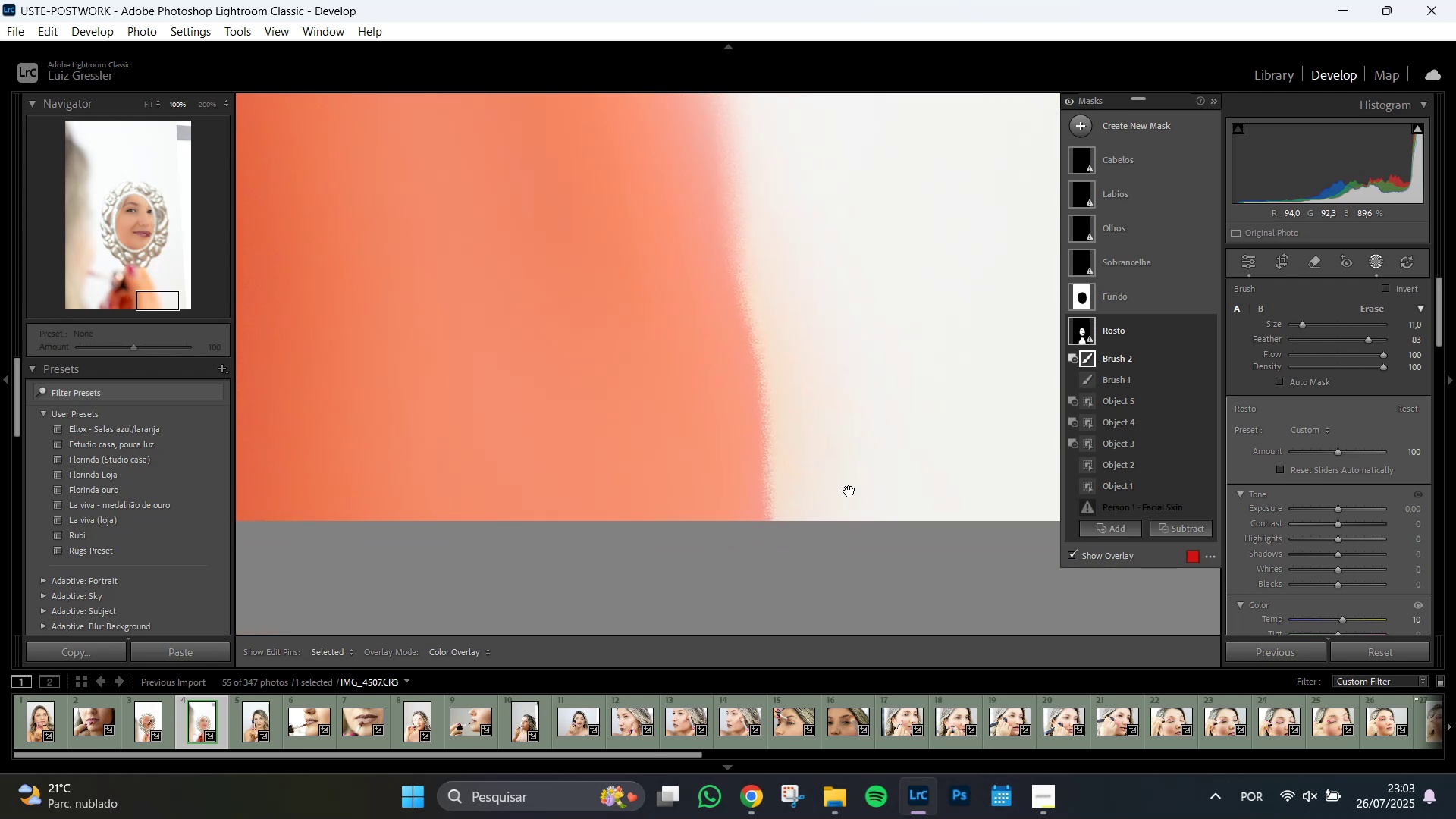 
key(Space)
 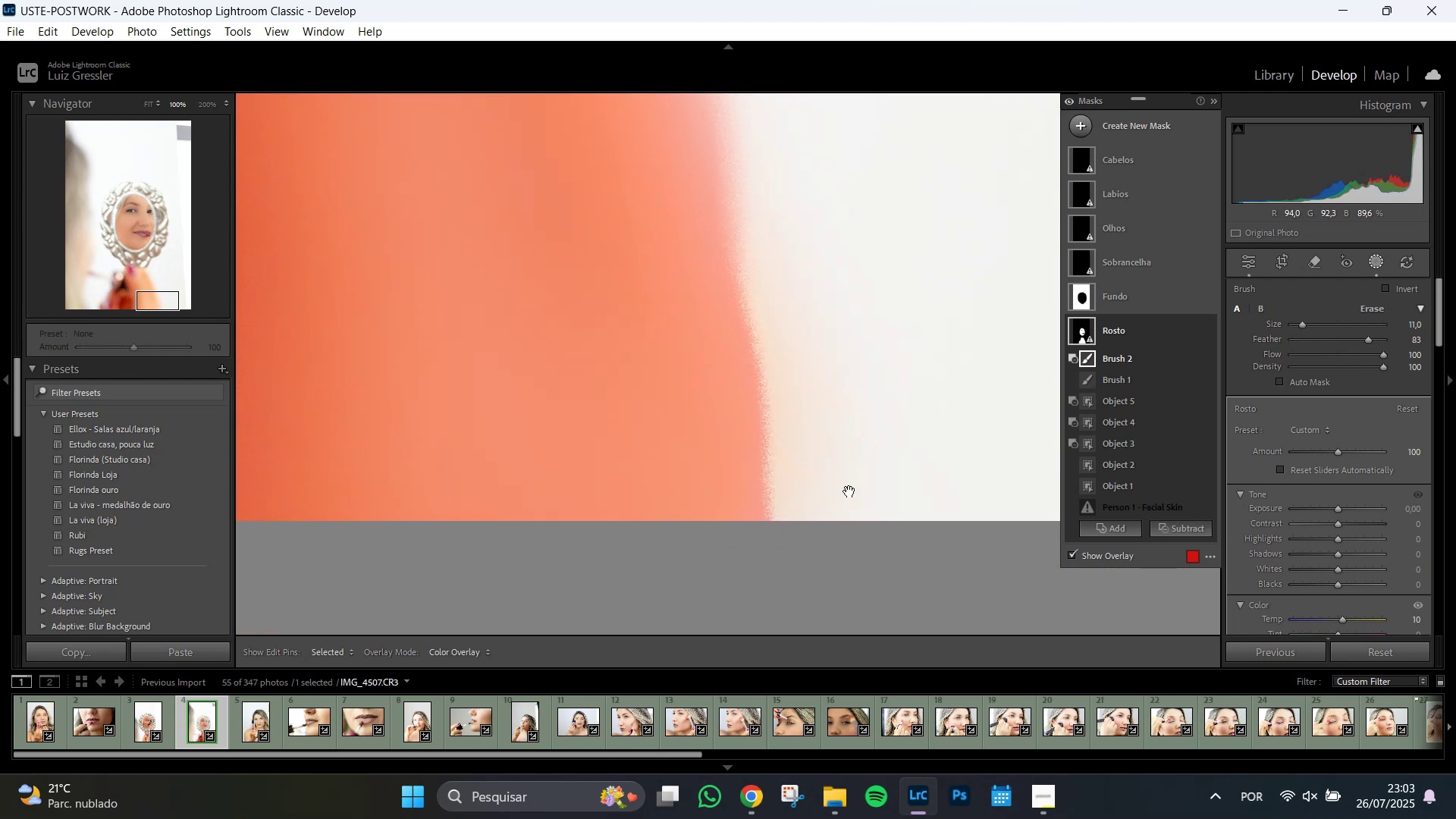 
key(Space)
 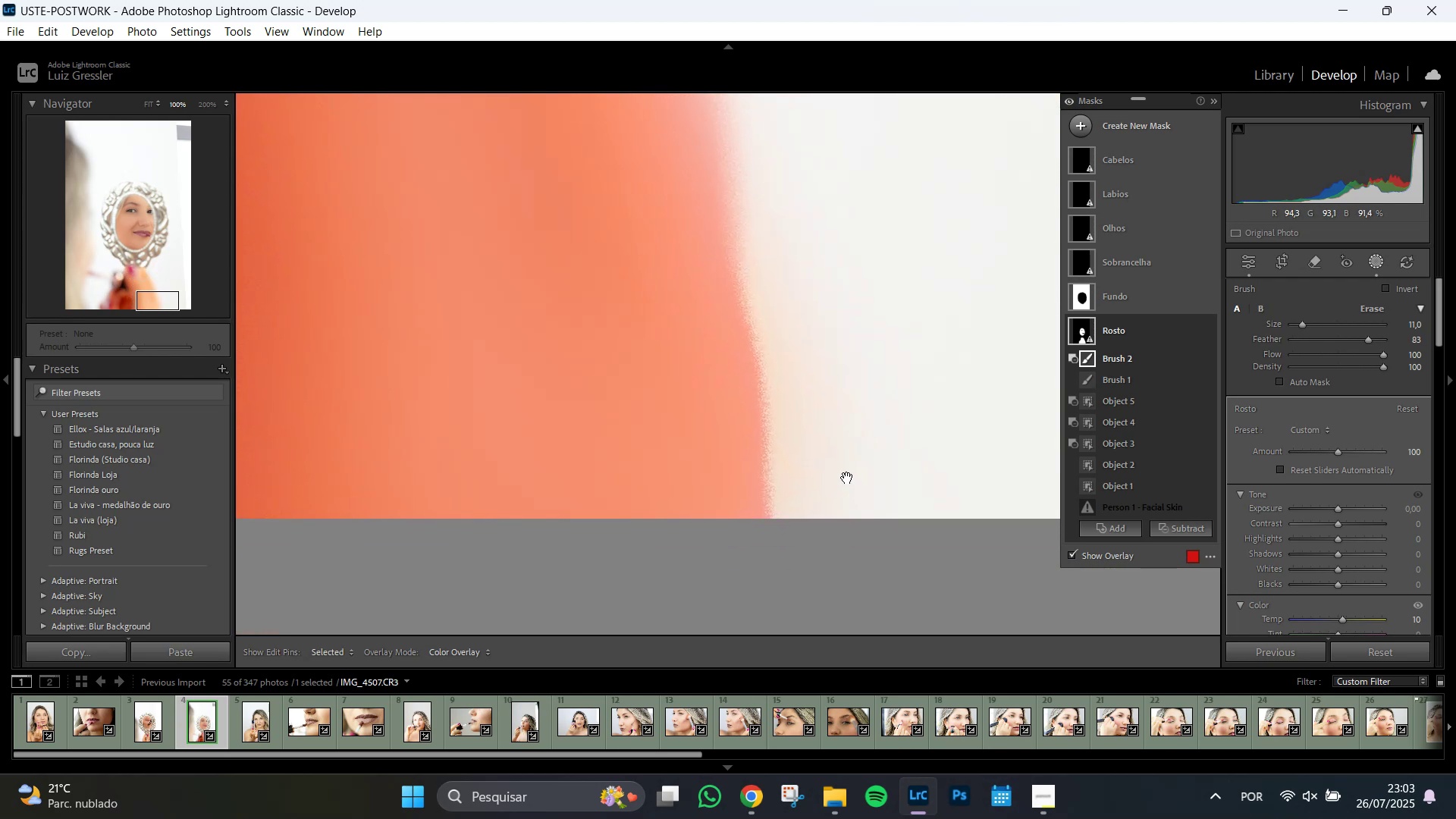 
key(Space)
 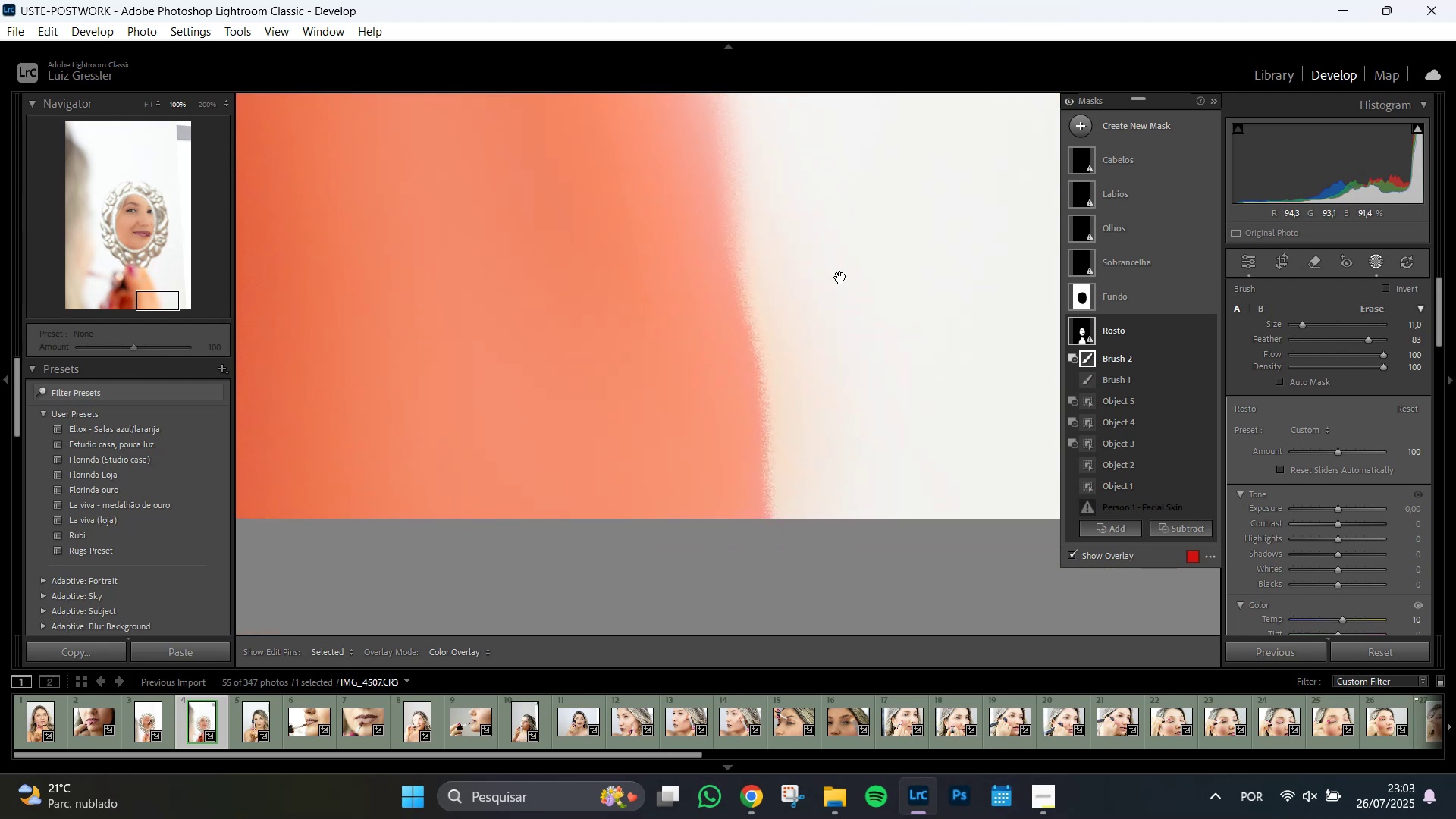 
key(Space)
 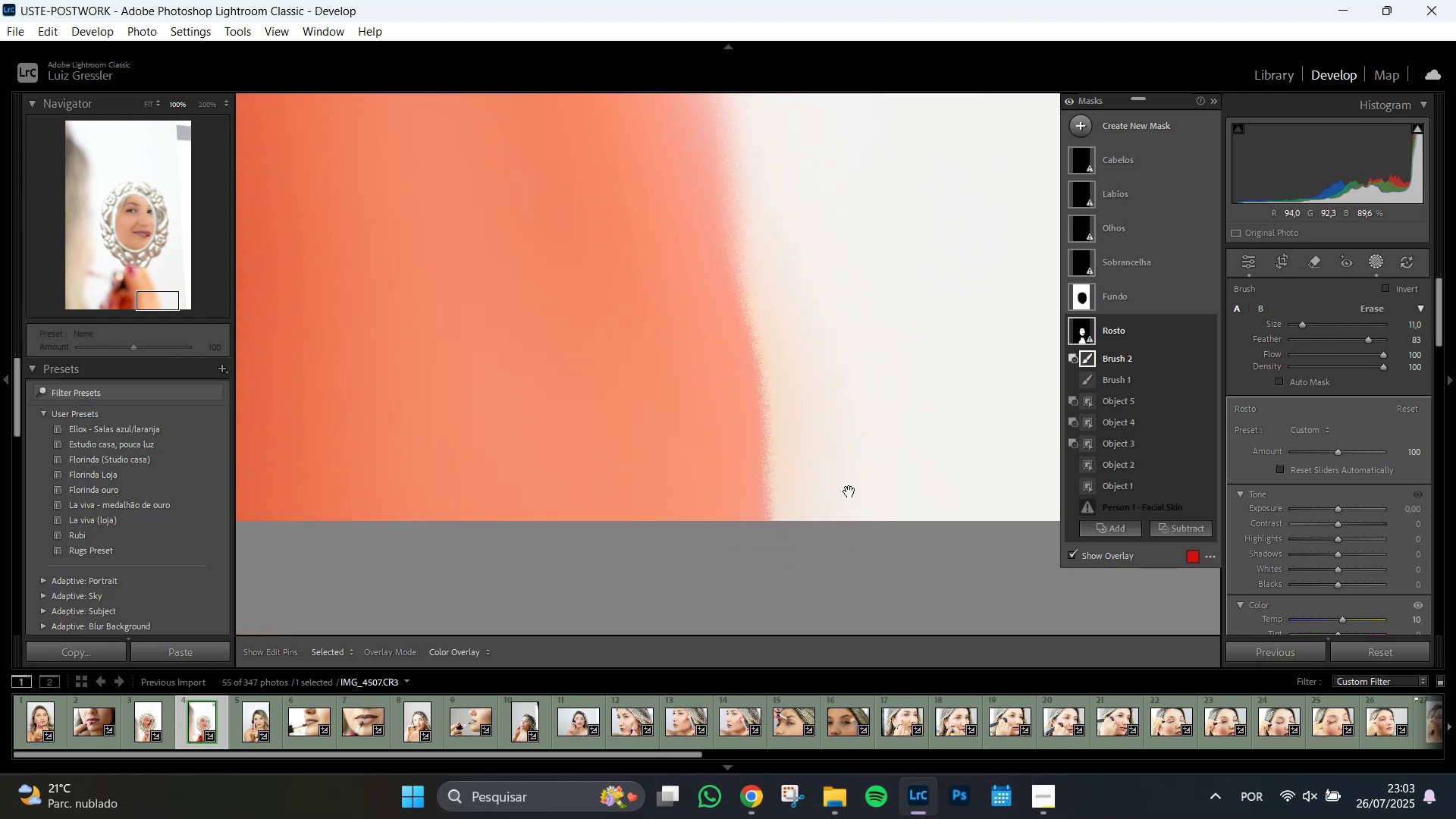 
key(Space)
 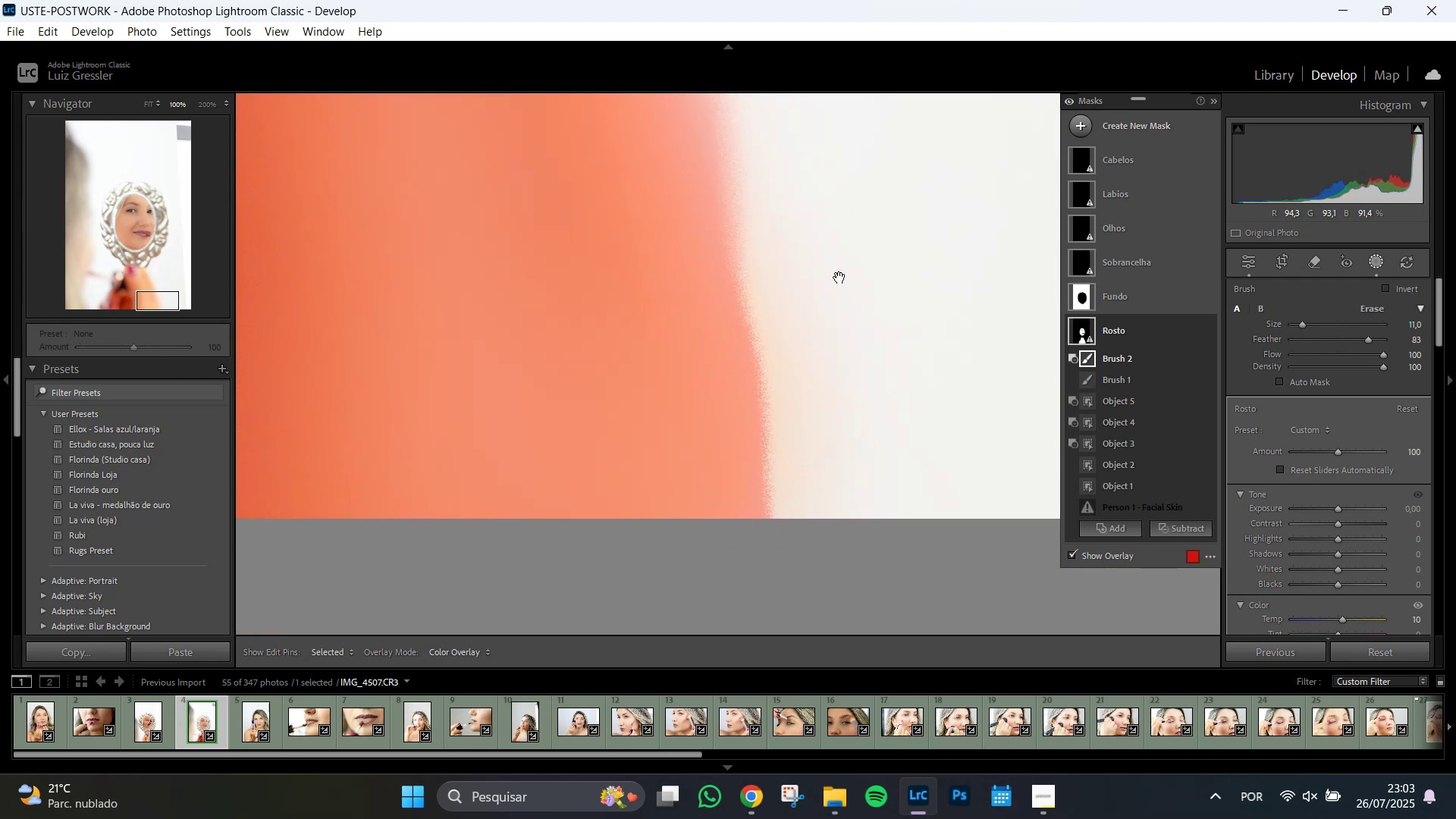 
key(Z)
 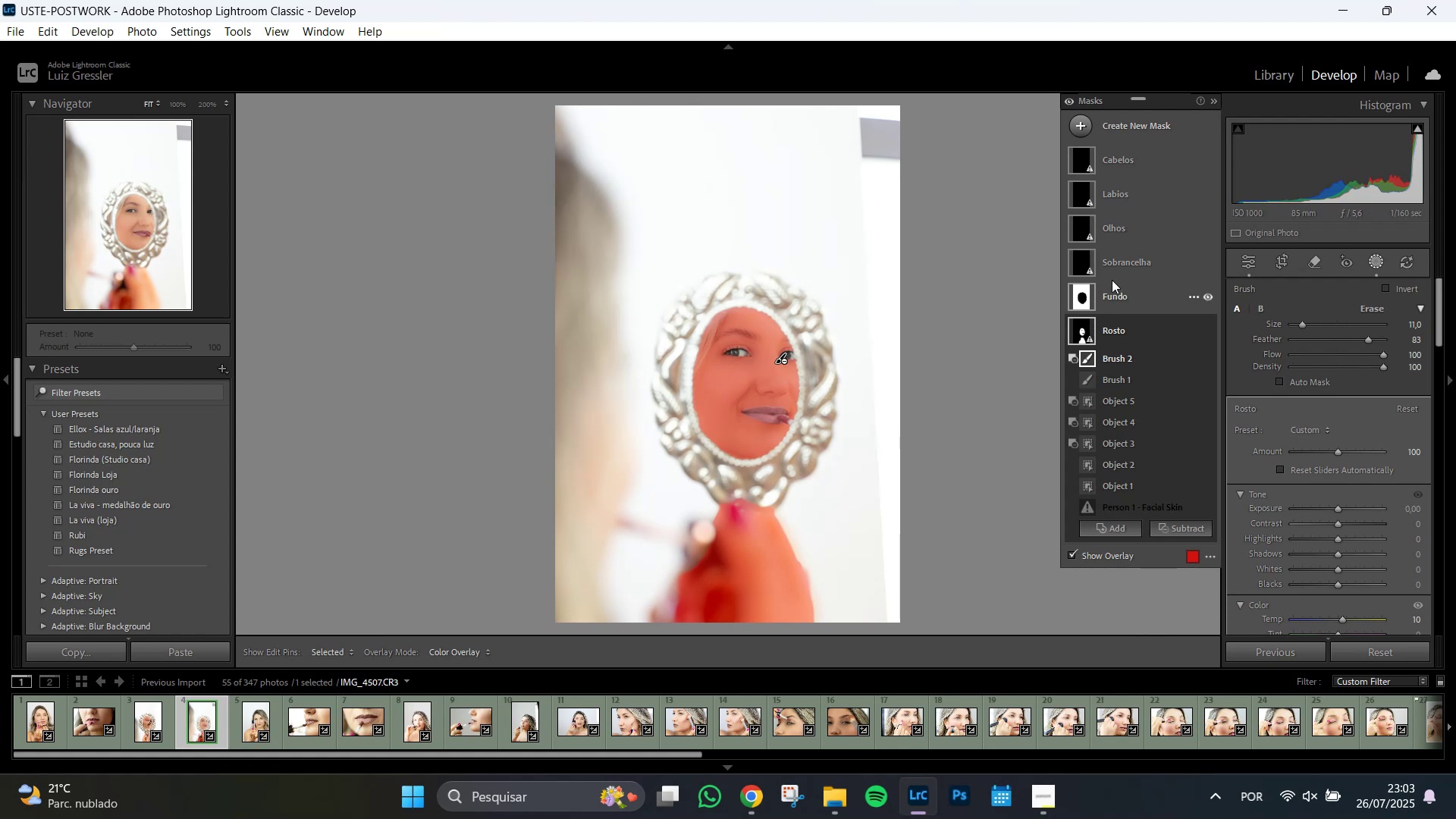 
left_click([1088, 293])
 